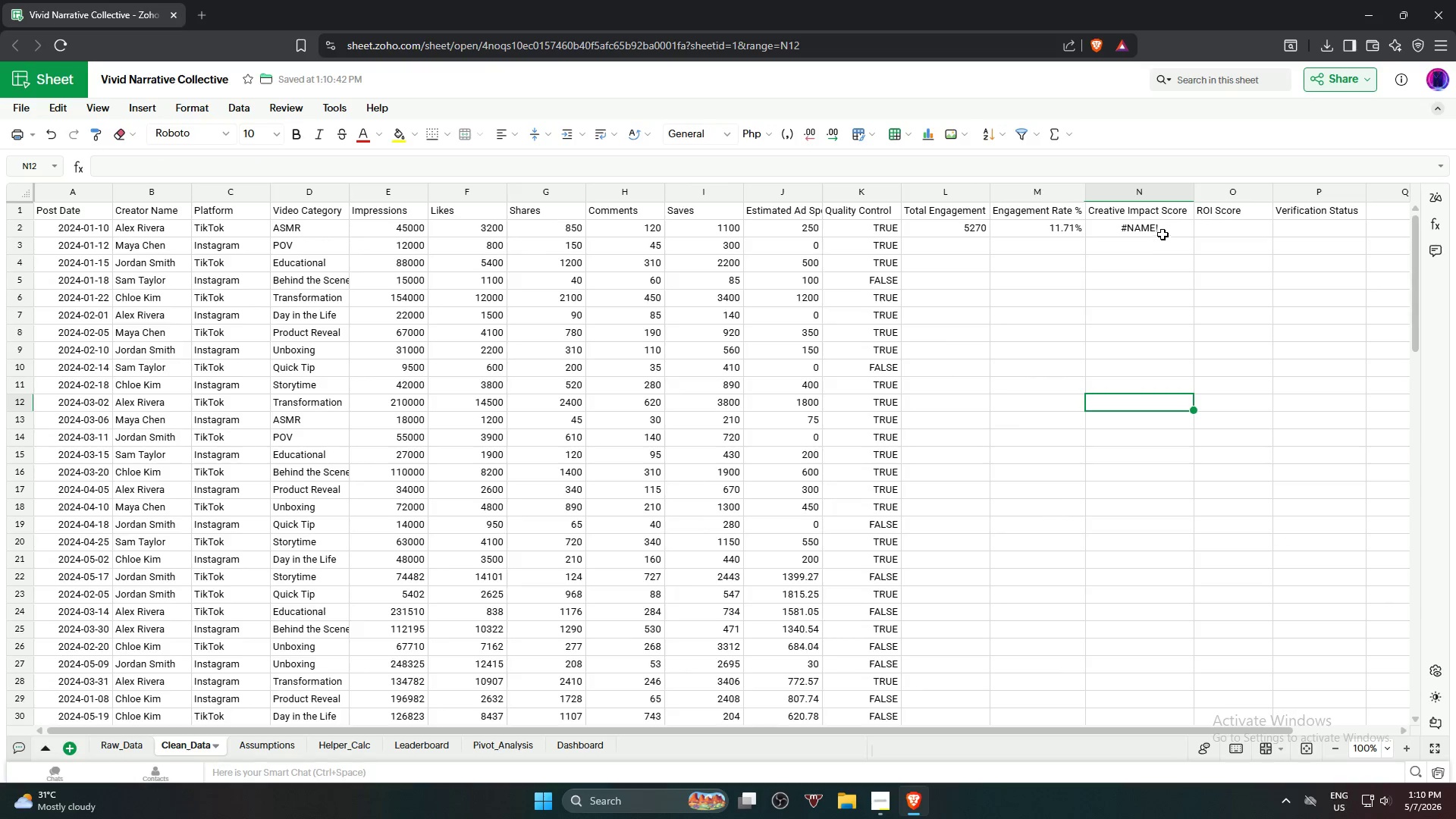 
left_click([1160, 231])
 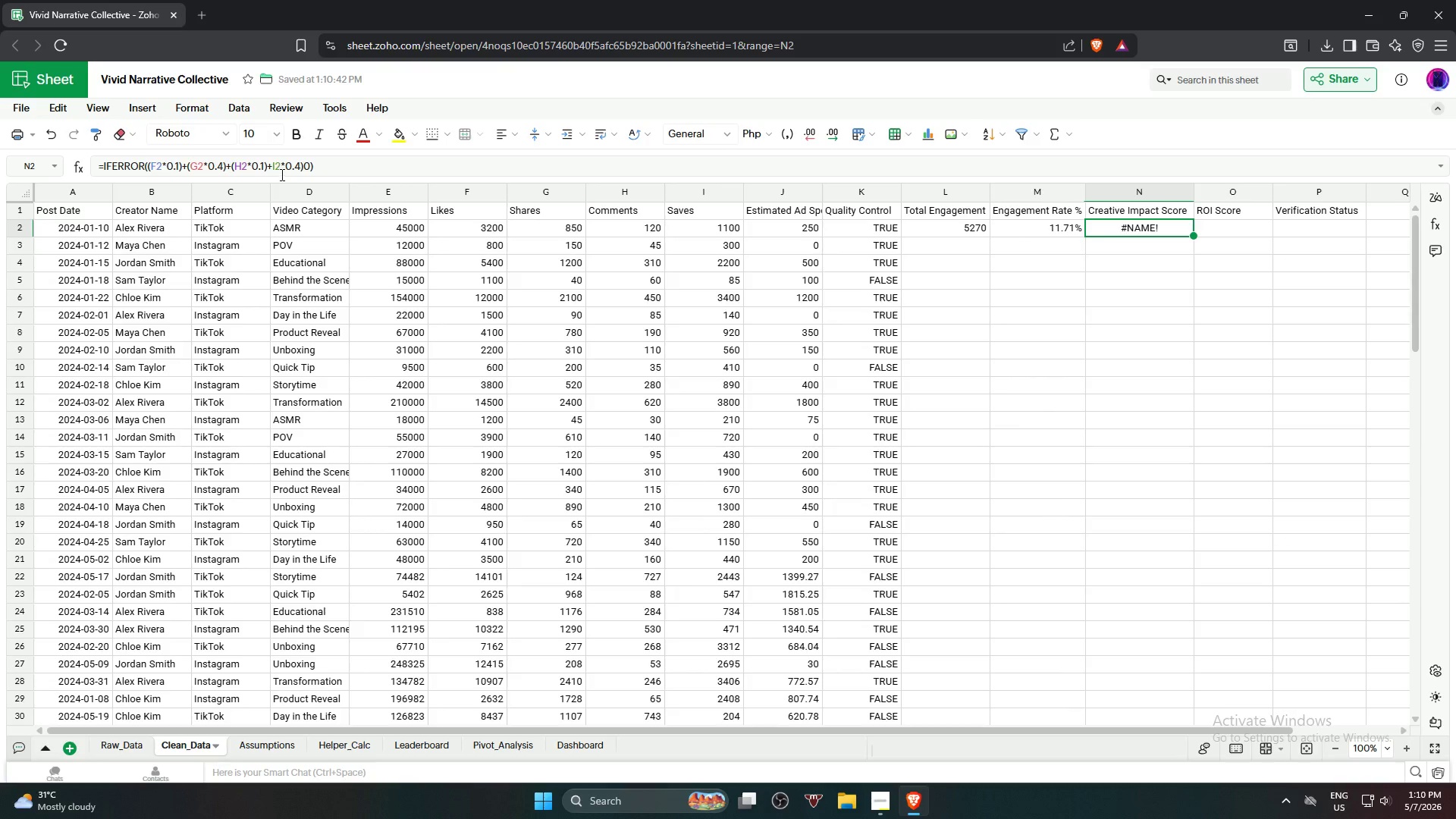 
wait(21.08)
 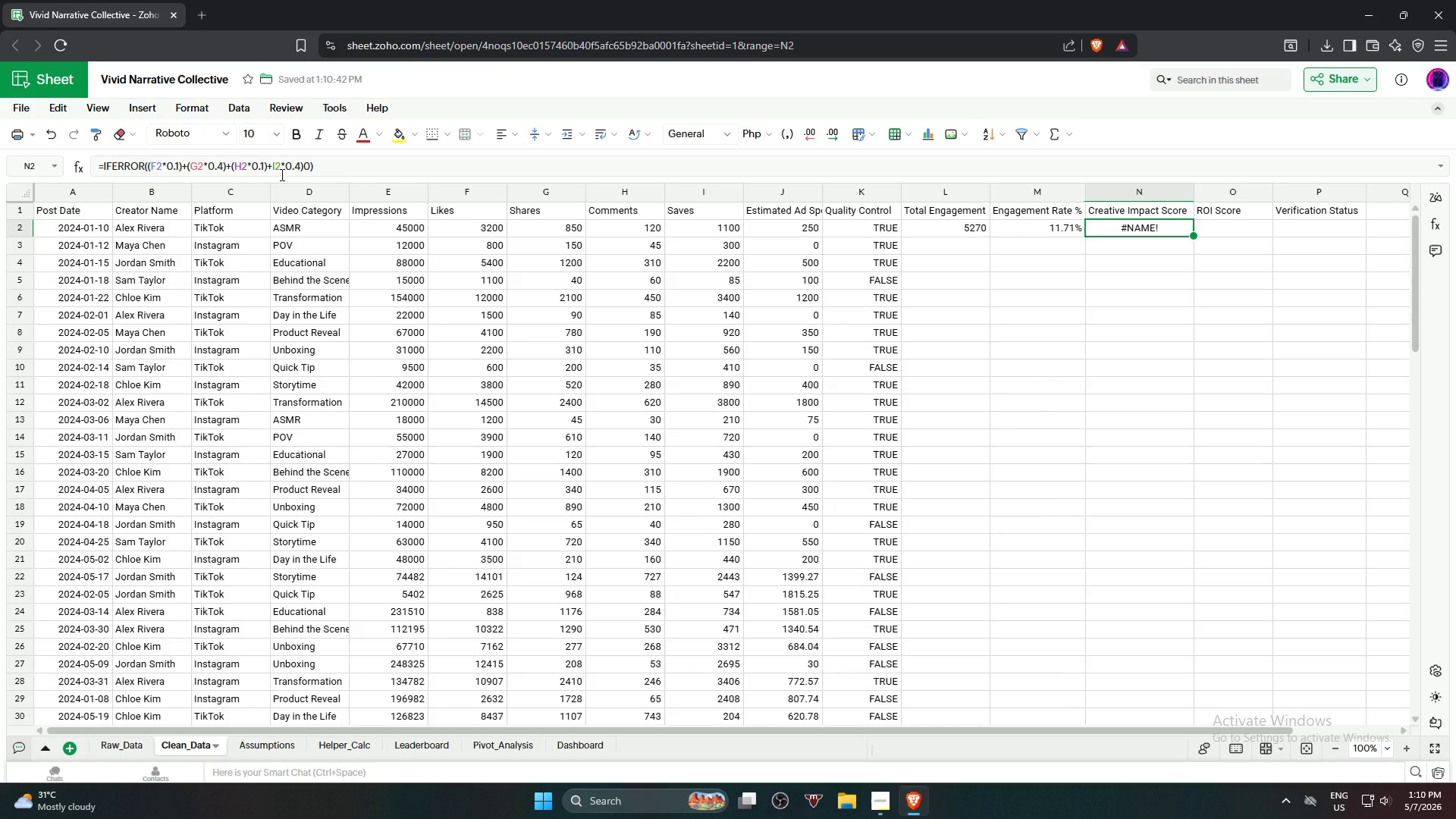 
key(Shift+9)
 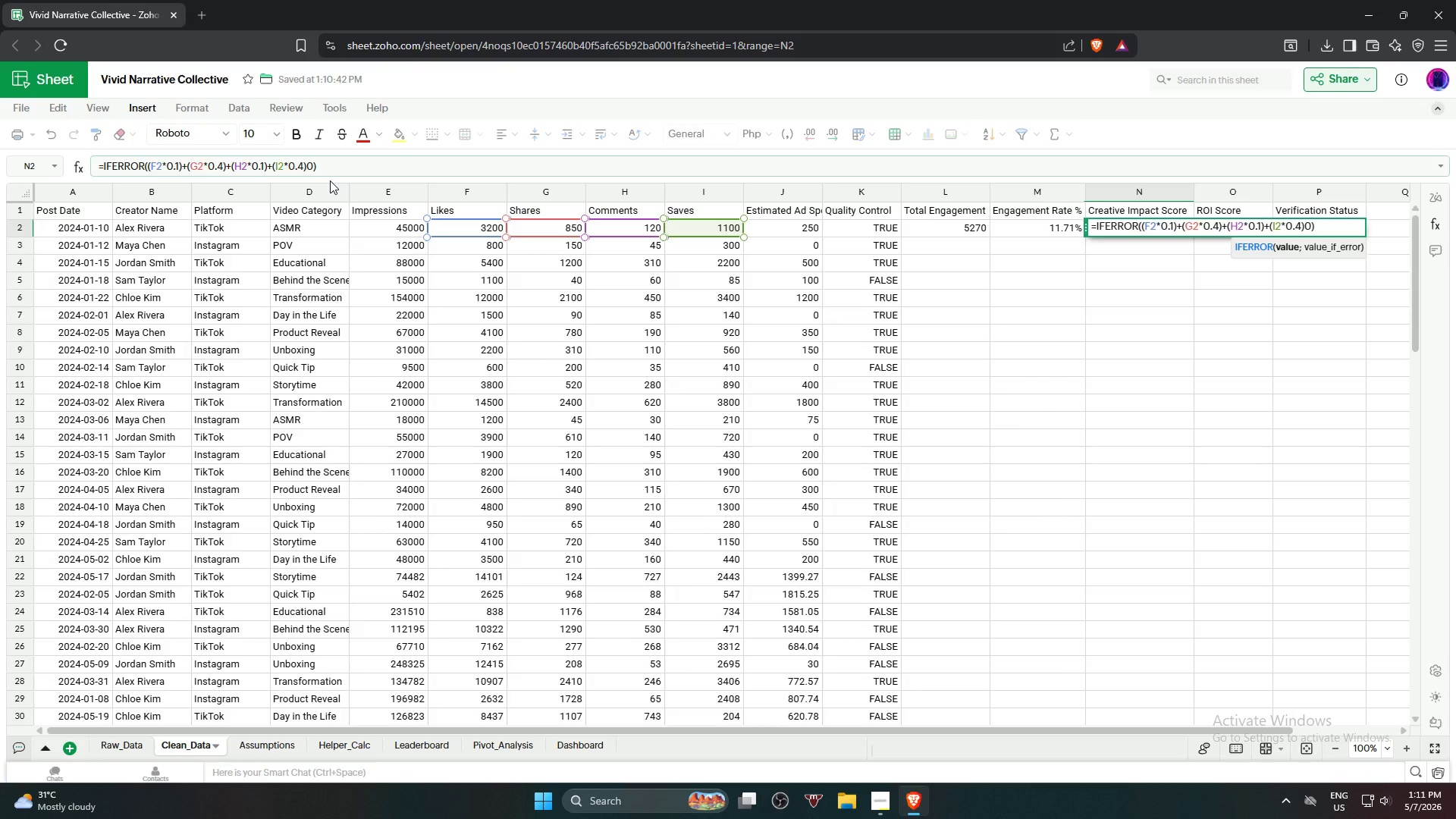 
key(Enter)
 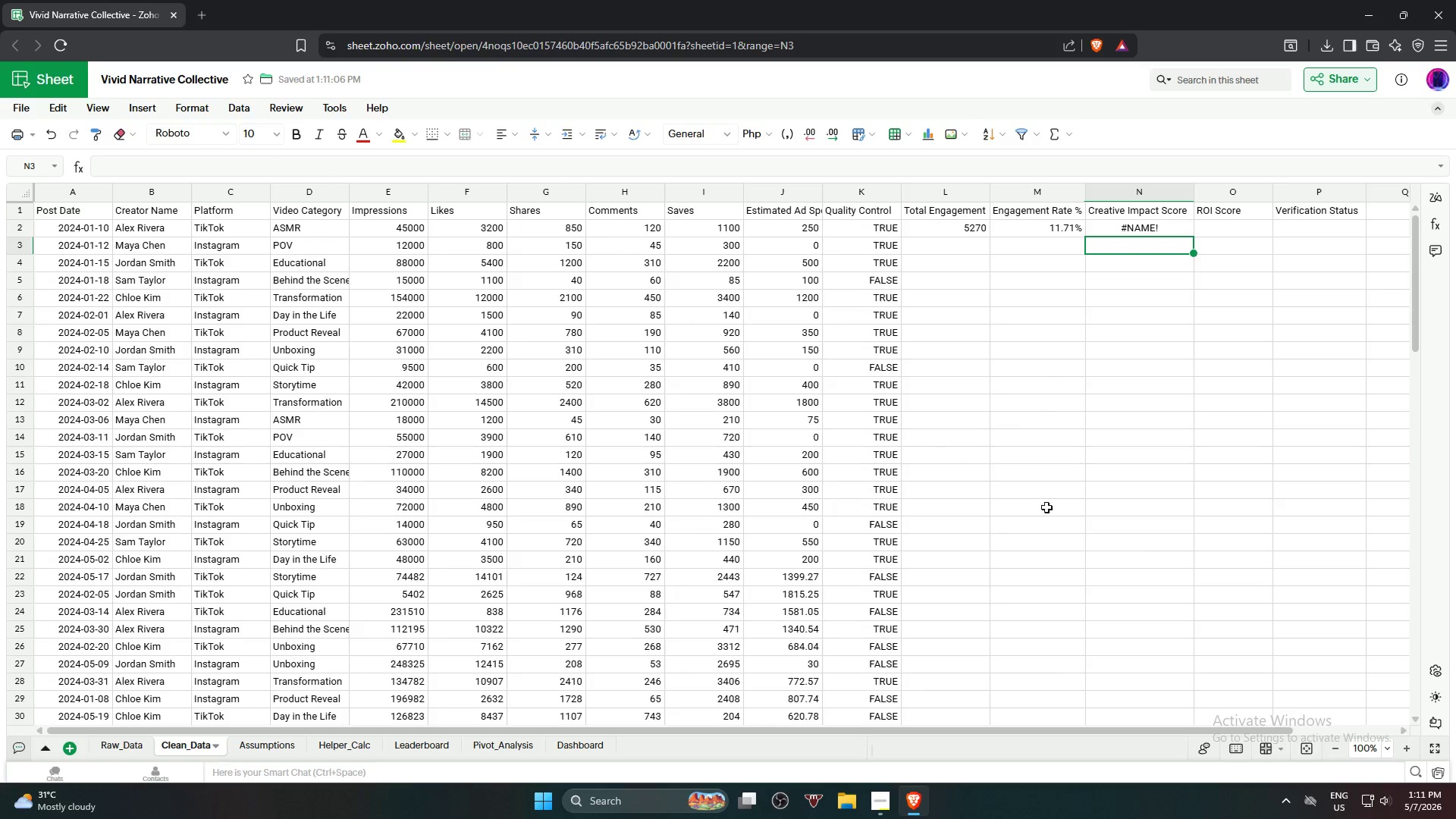 
left_click([1132, 508])
 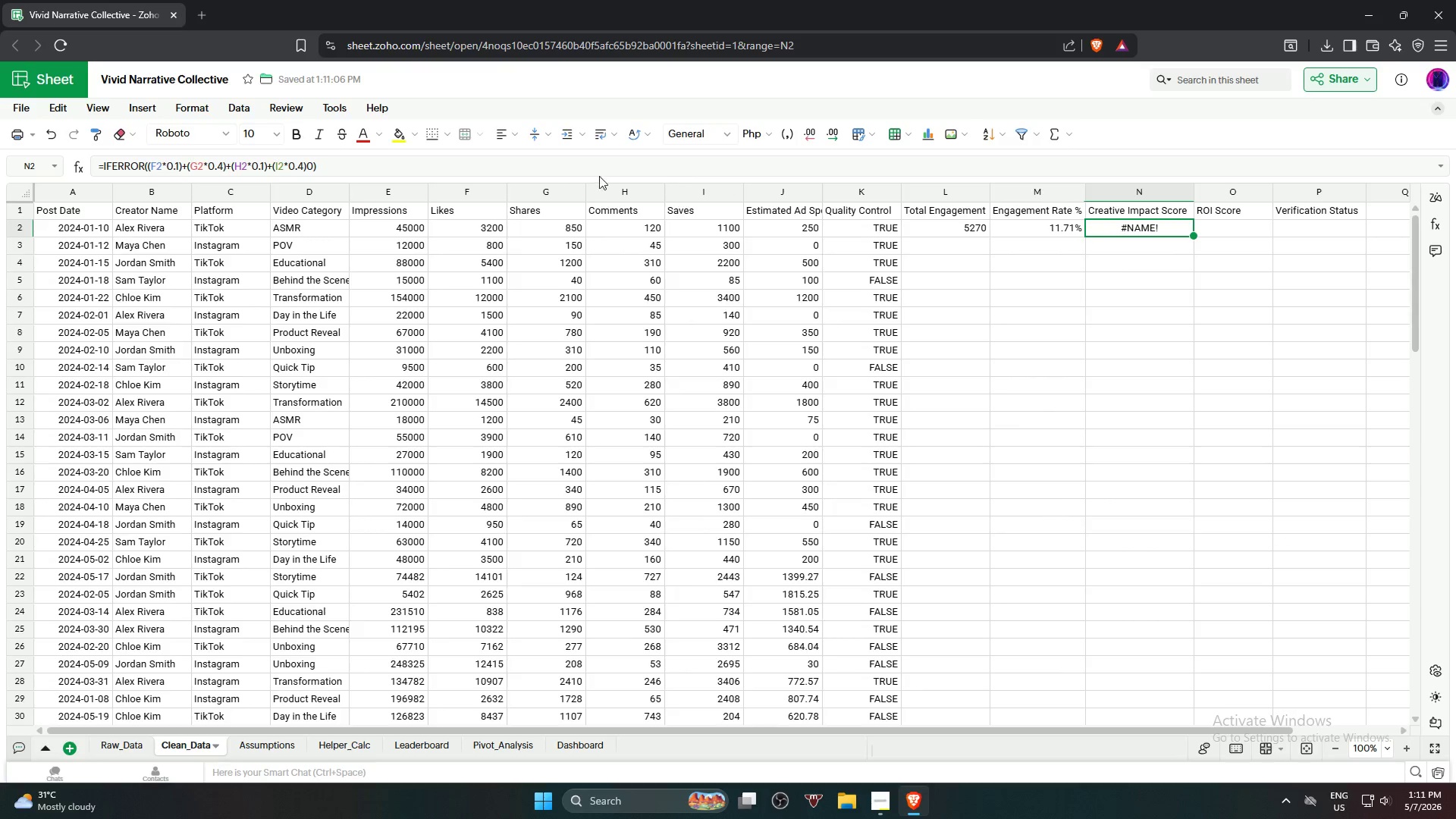 
left_click([308, 164])
 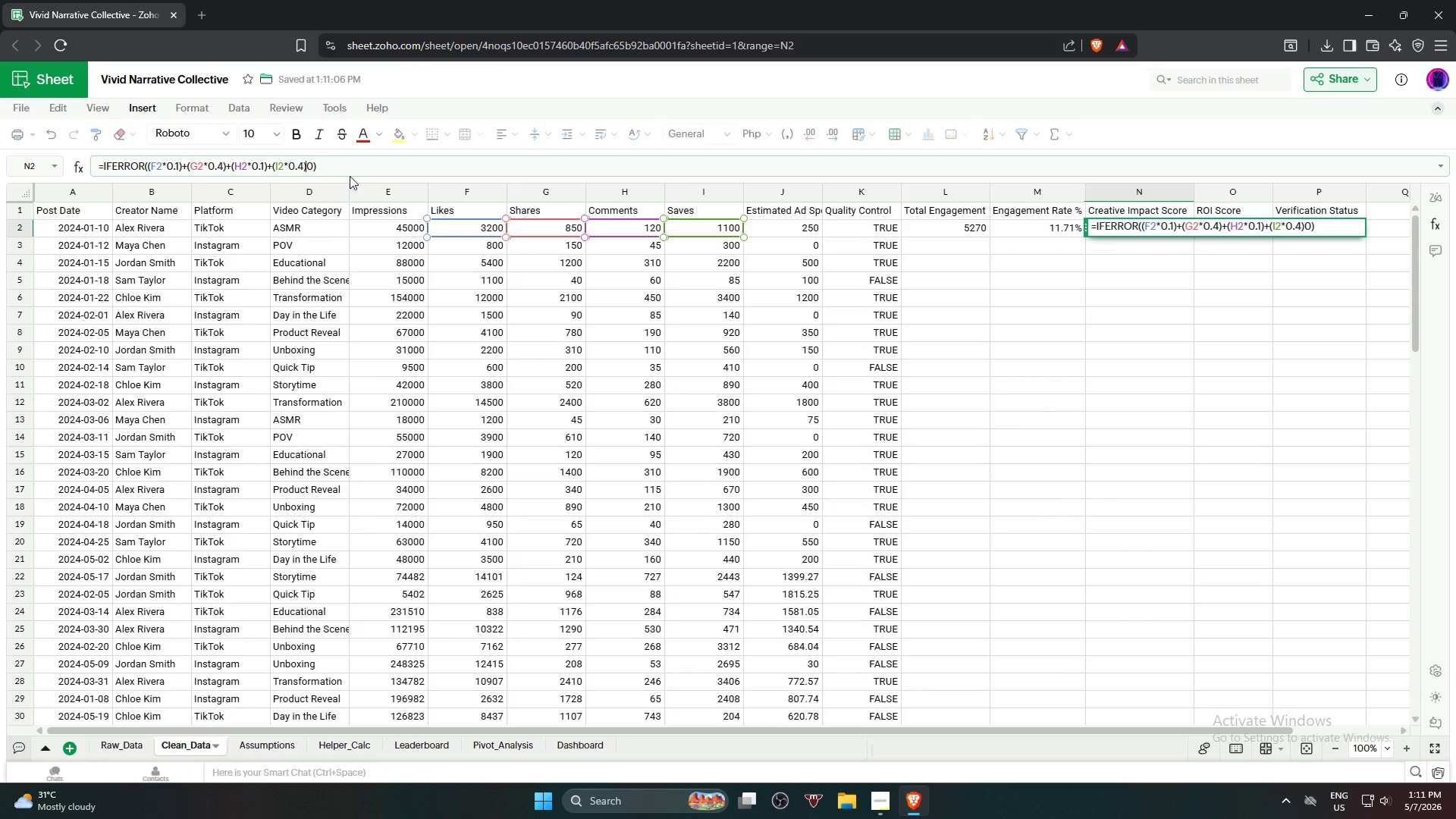 
key(Comma)
 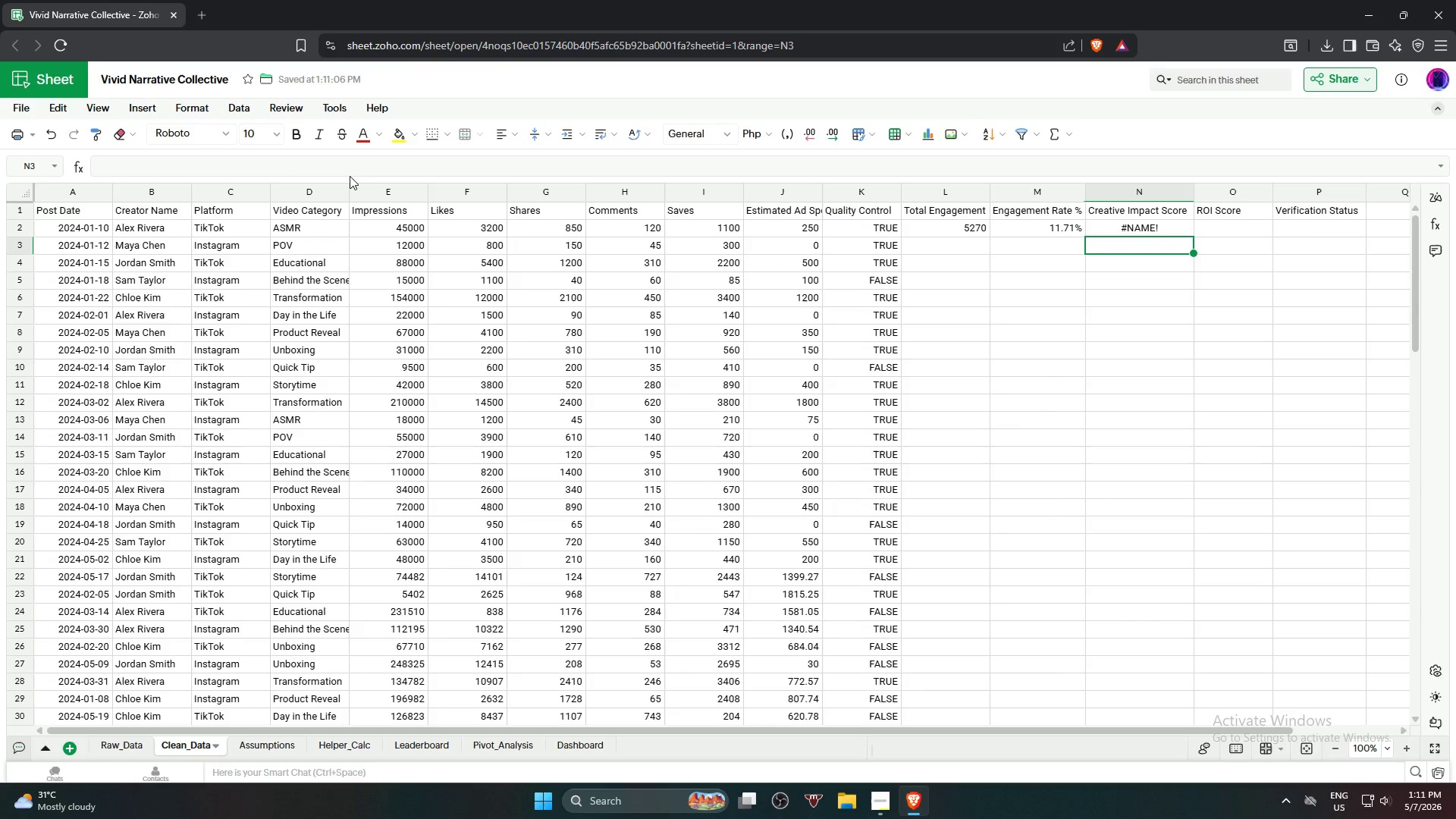 
key(Enter)
 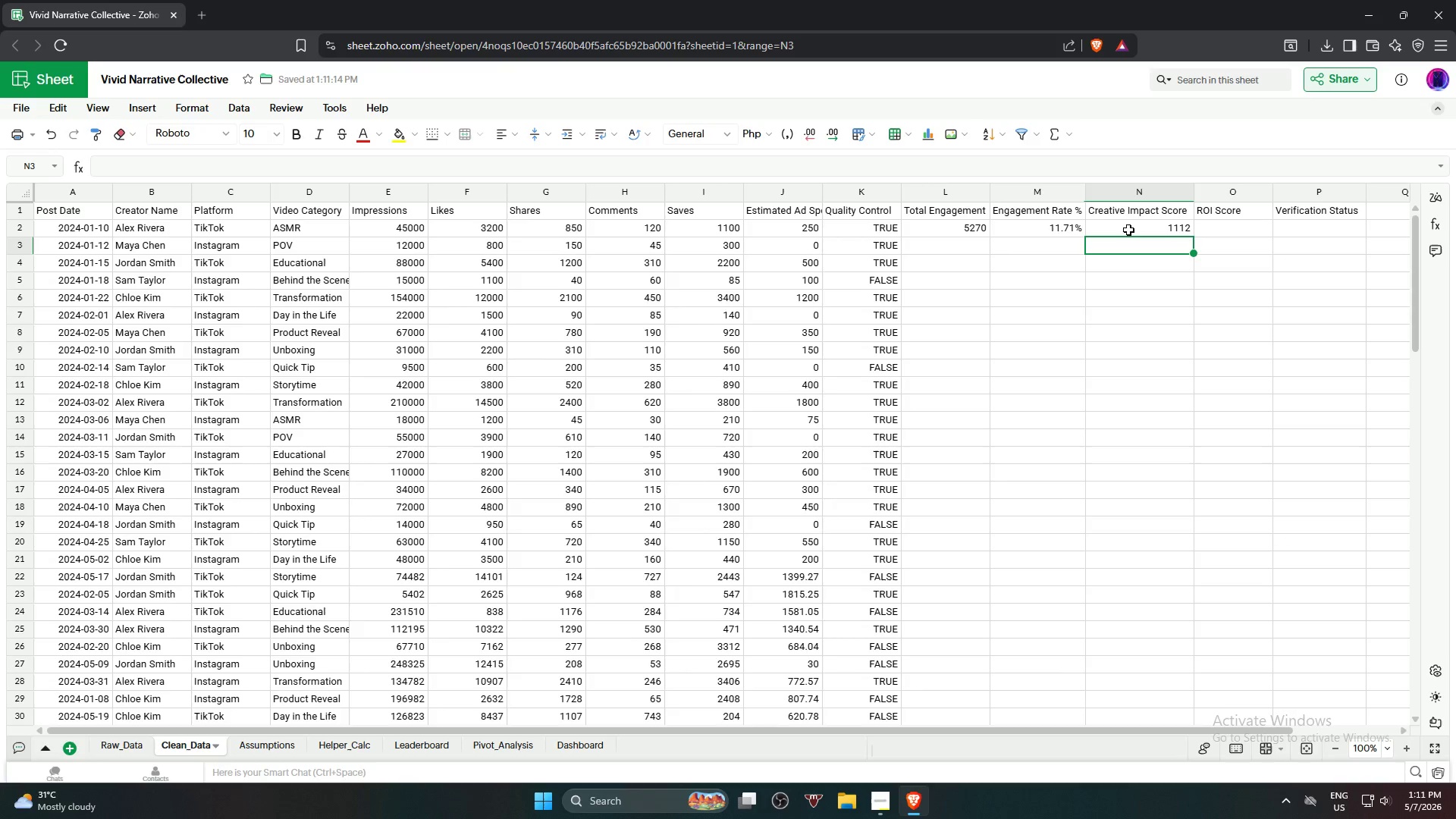 
left_click([1136, 225])
 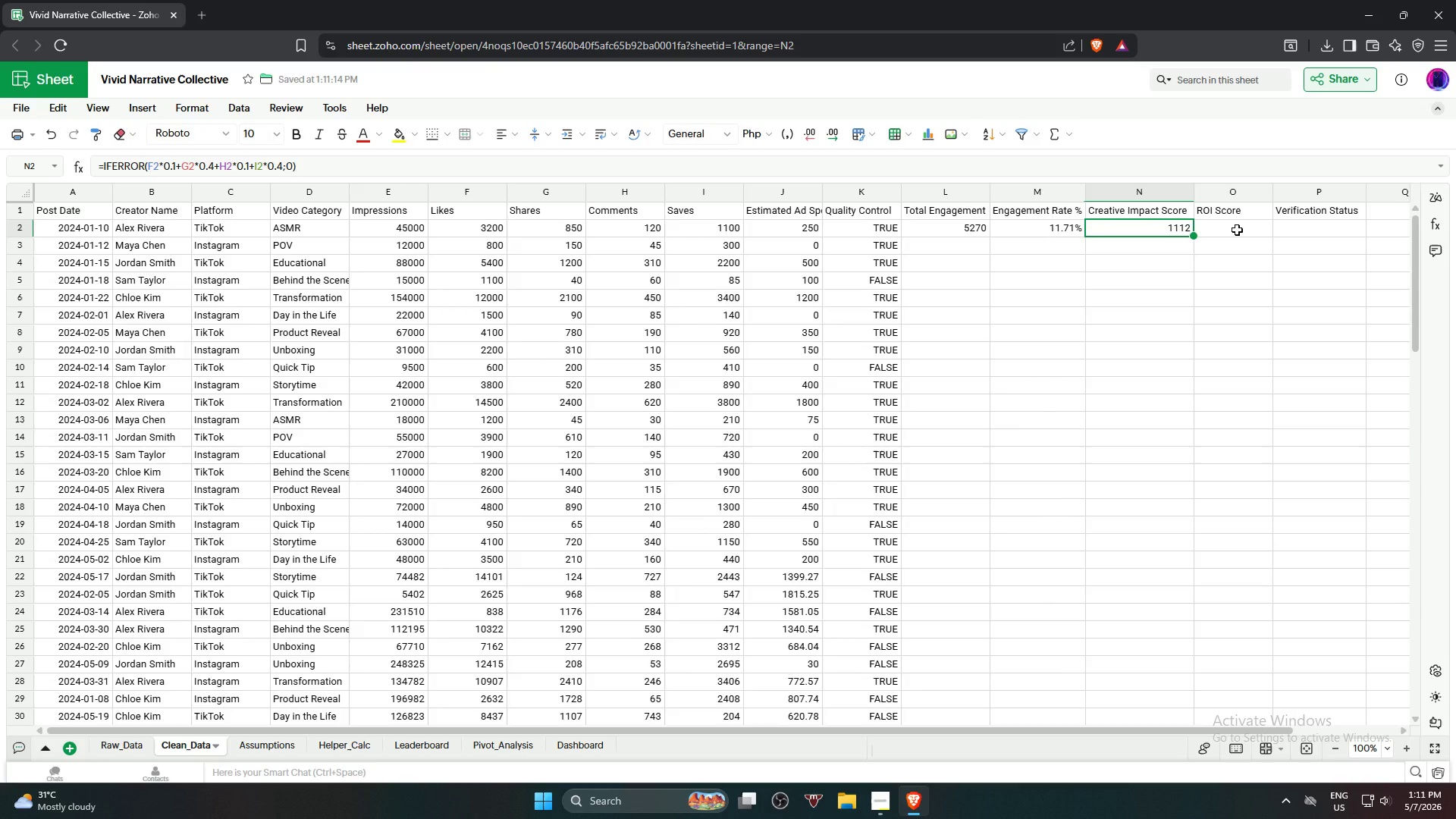 
wait(15.75)
 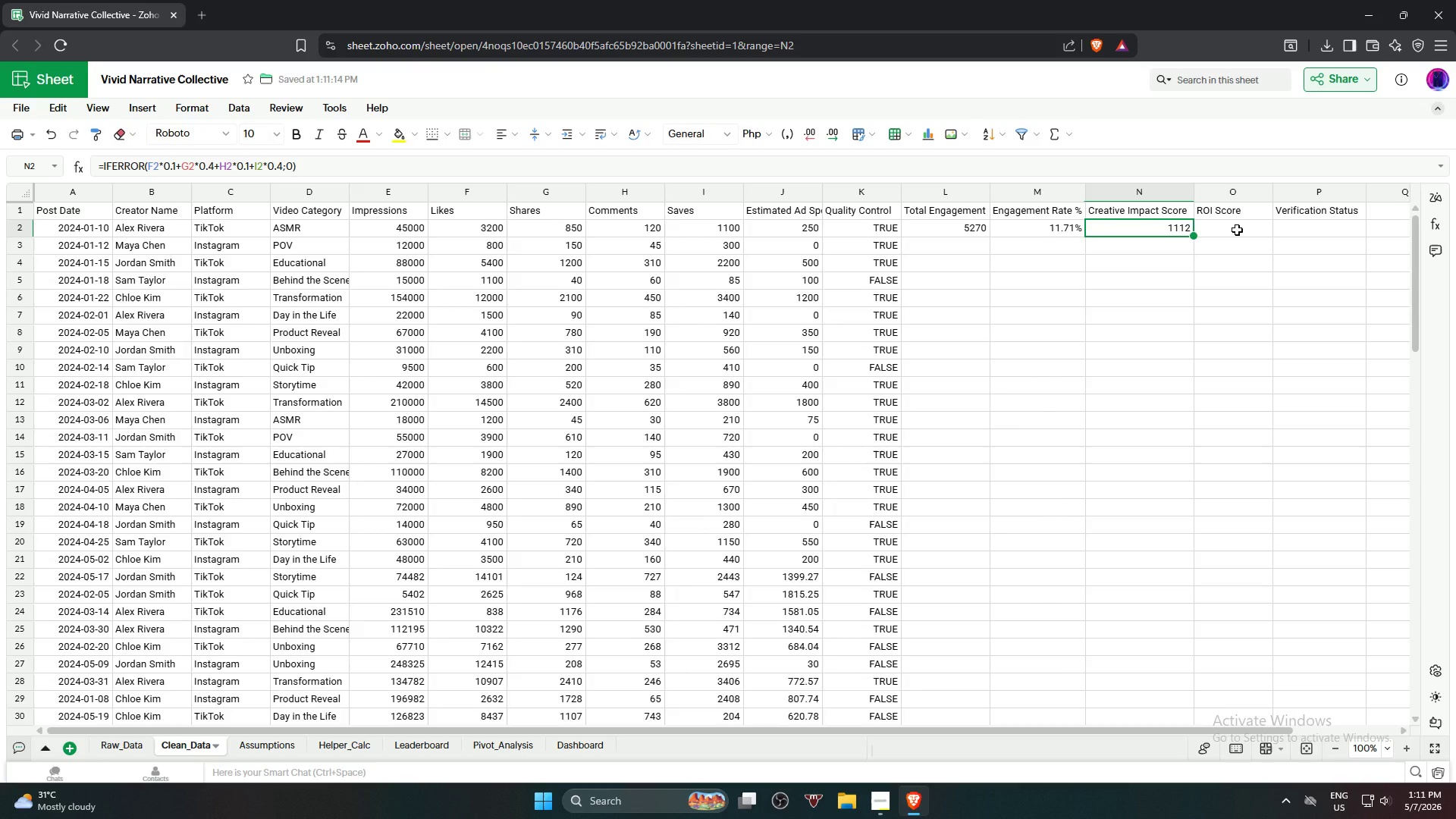 
left_click([1237, 230])
 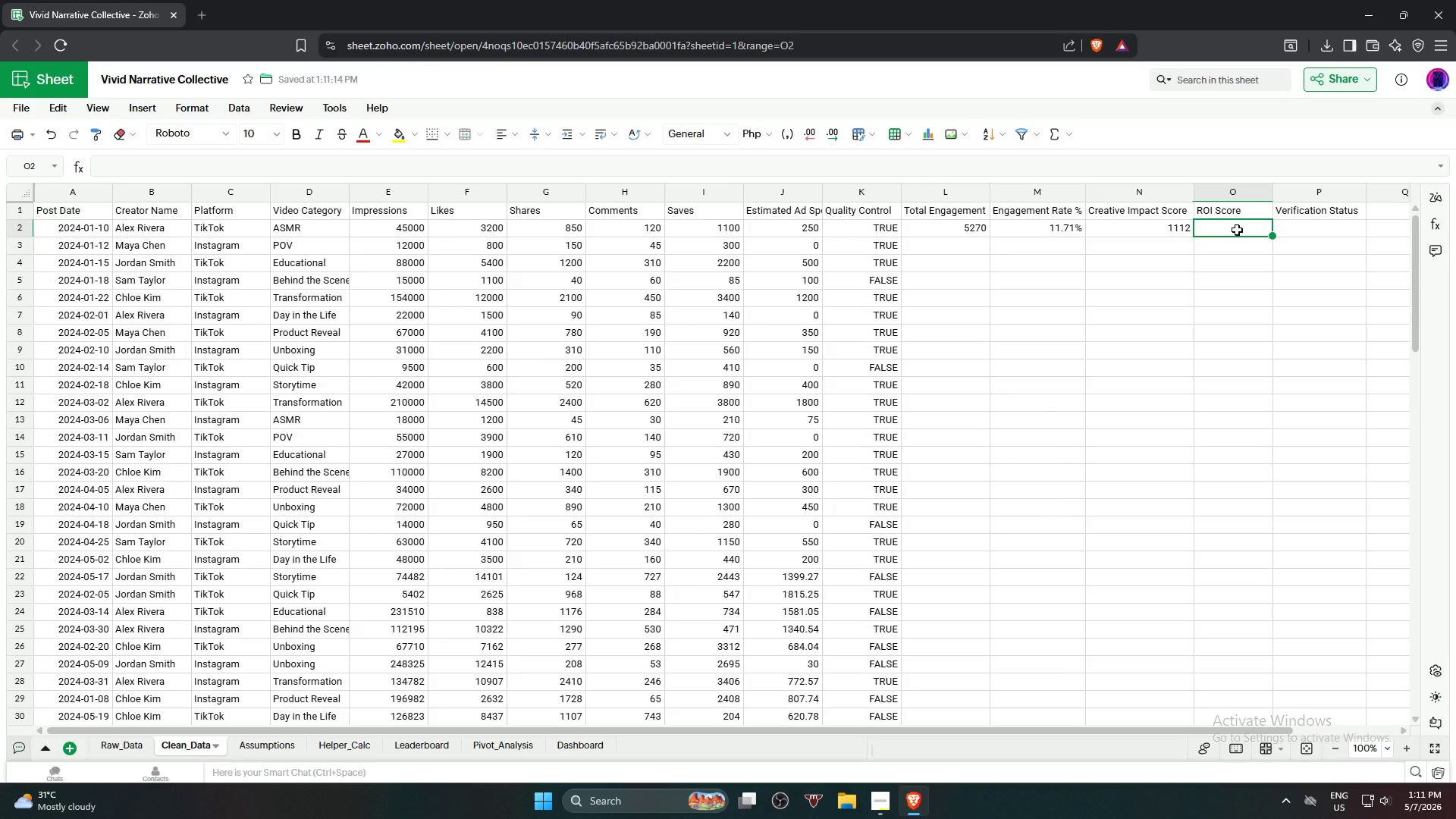 
type(=e)
key(Backspace)
type(if)
 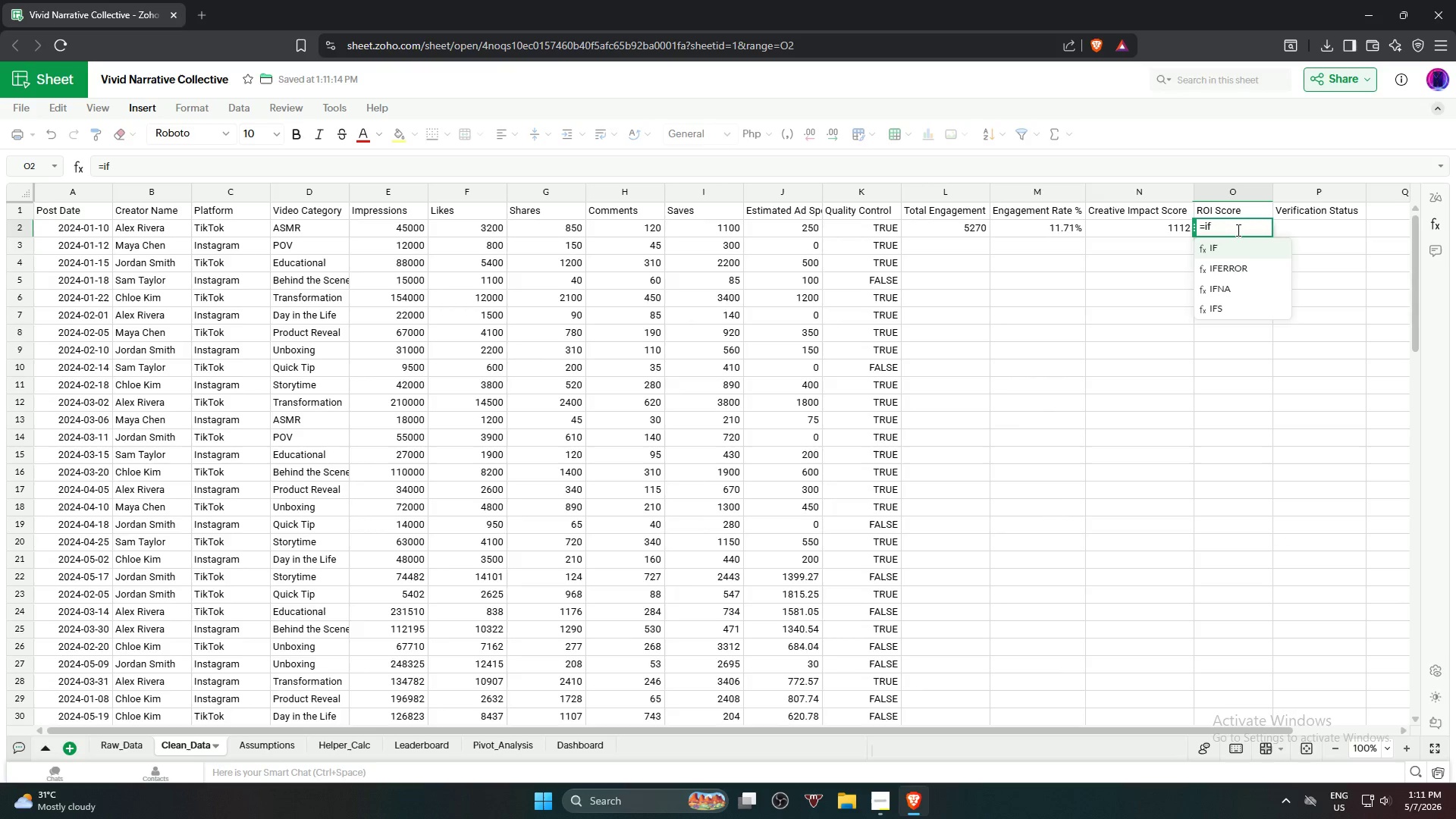 
key(ArrowDown)
 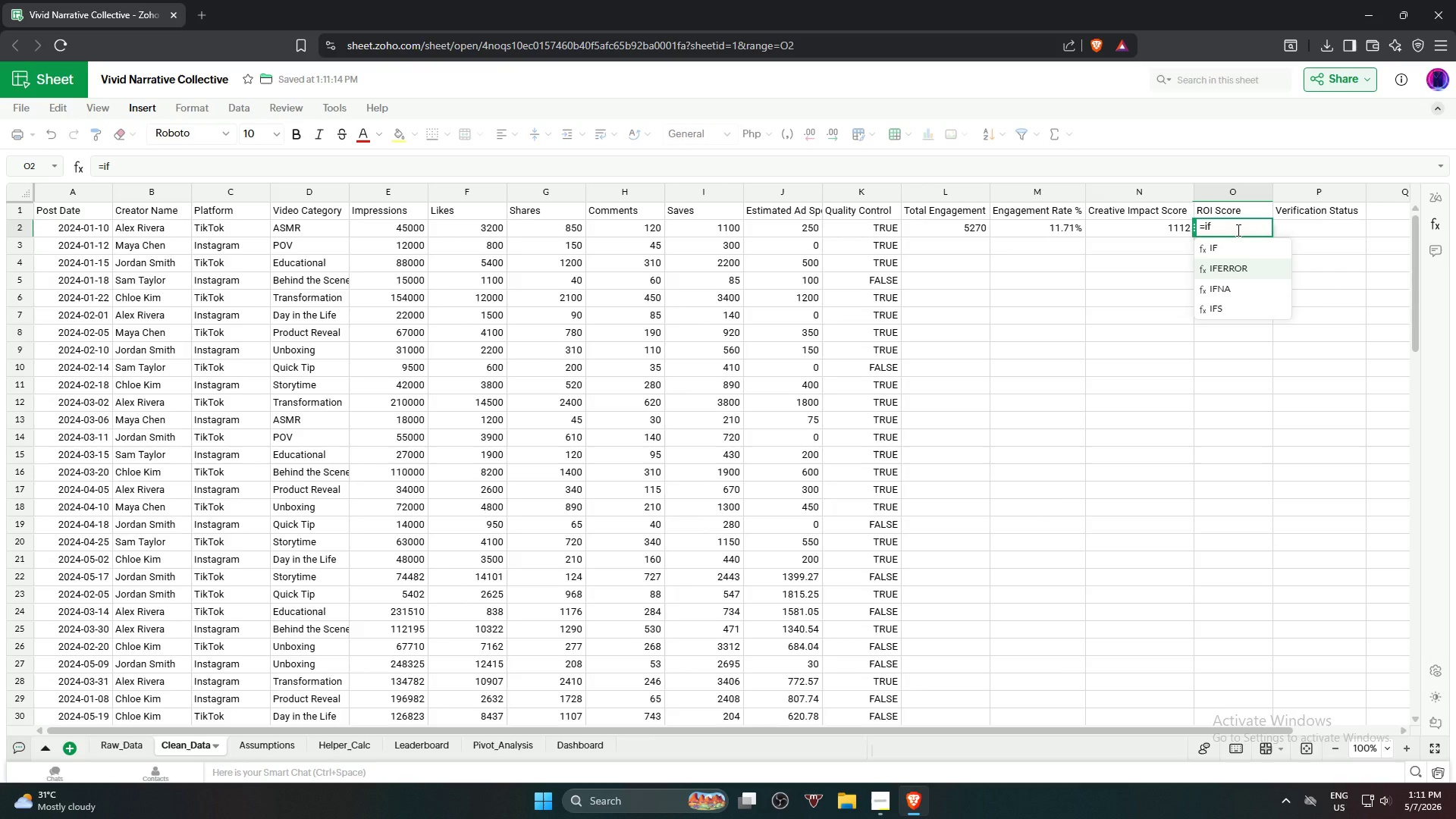 
key(Enter)
 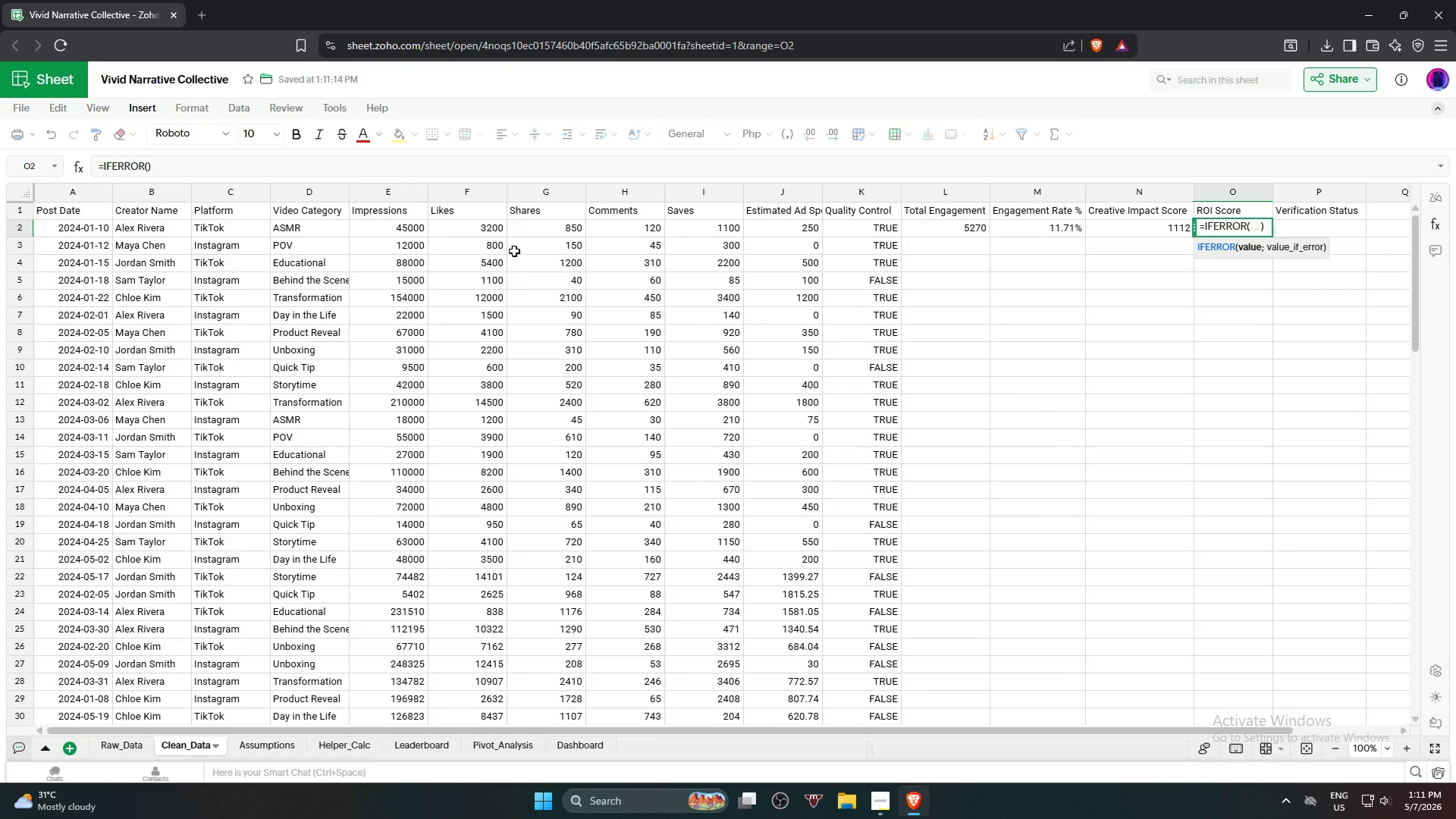 
wait(5.38)
 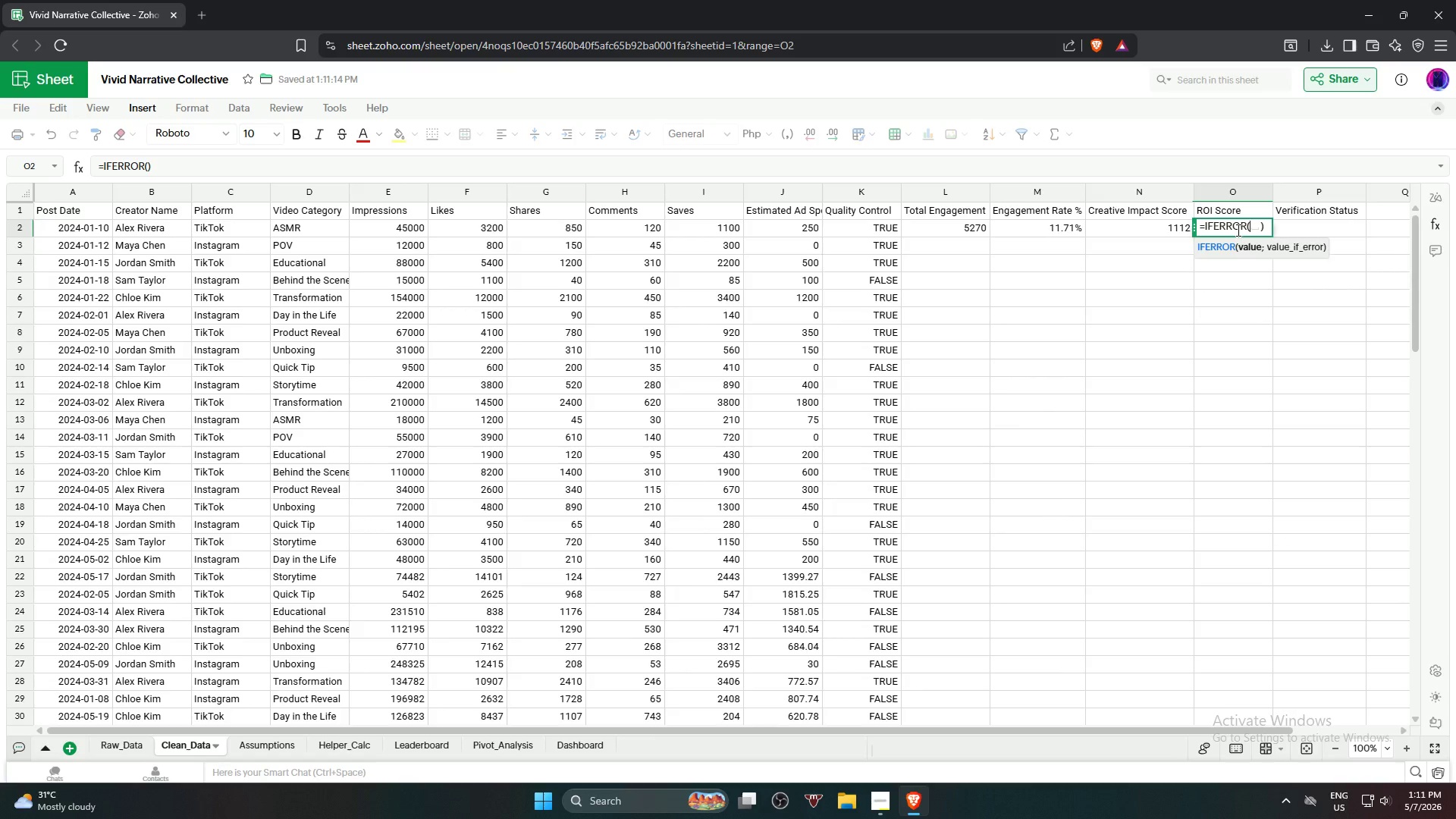 
left_click([1147, 234])
 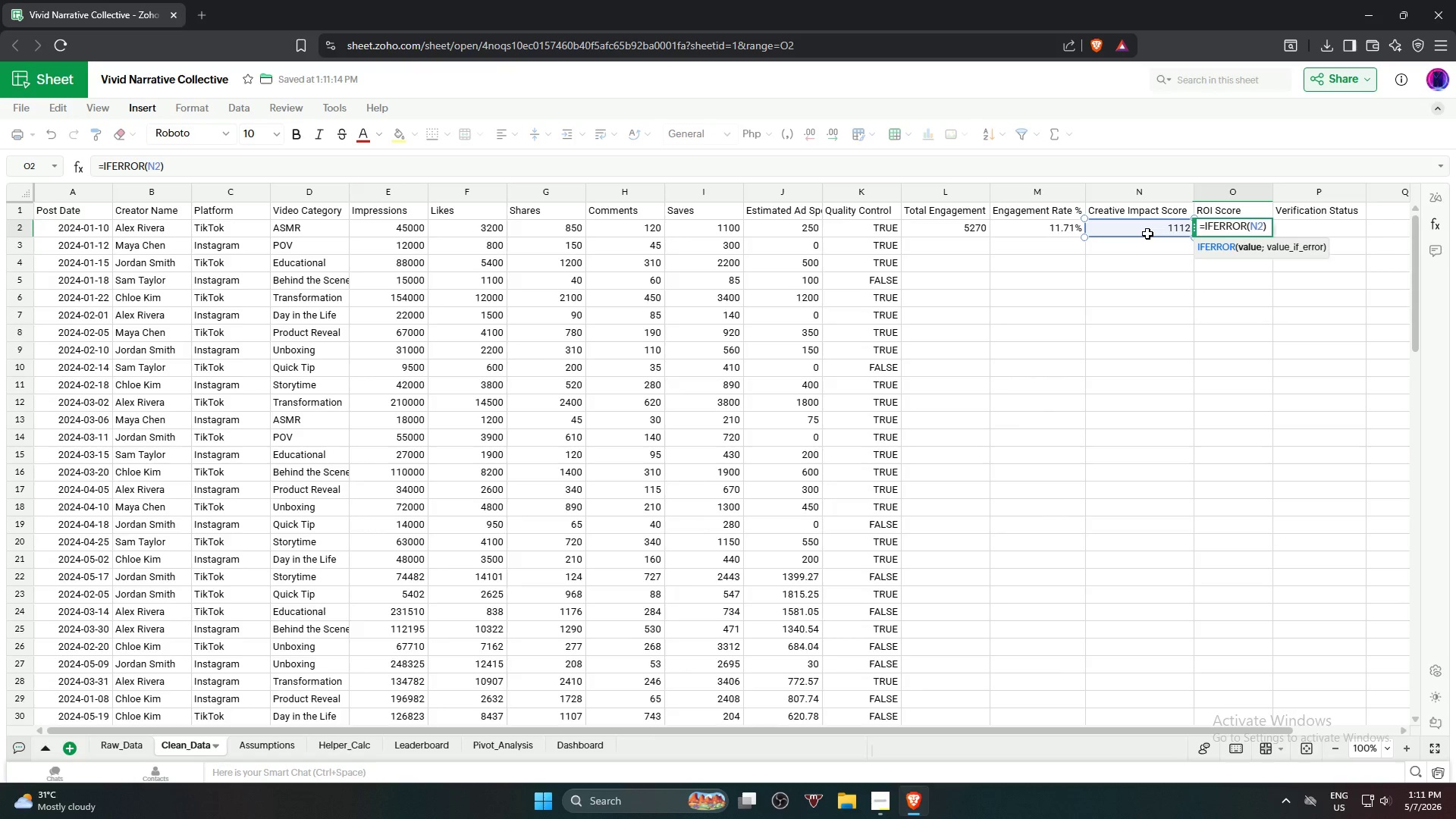 
key(Slash)
 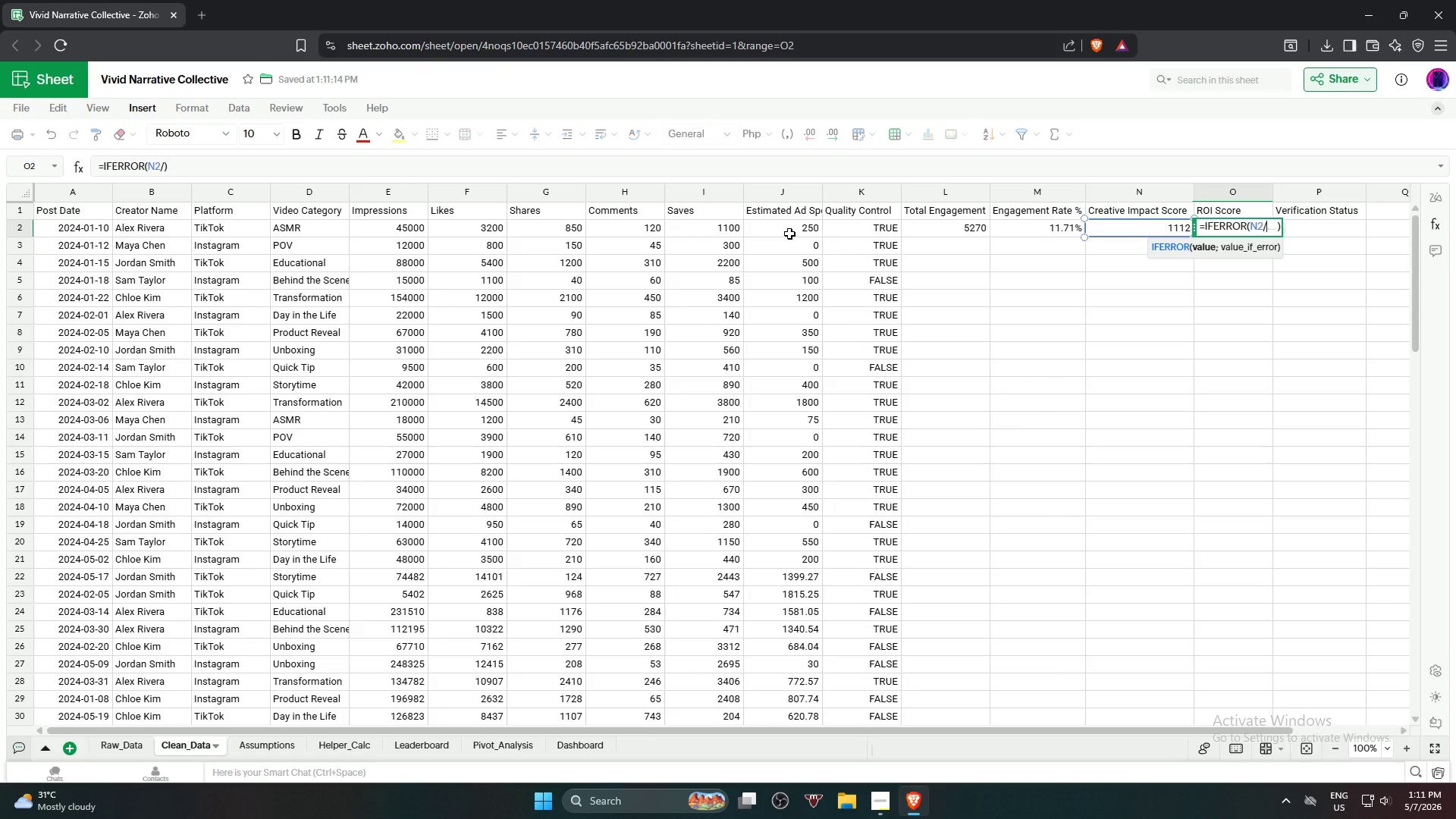 
left_click([789, 232])
 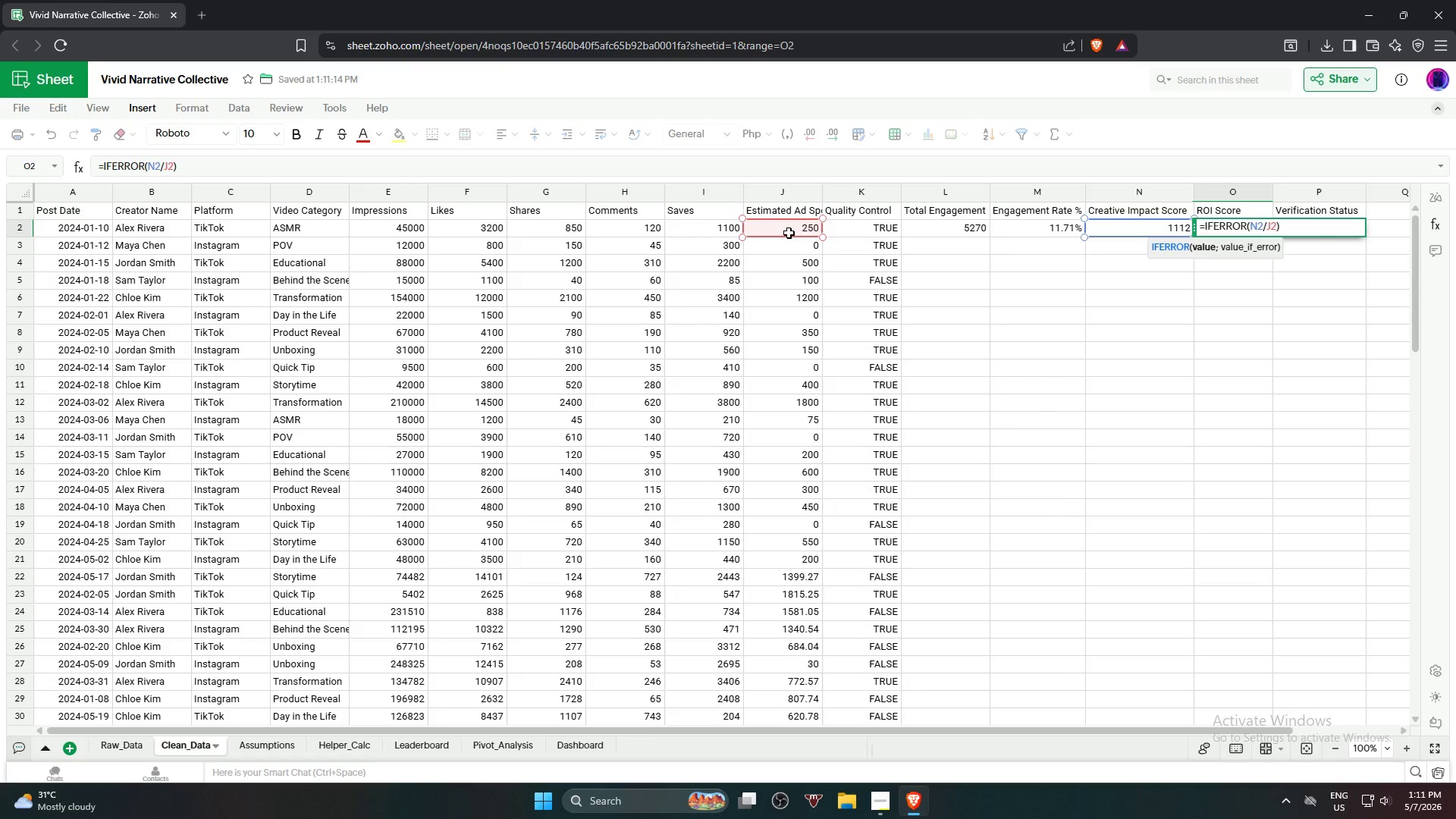 
key(Comma)
 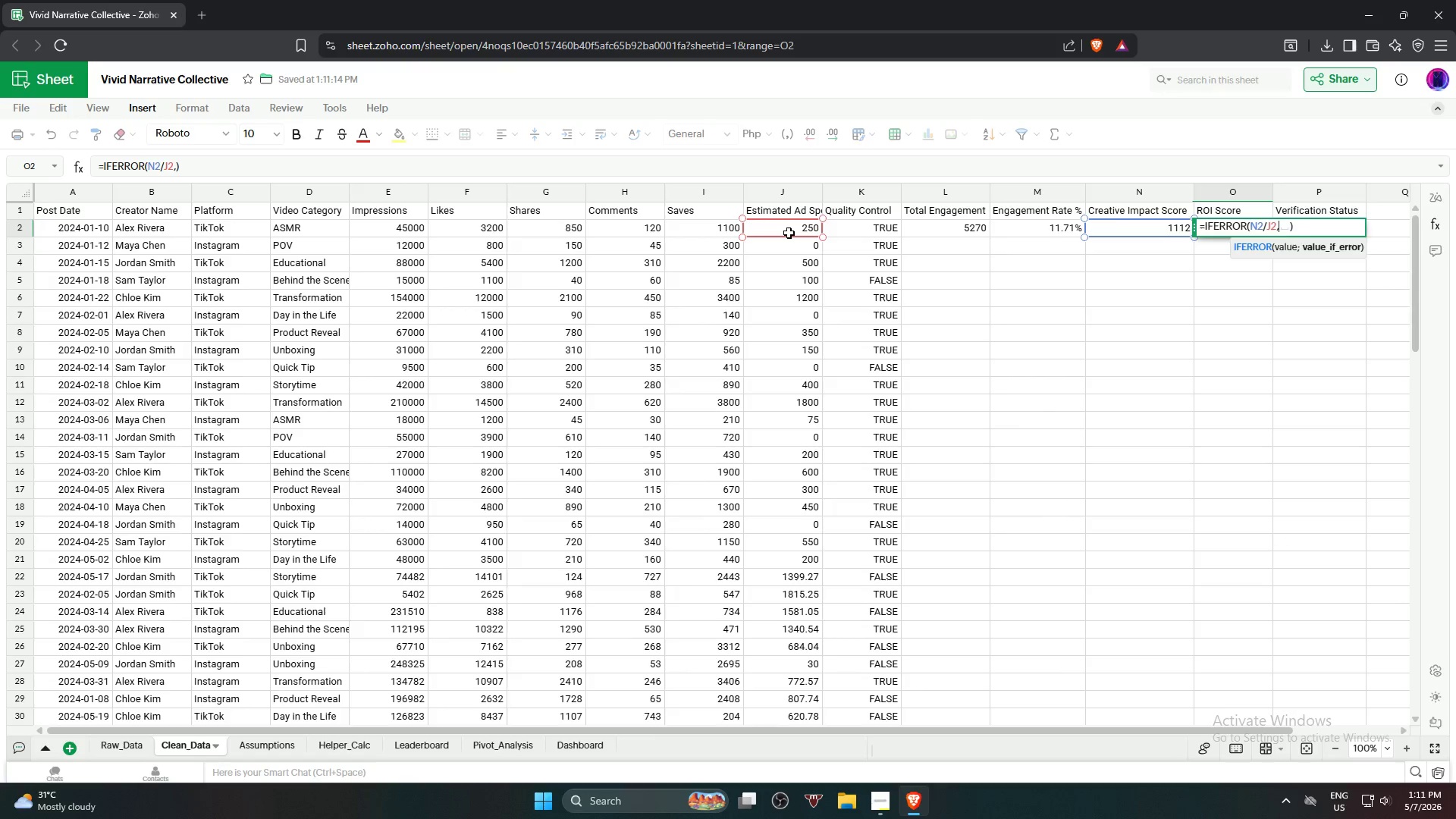 
key(0)
 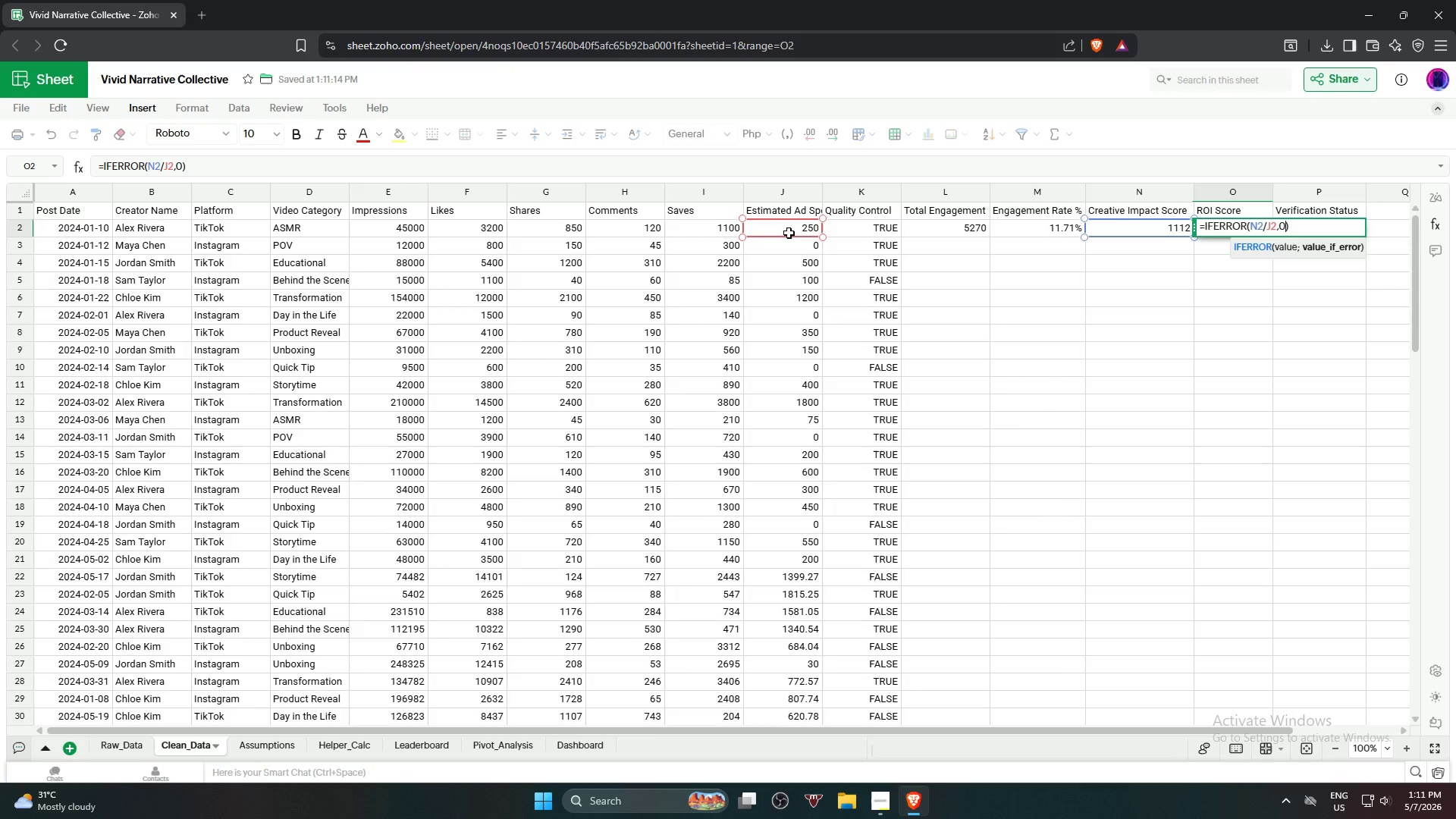 
key(Enter)
 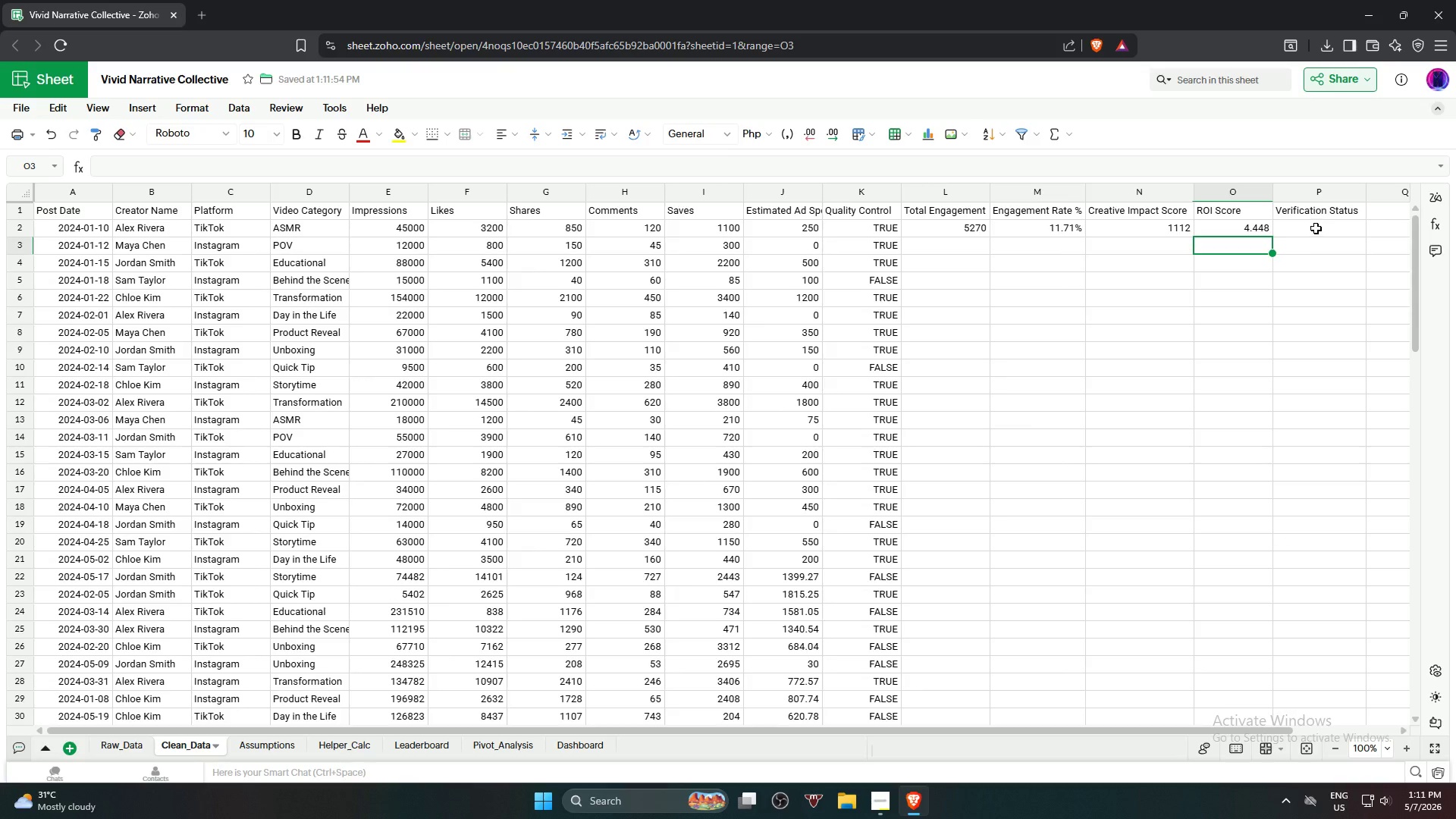 
wait(7.73)
 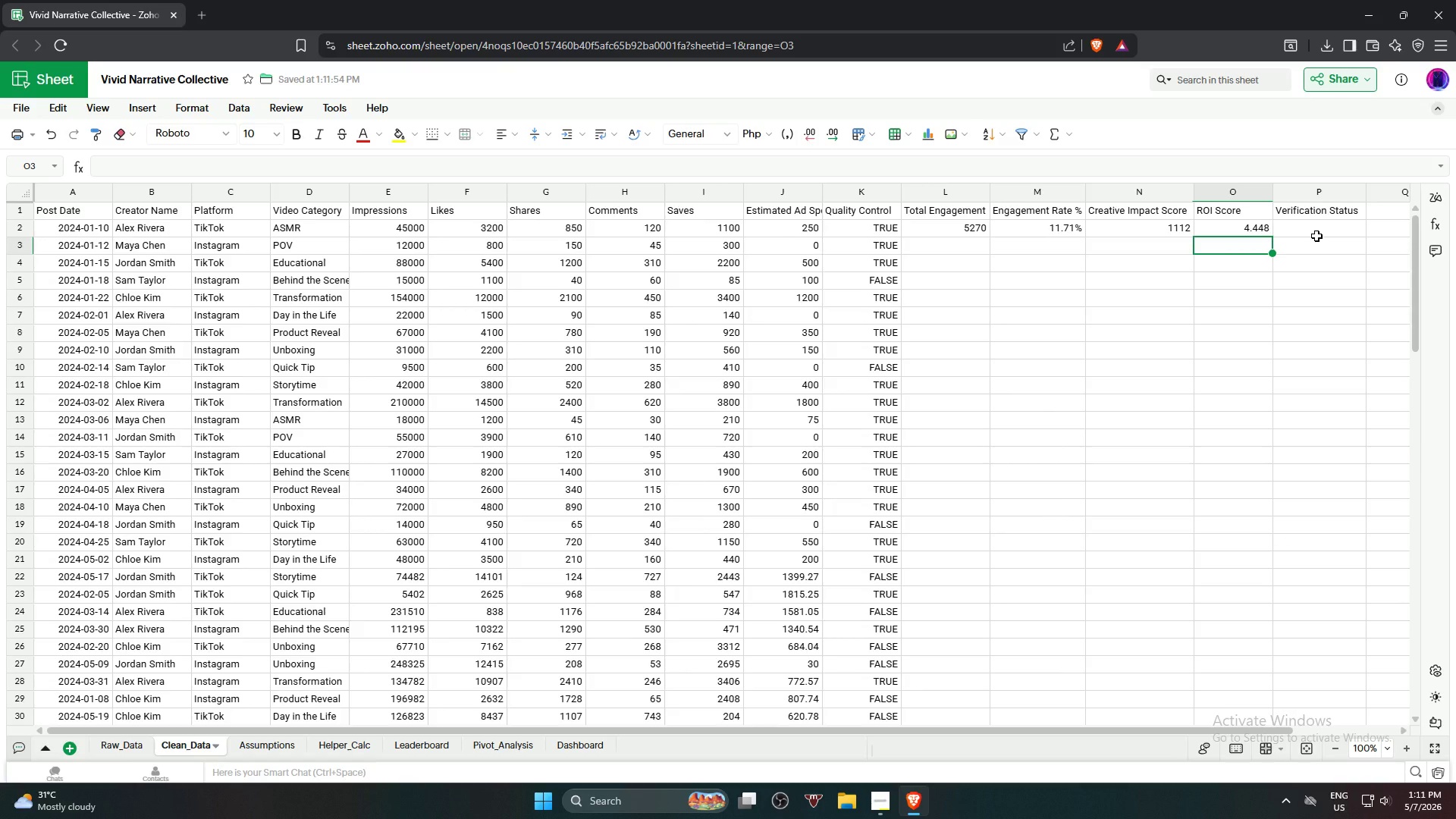 
type(=if)
 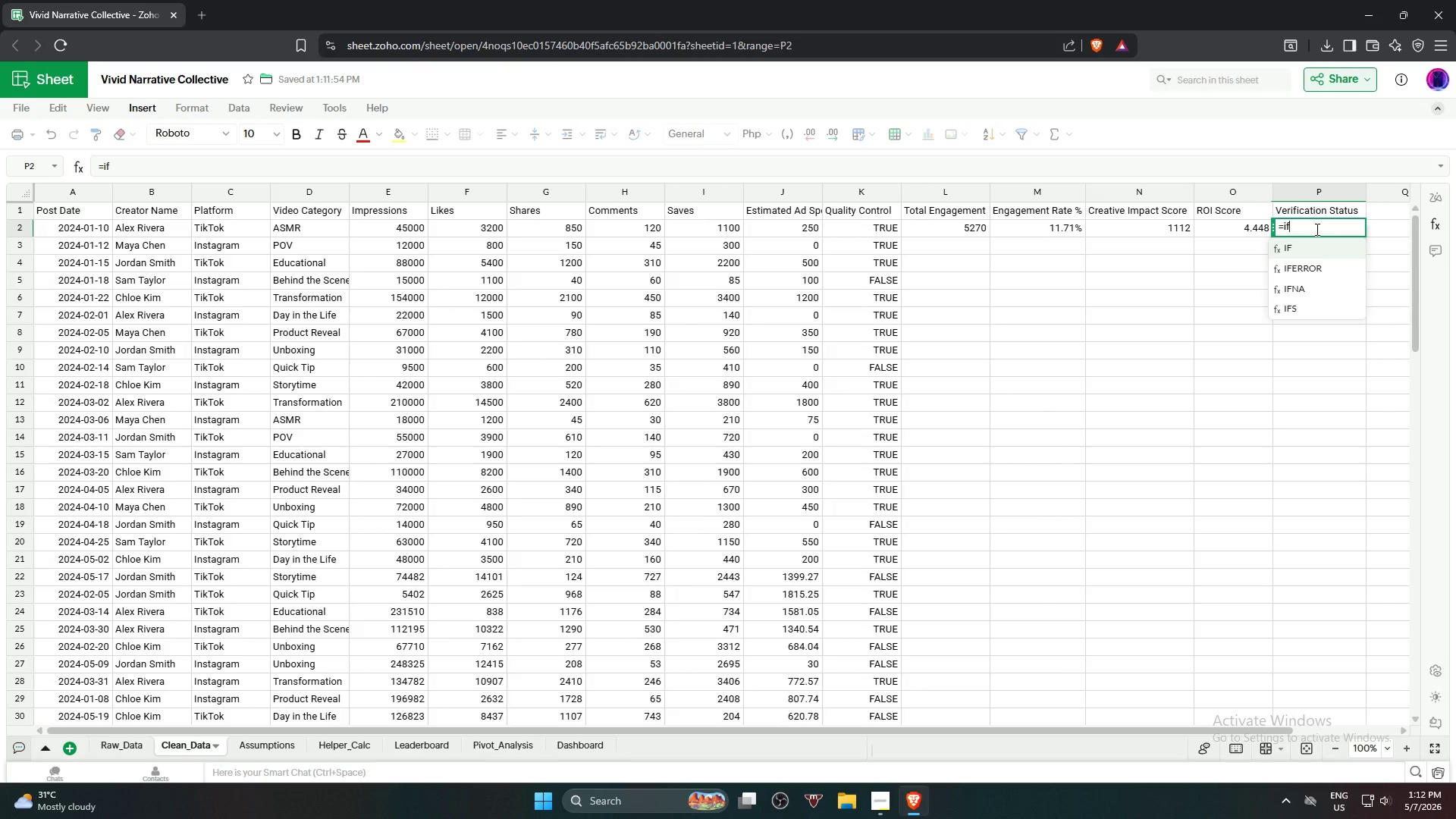 
key(Enter)
 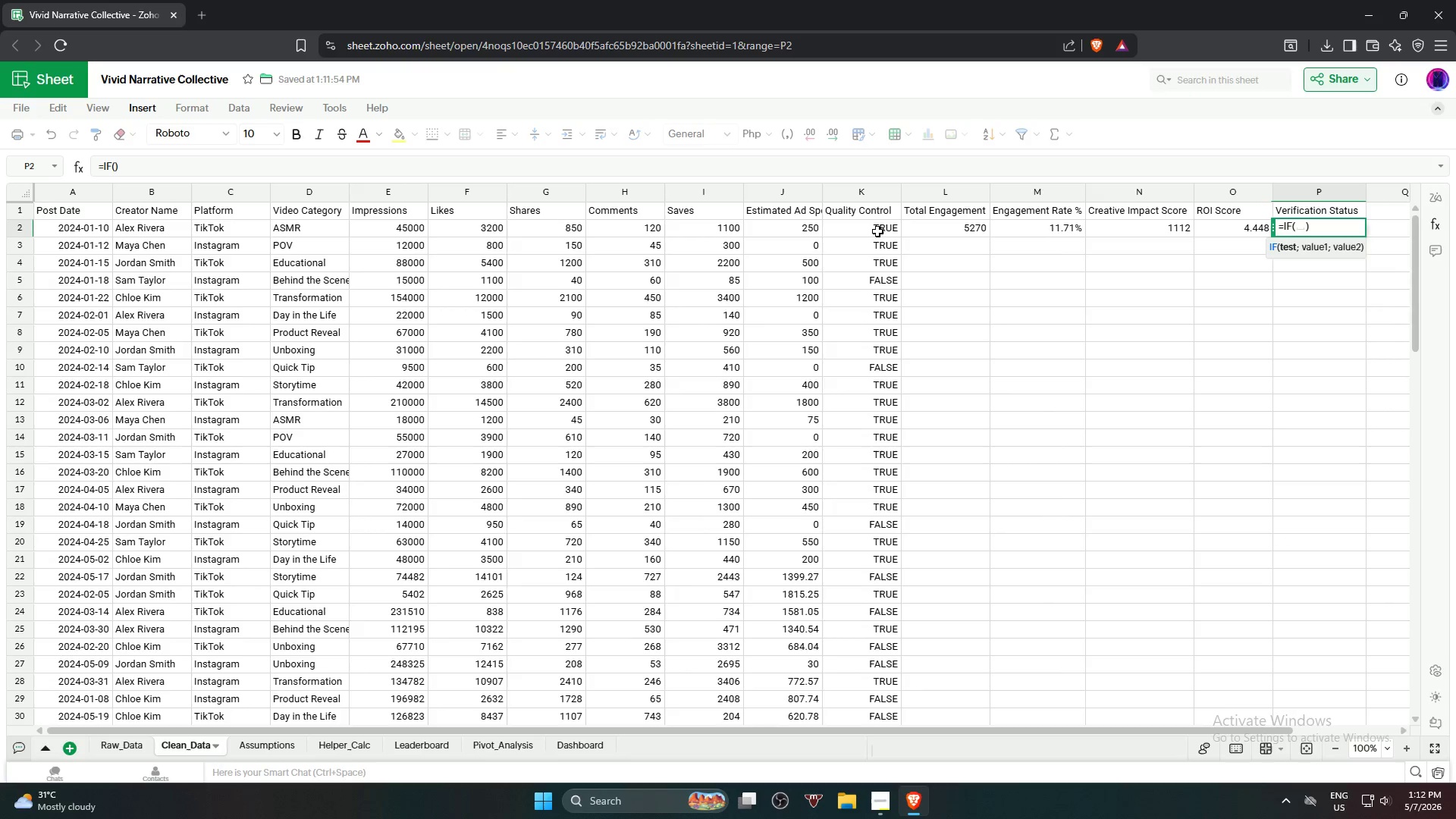 
left_click([866, 229])
 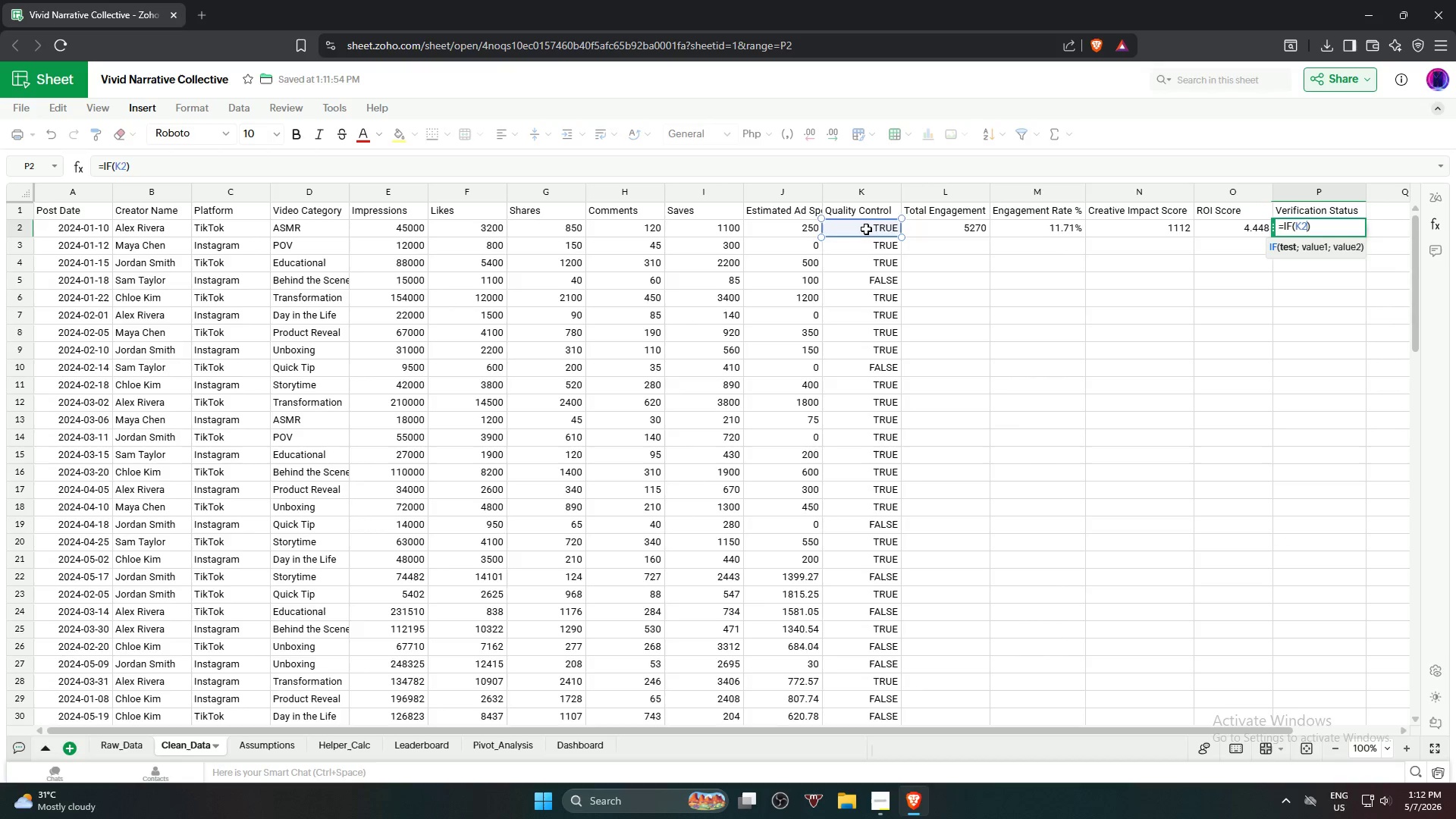 
type(=t)
key(Backspace)
type(TR)
 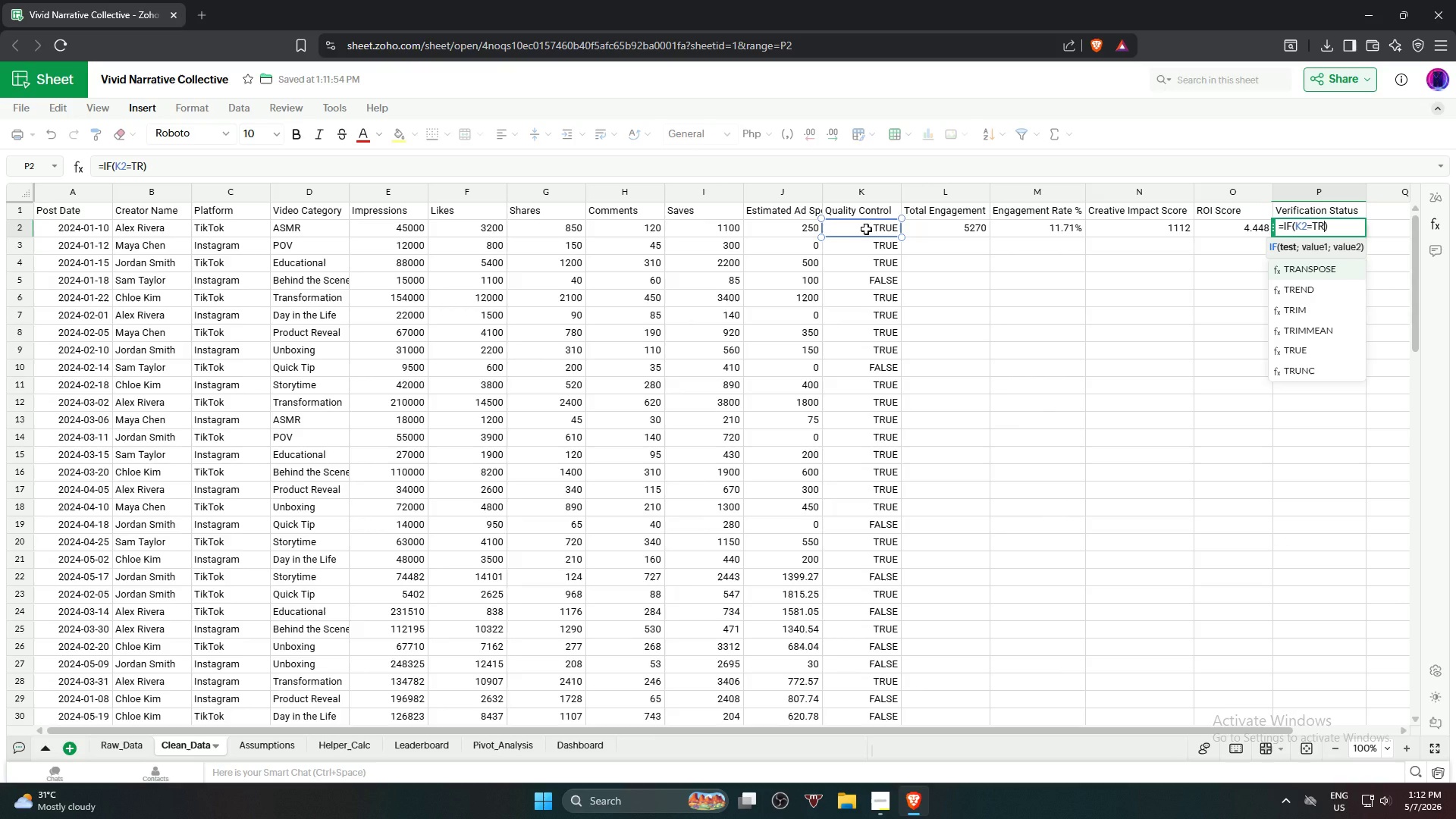 
key(ArrowDown)
 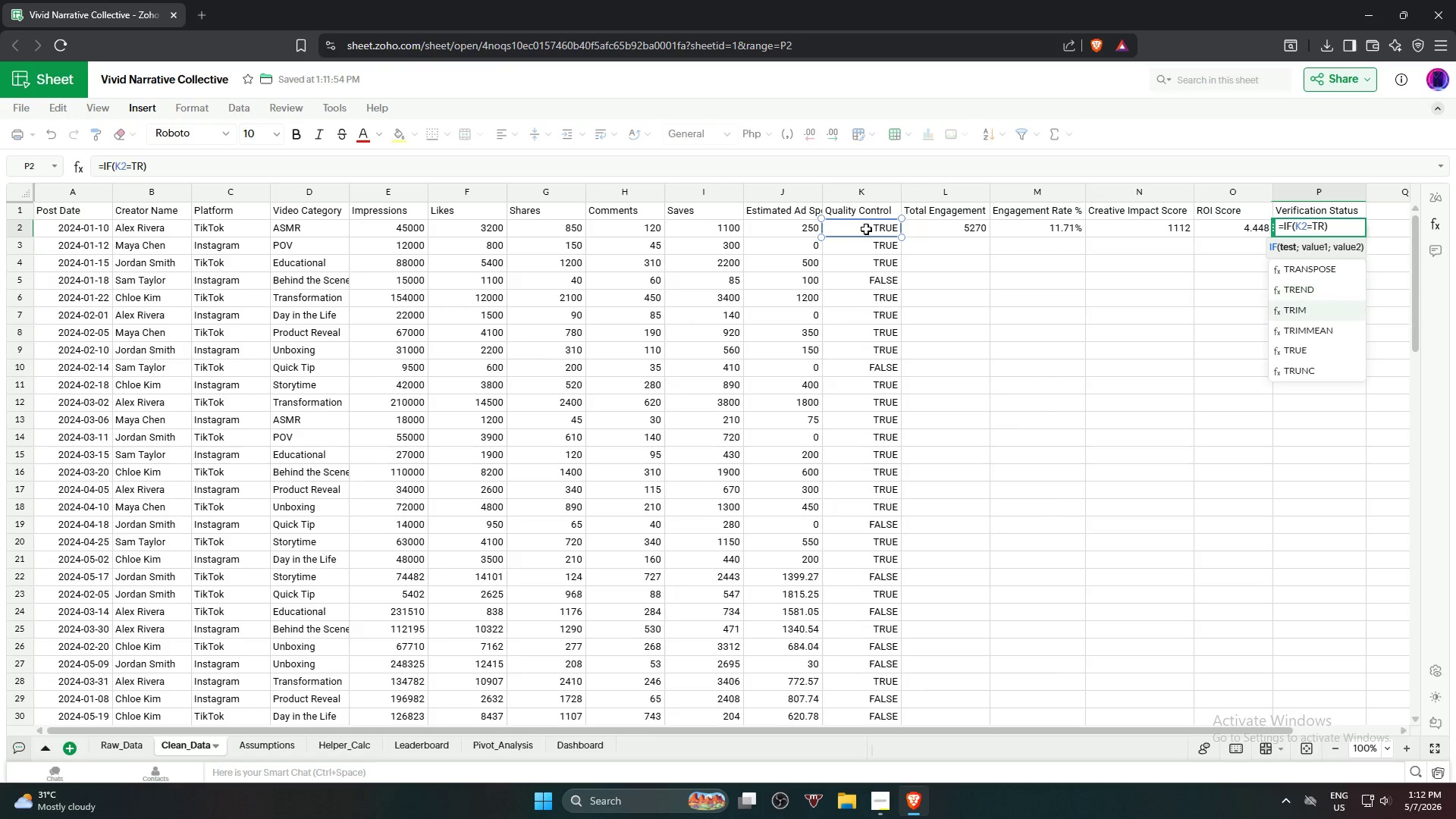 
key(ArrowDown)
 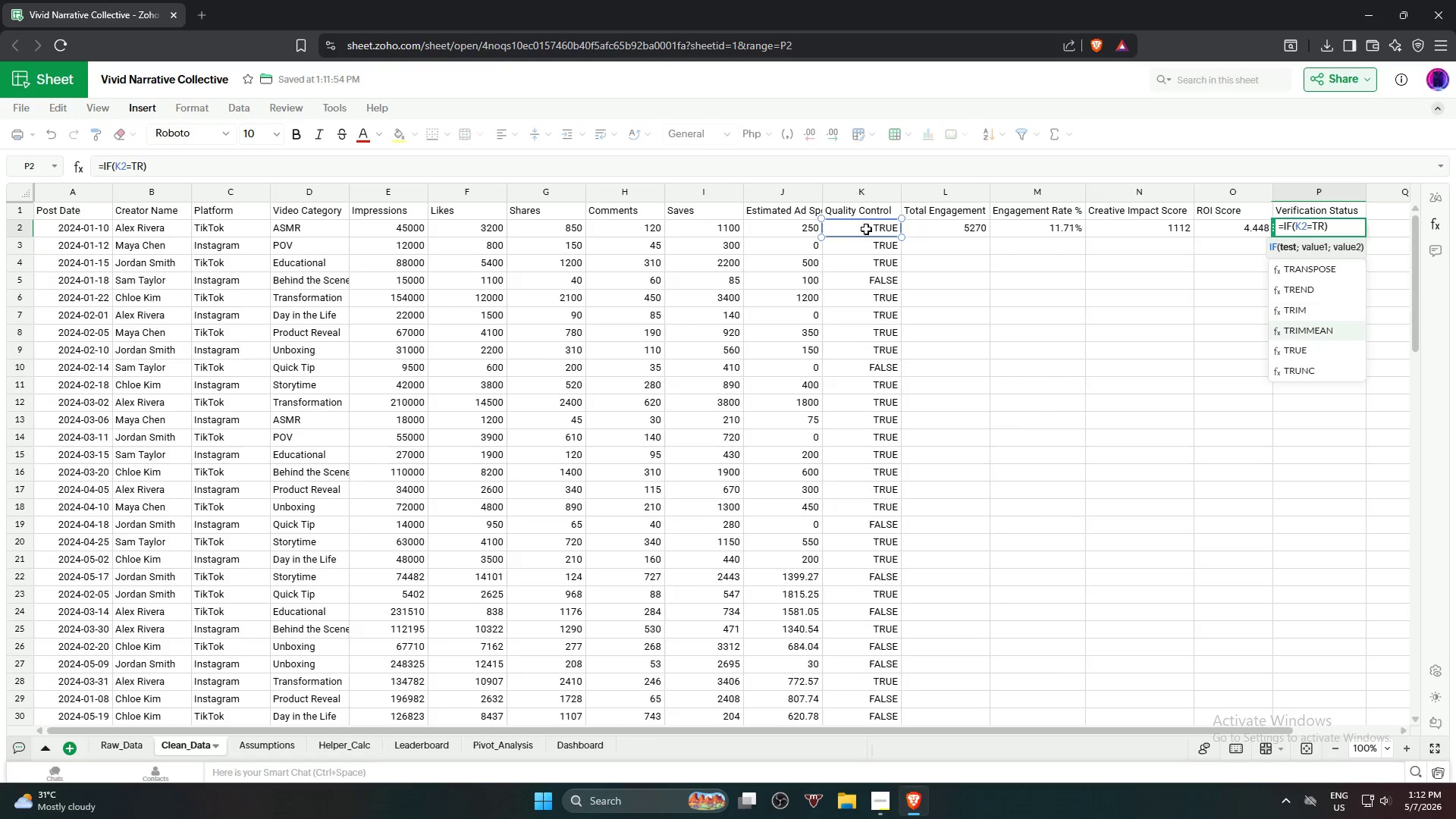 
key(ArrowDown)
 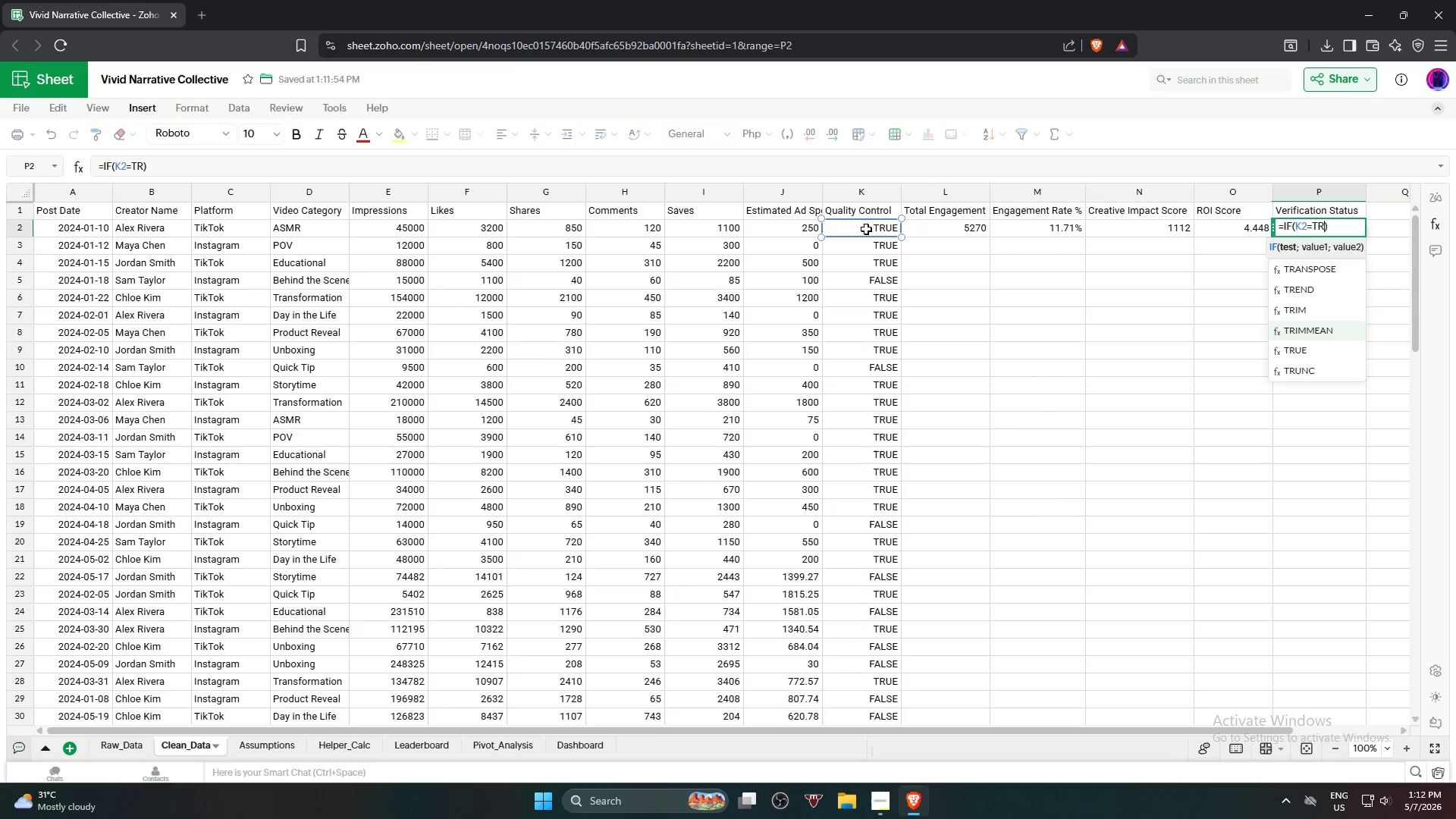 
key(ArrowDown)
 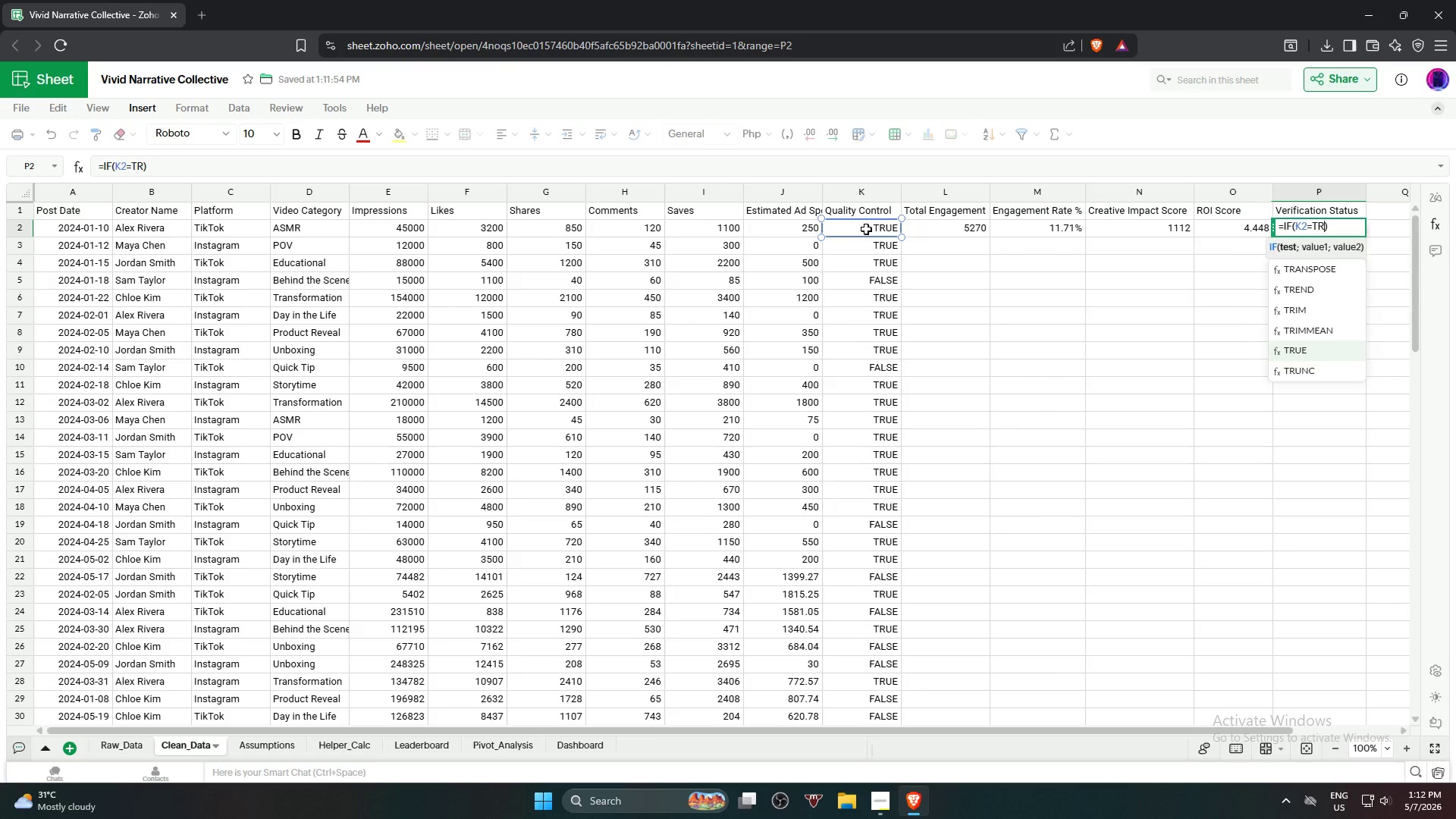 
key(Enter)
 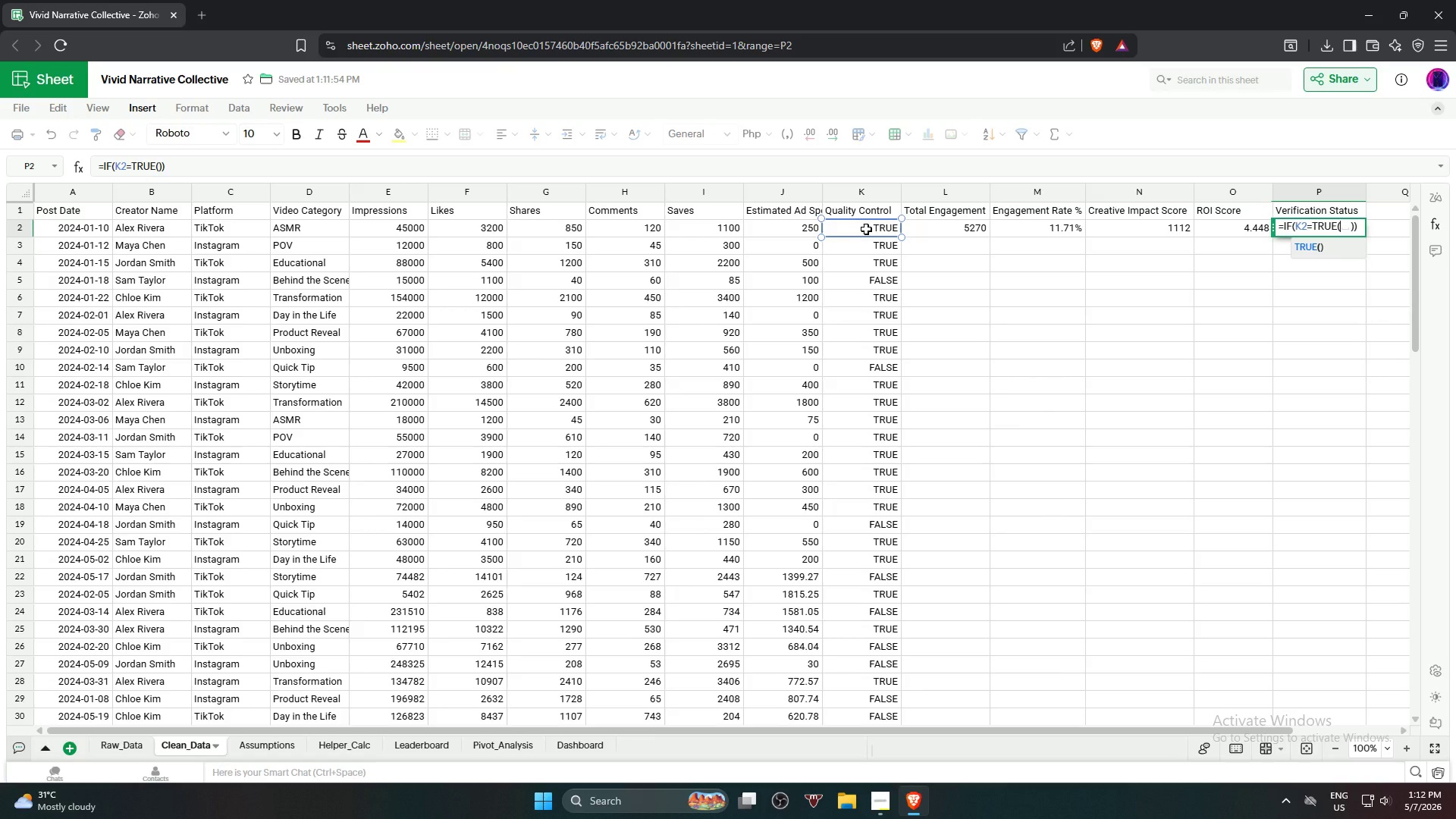 
key(Backspace)
type(,"v)
key(Backspace)
type(Verified","Pending")
 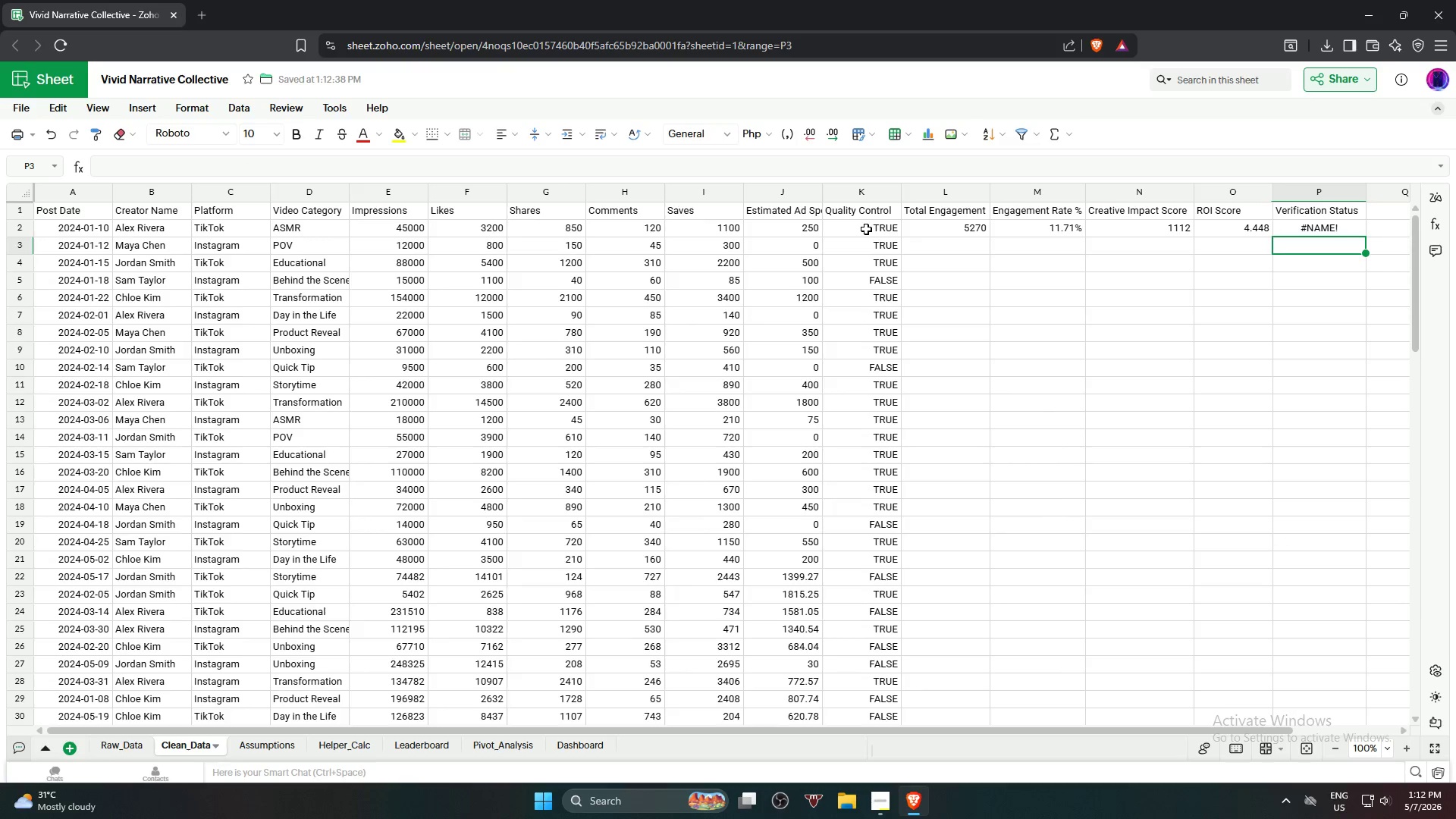 
 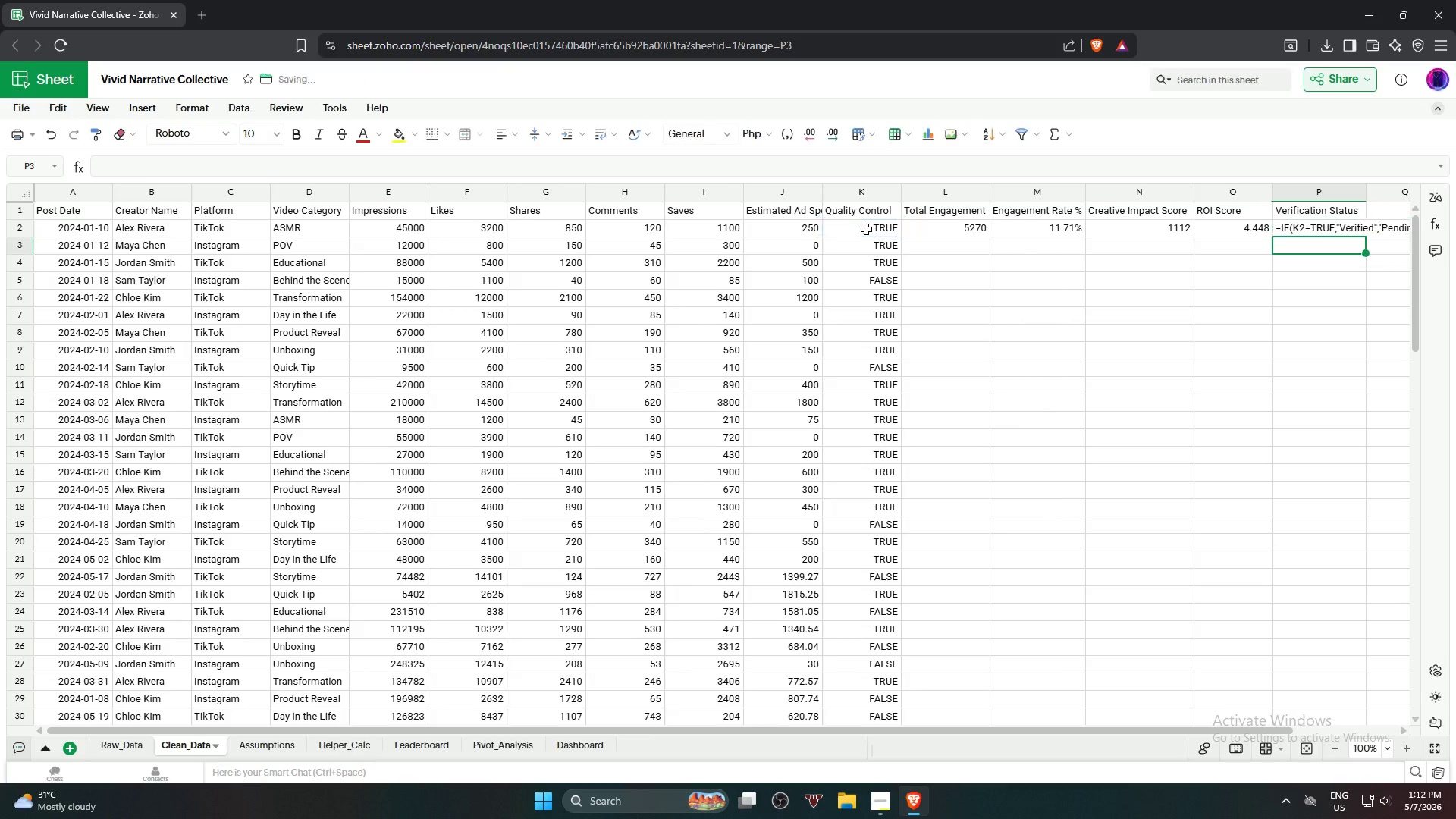 
key(Enter)
 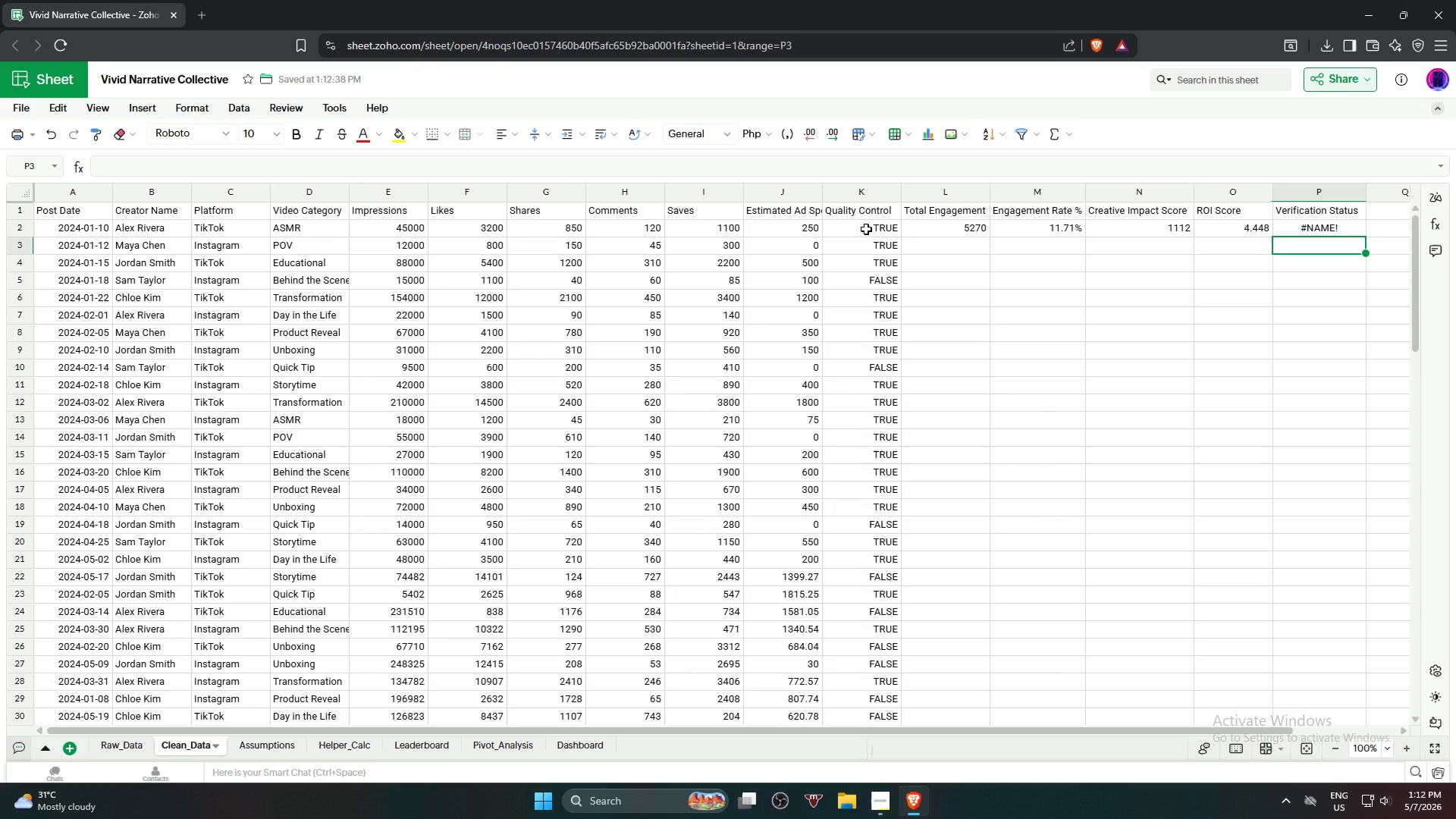 
wait(21.25)
 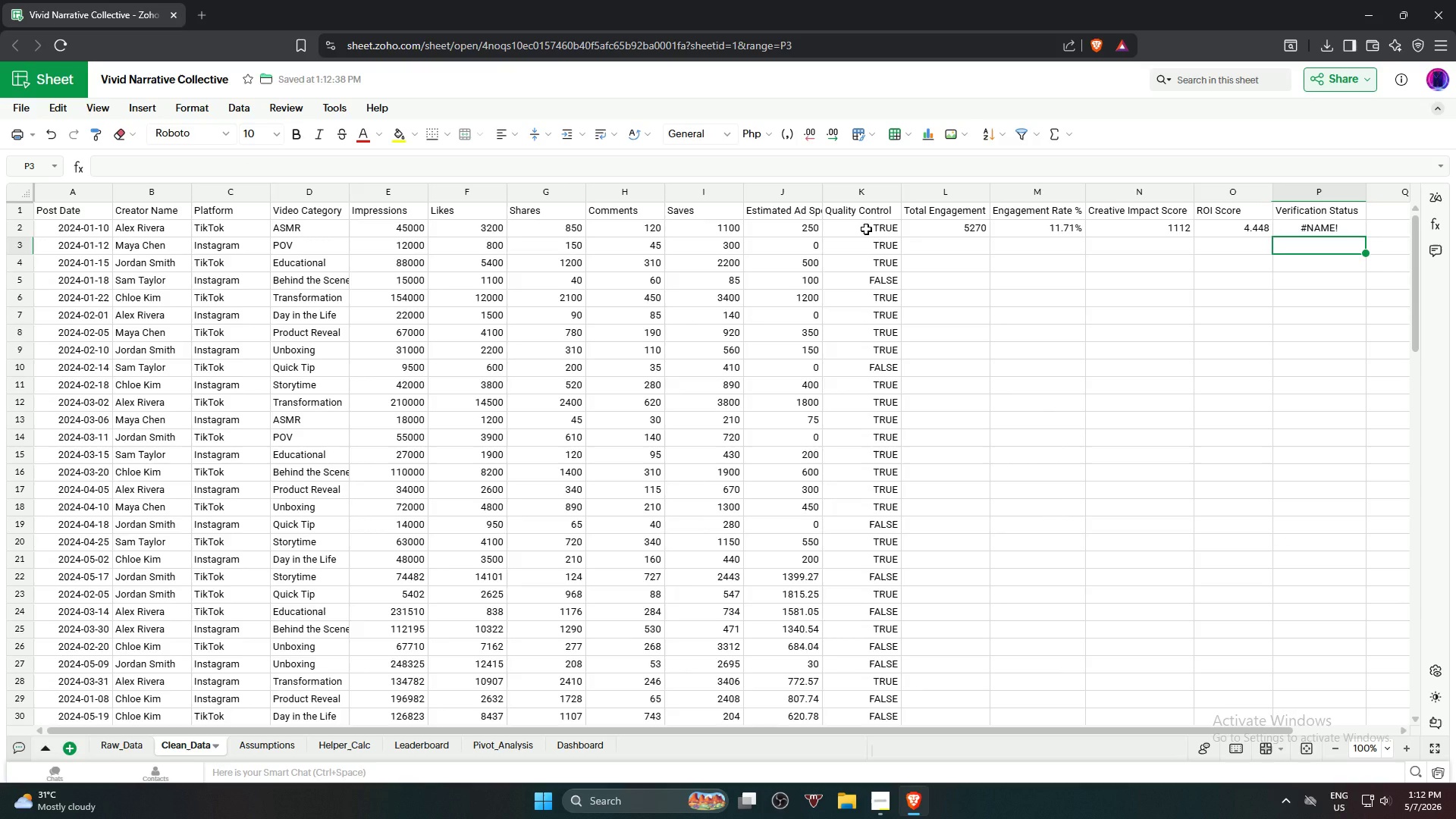 
left_click([1351, 229])
 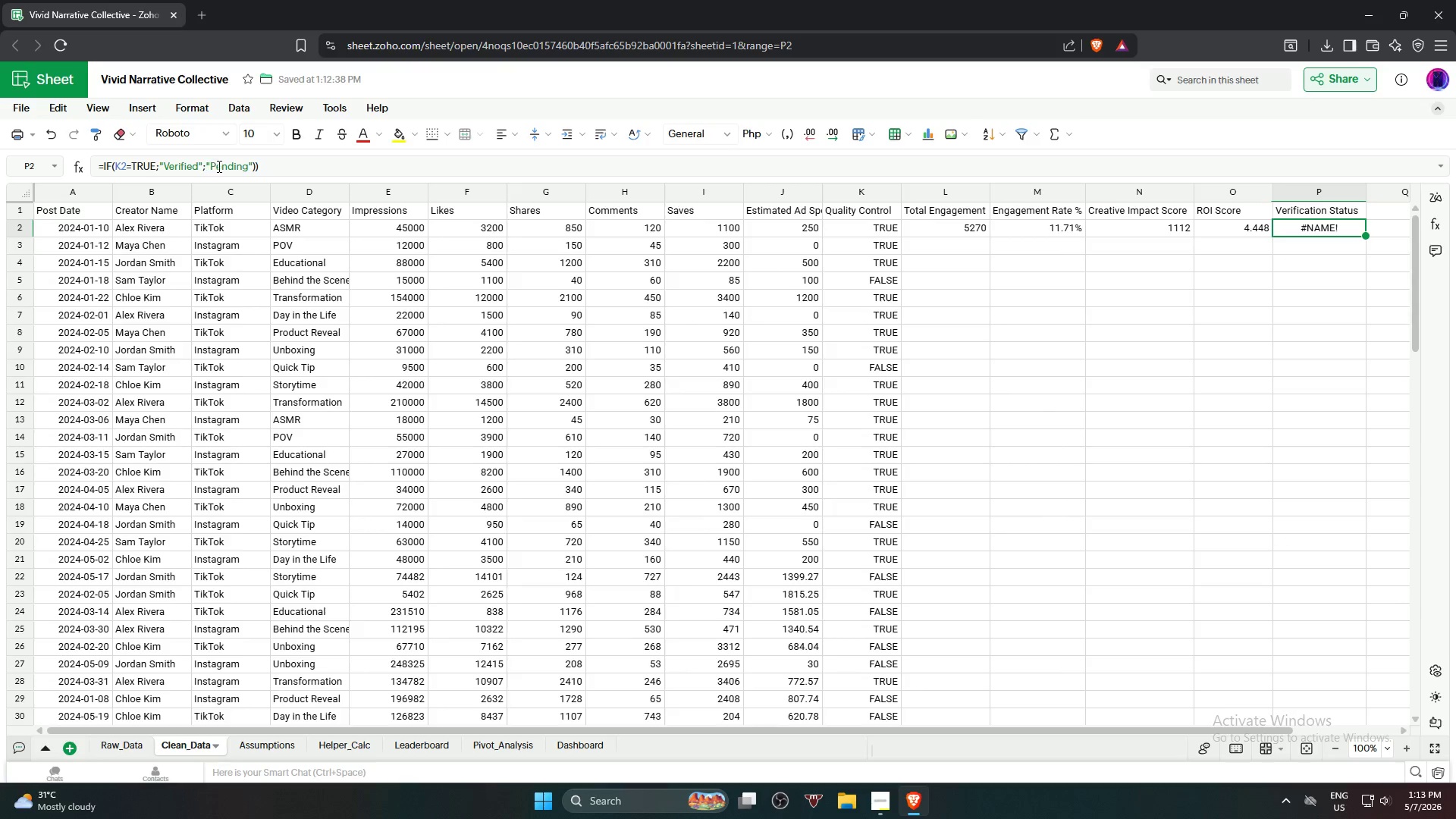 
left_click([279, 163])
 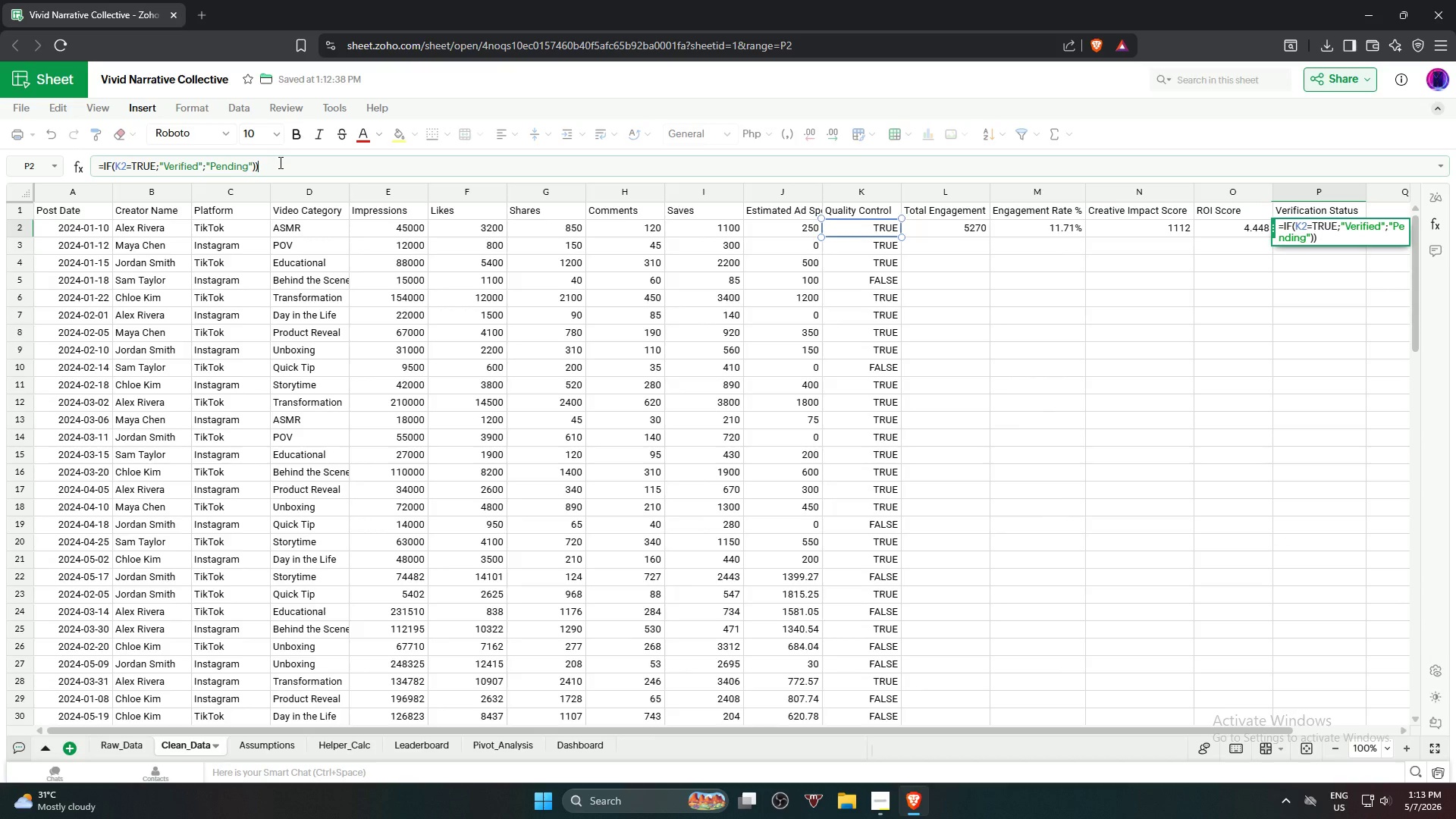 
key(Backspace)
 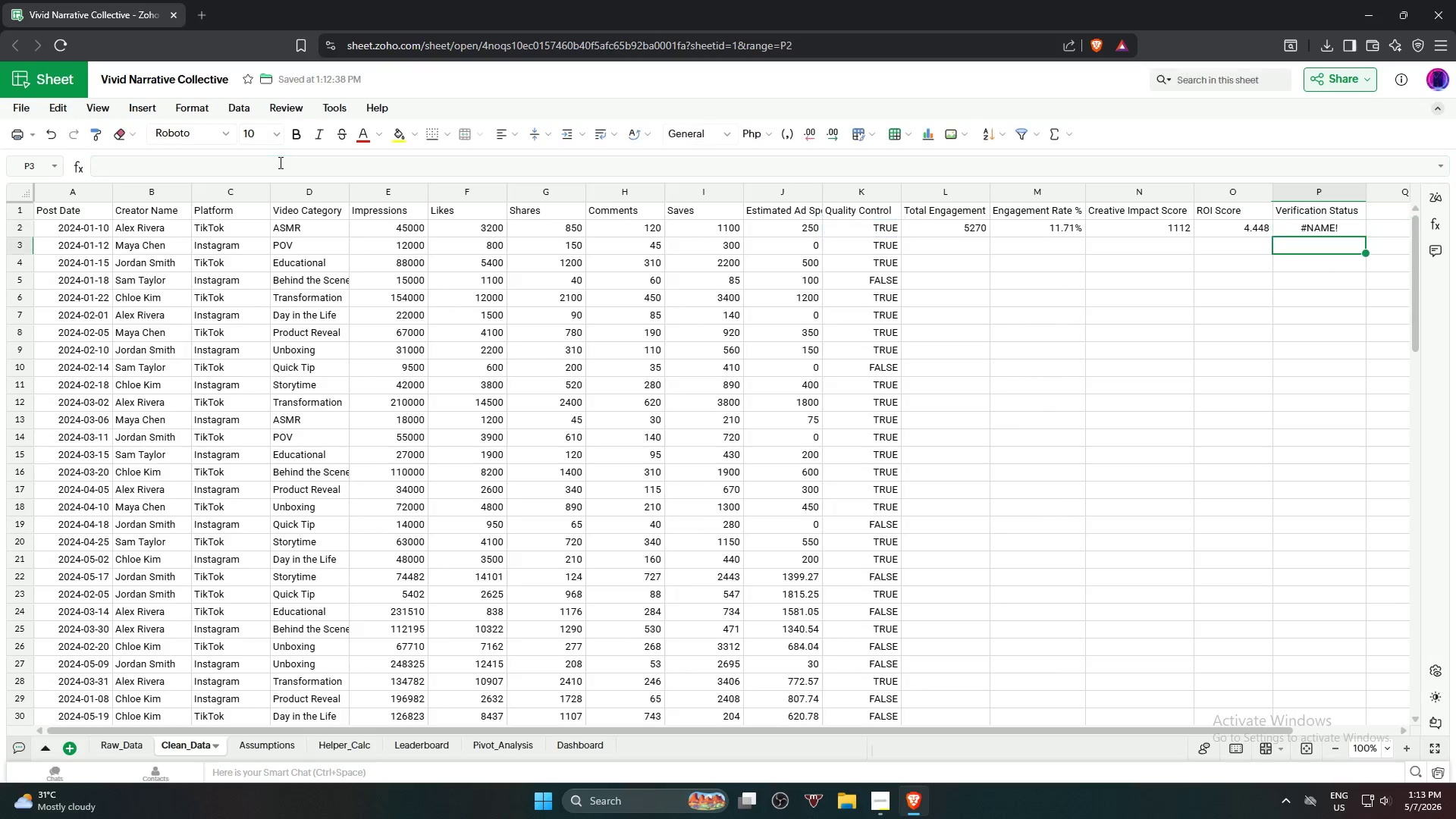 
key(NumpadEnter)
 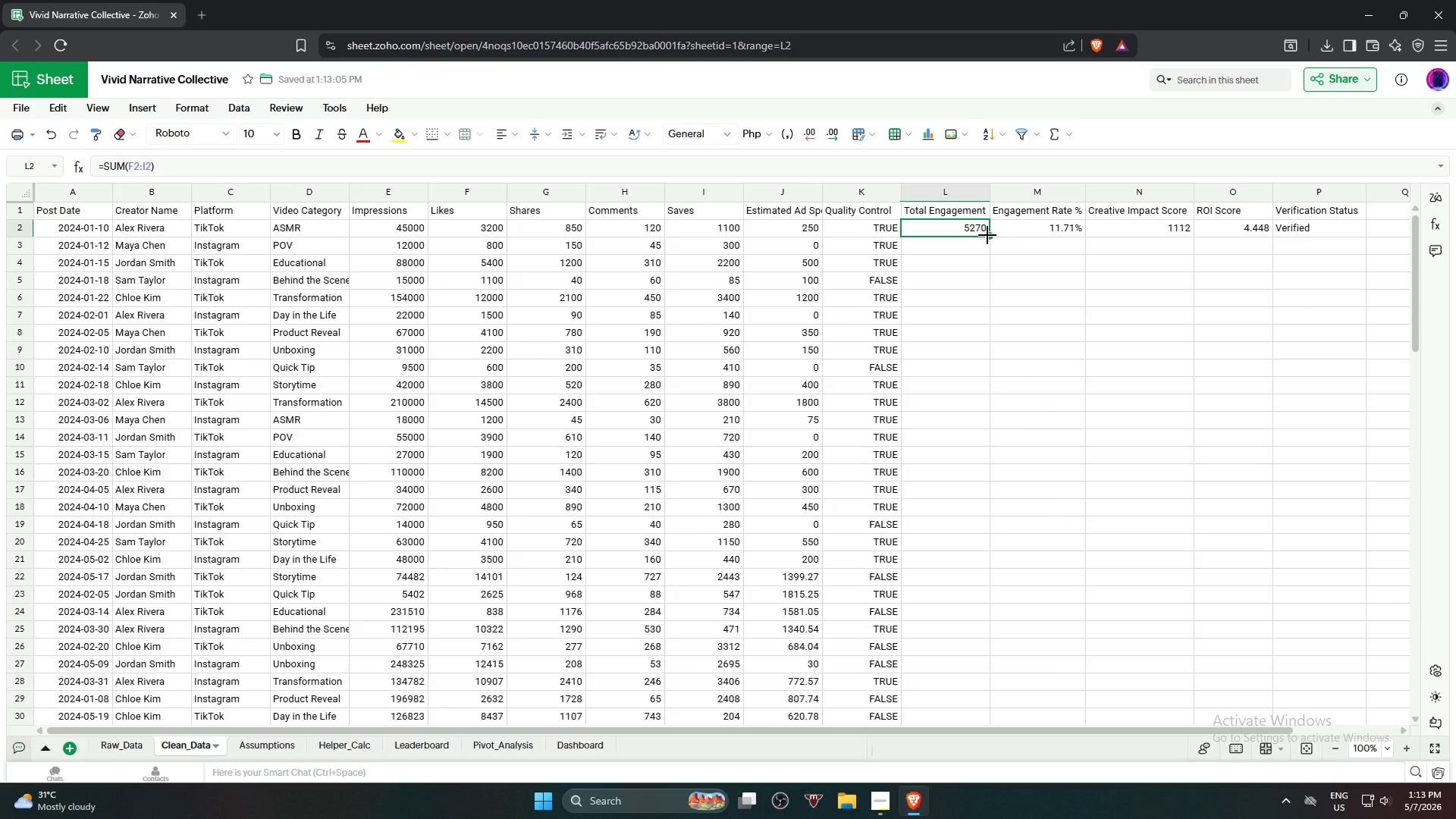 
left_click_drag(start_coordinate=[989, 237], to_coordinate=[949, 444])
 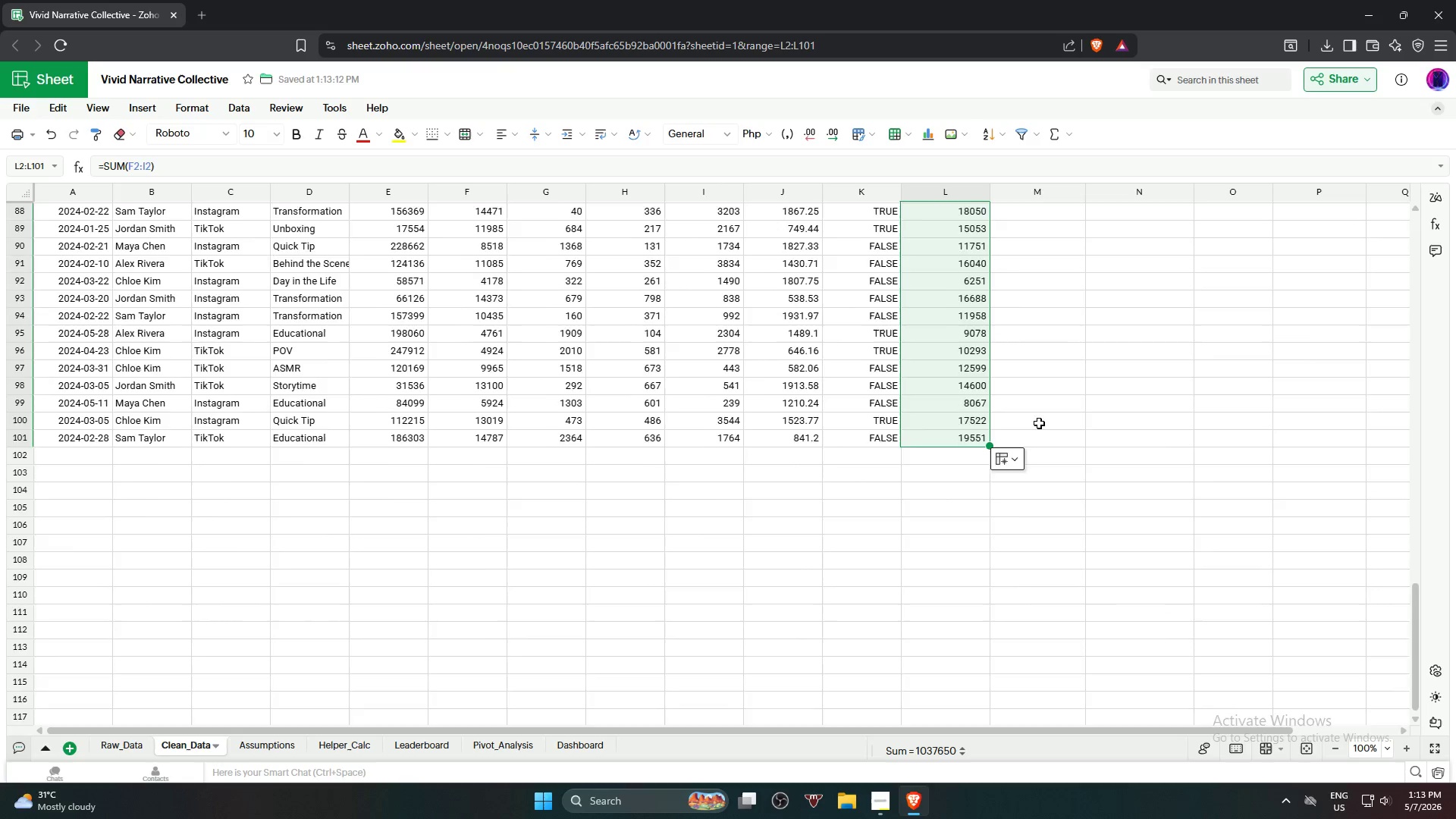 
scroll: coordinate [978, 562], scroll_direction: down, amount: 20.0
 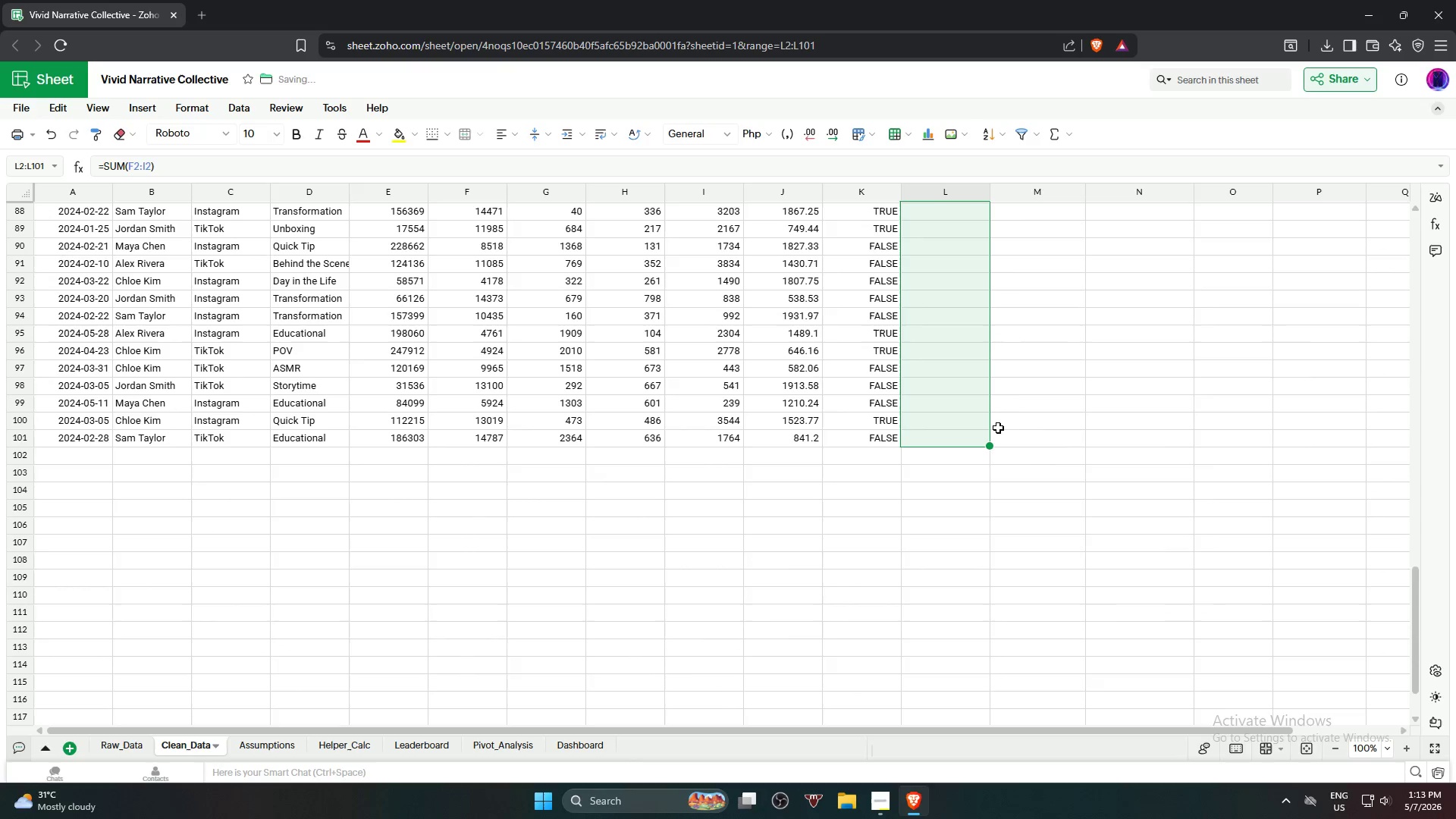 
scroll: coordinate [1115, 403], scroll_direction: up, amount: 25.0
 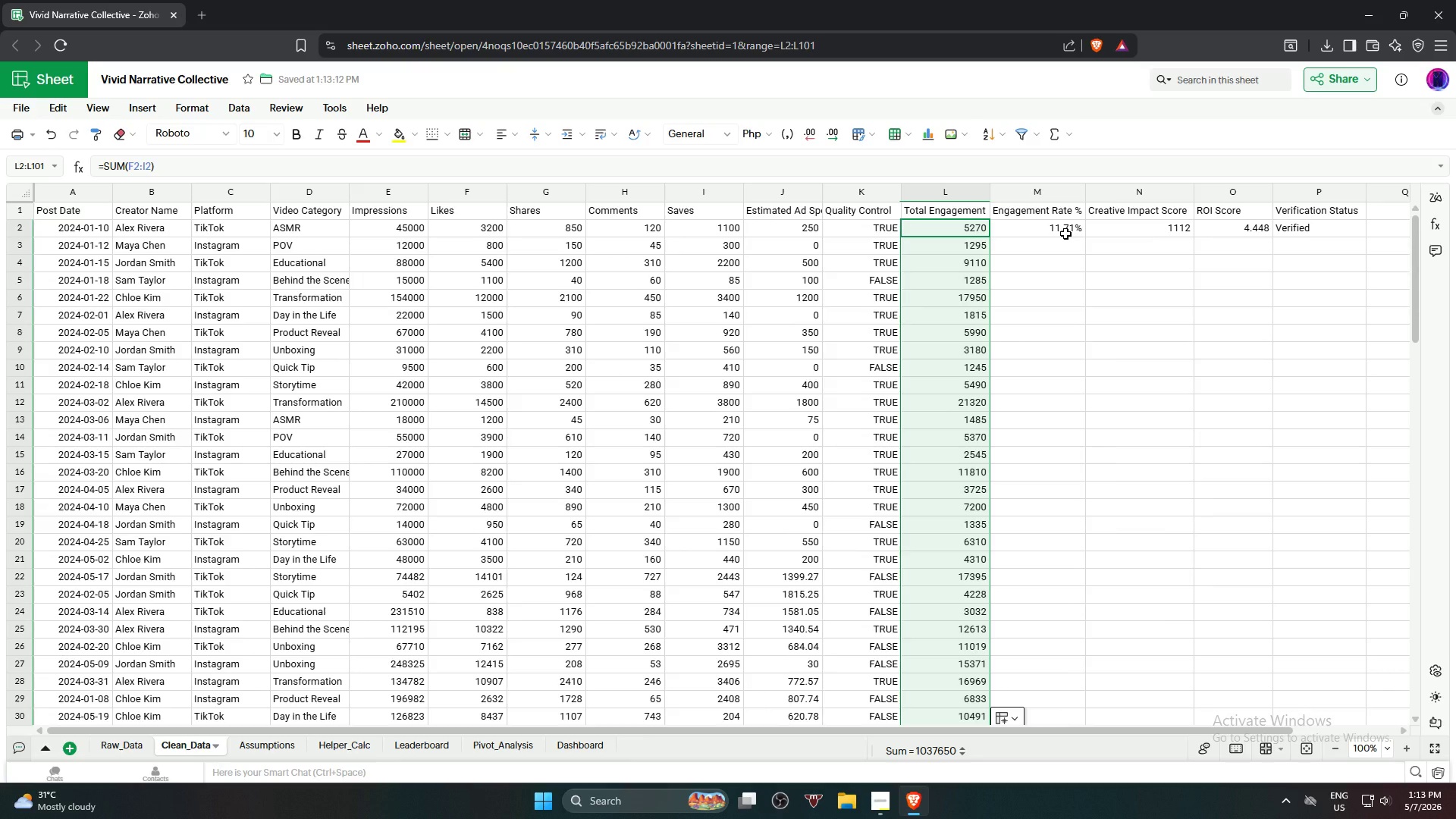 
left_click([1065, 233])
 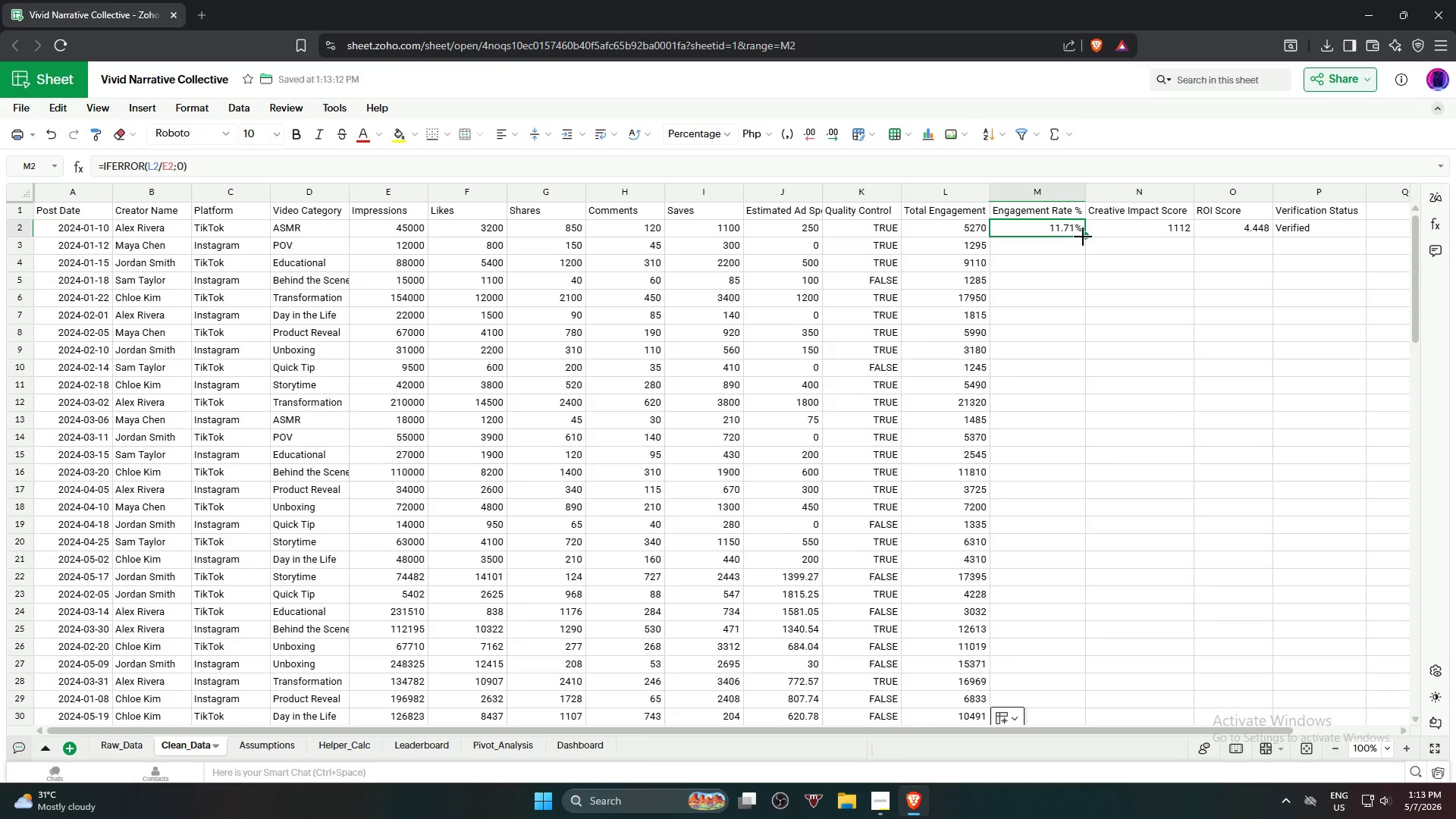 
left_click_drag(start_coordinate=[1083, 237], to_coordinate=[1065, 446])
 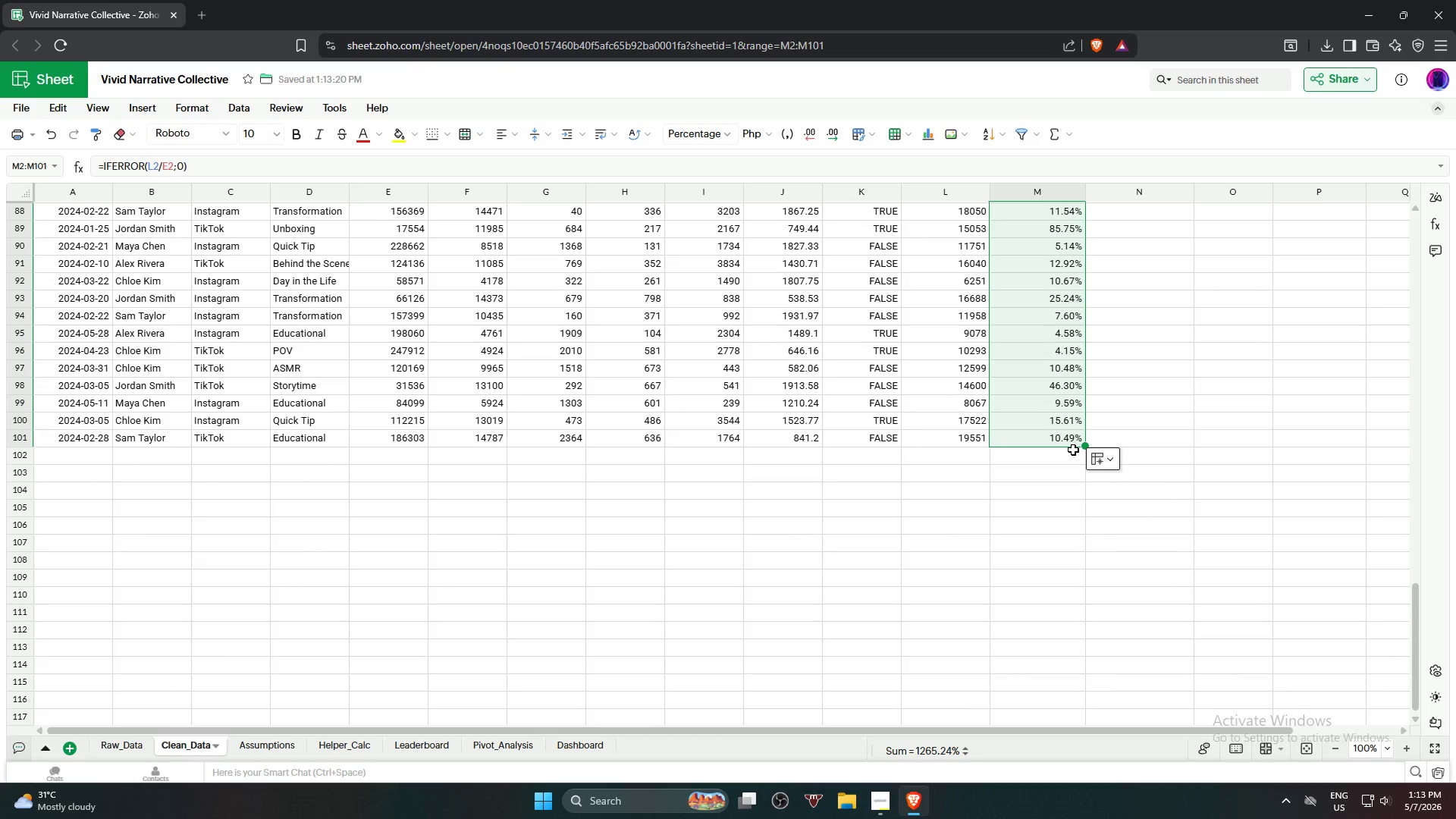 
scroll: coordinate [1084, 457], scroll_direction: down, amount: 20.0
 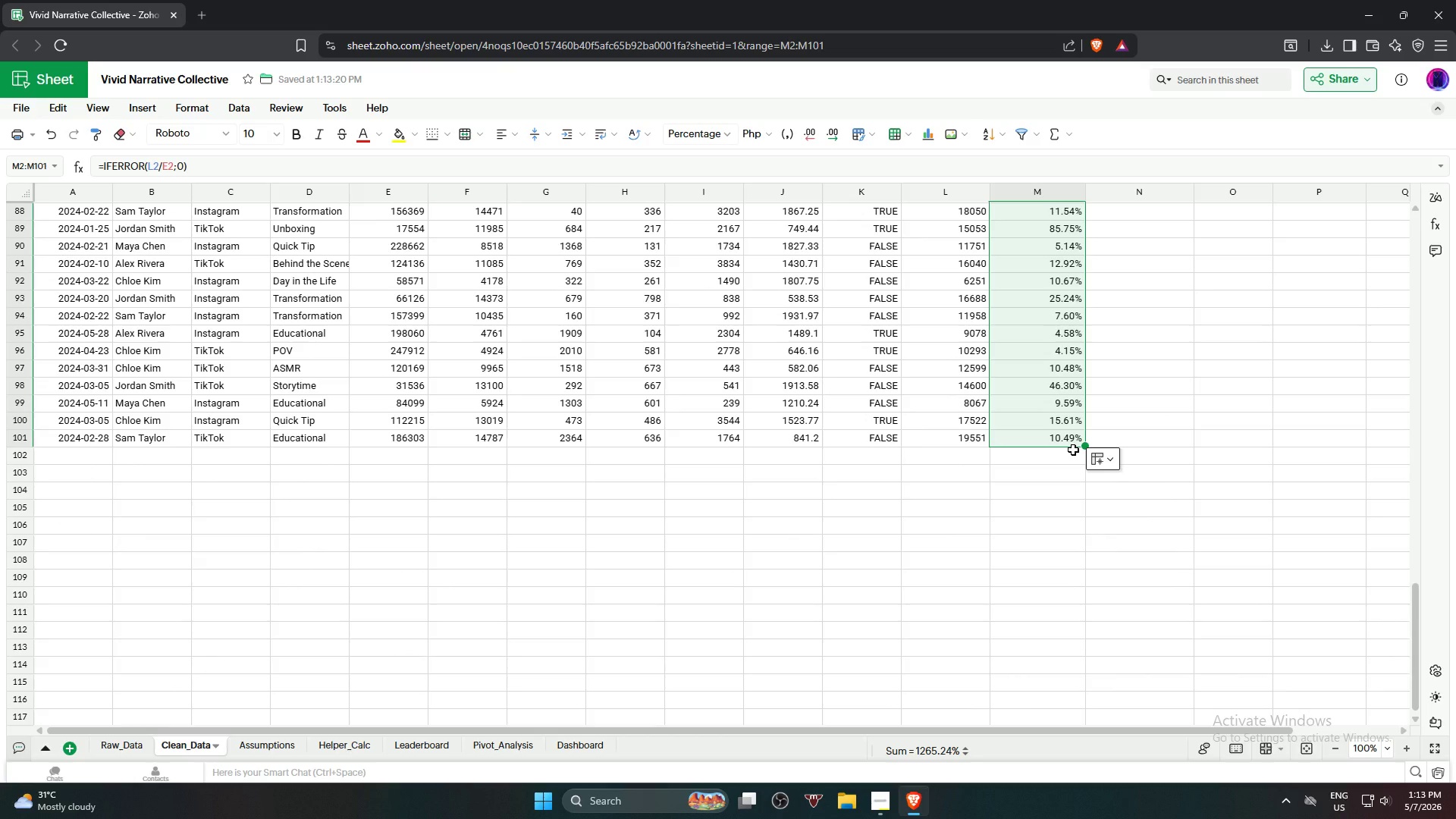 
scroll: coordinate [1180, 445], scroll_direction: up, amount: 25.0
 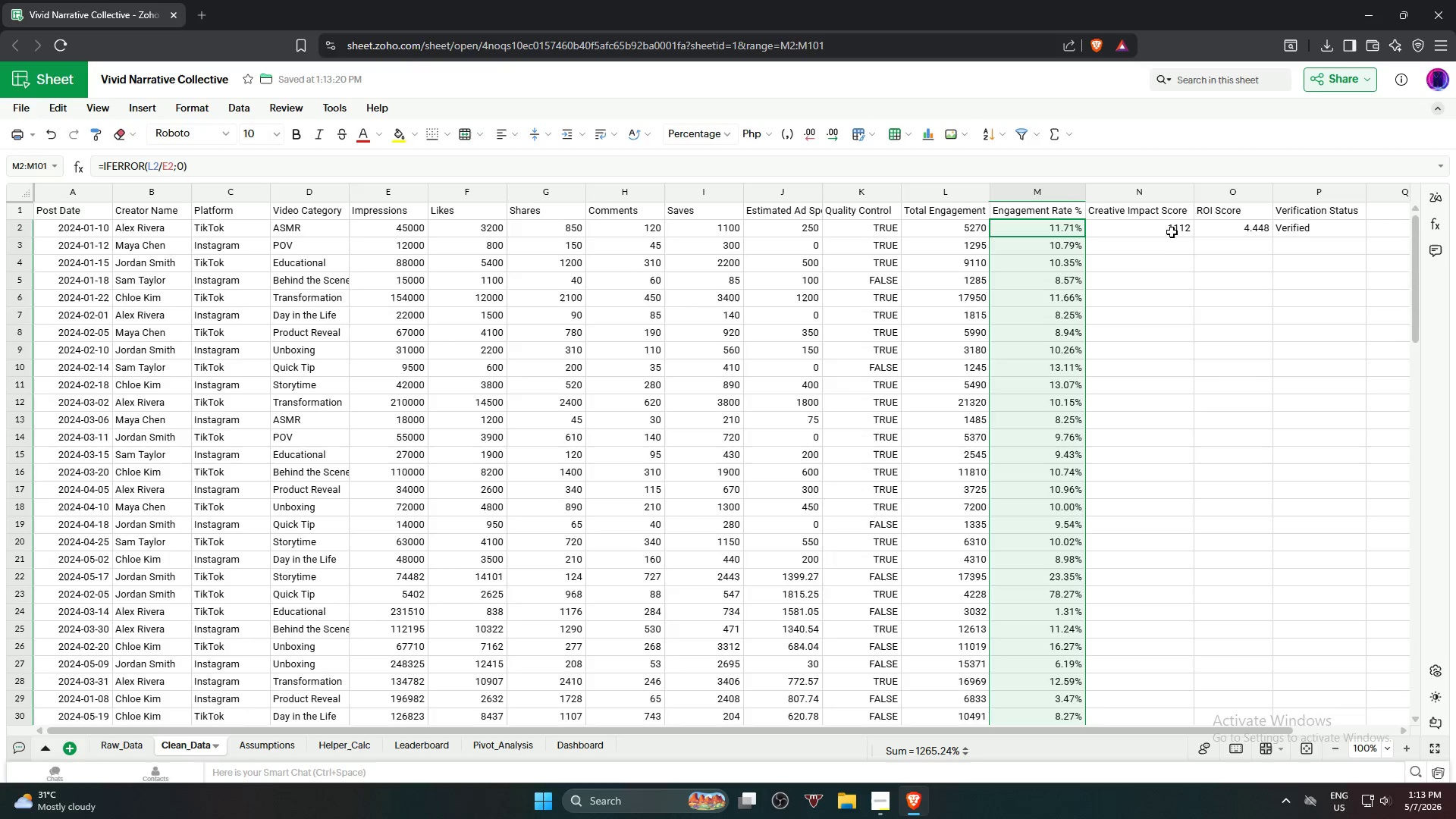 
left_click([1172, 231])
 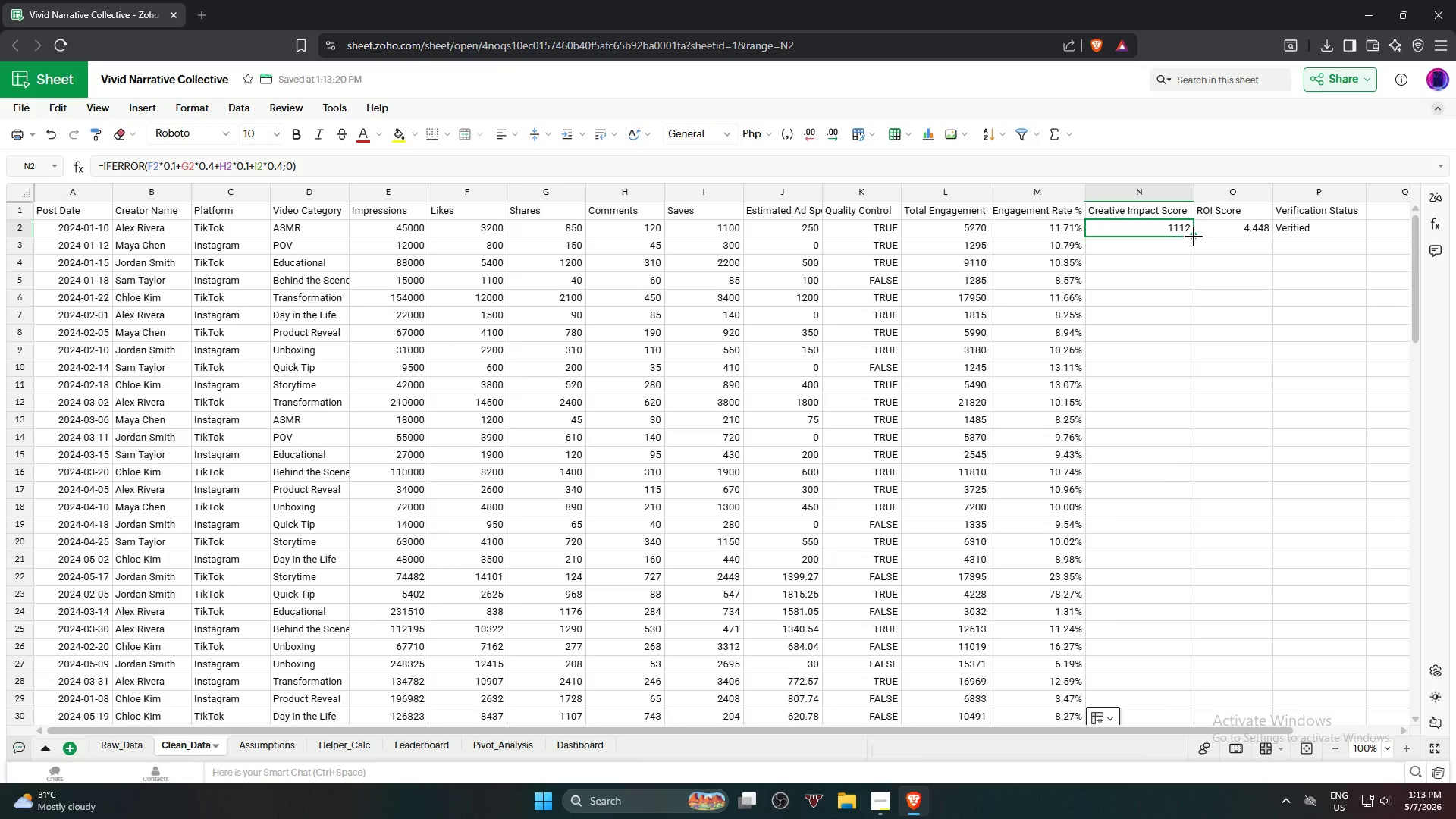 
left_click_drag(start_coordinate=[1194, 237], to_coordinate=[1166, 594])
 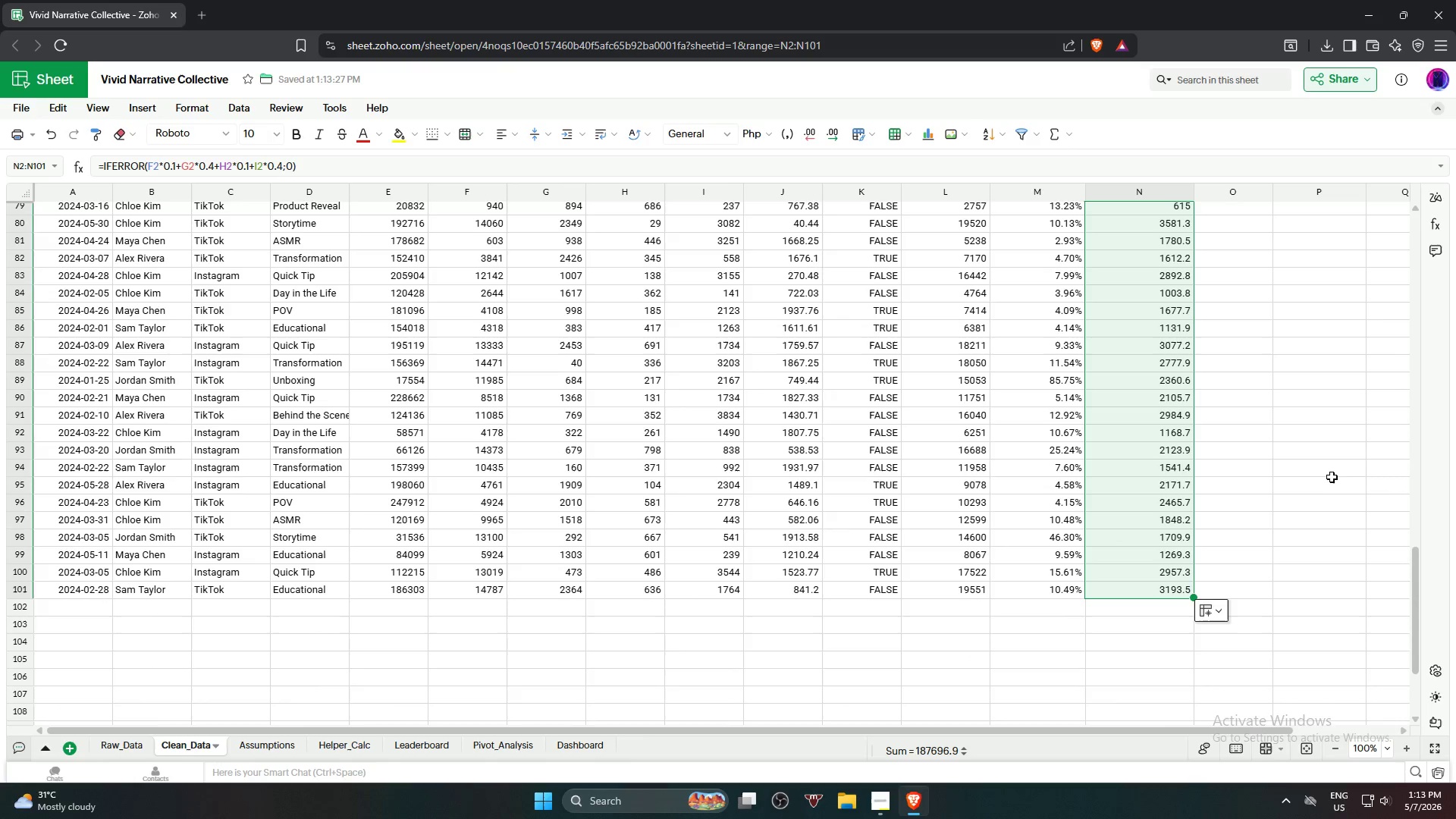 
scroll: coordinate [1210, 504], scroll_direction: down, amount: 18.0
 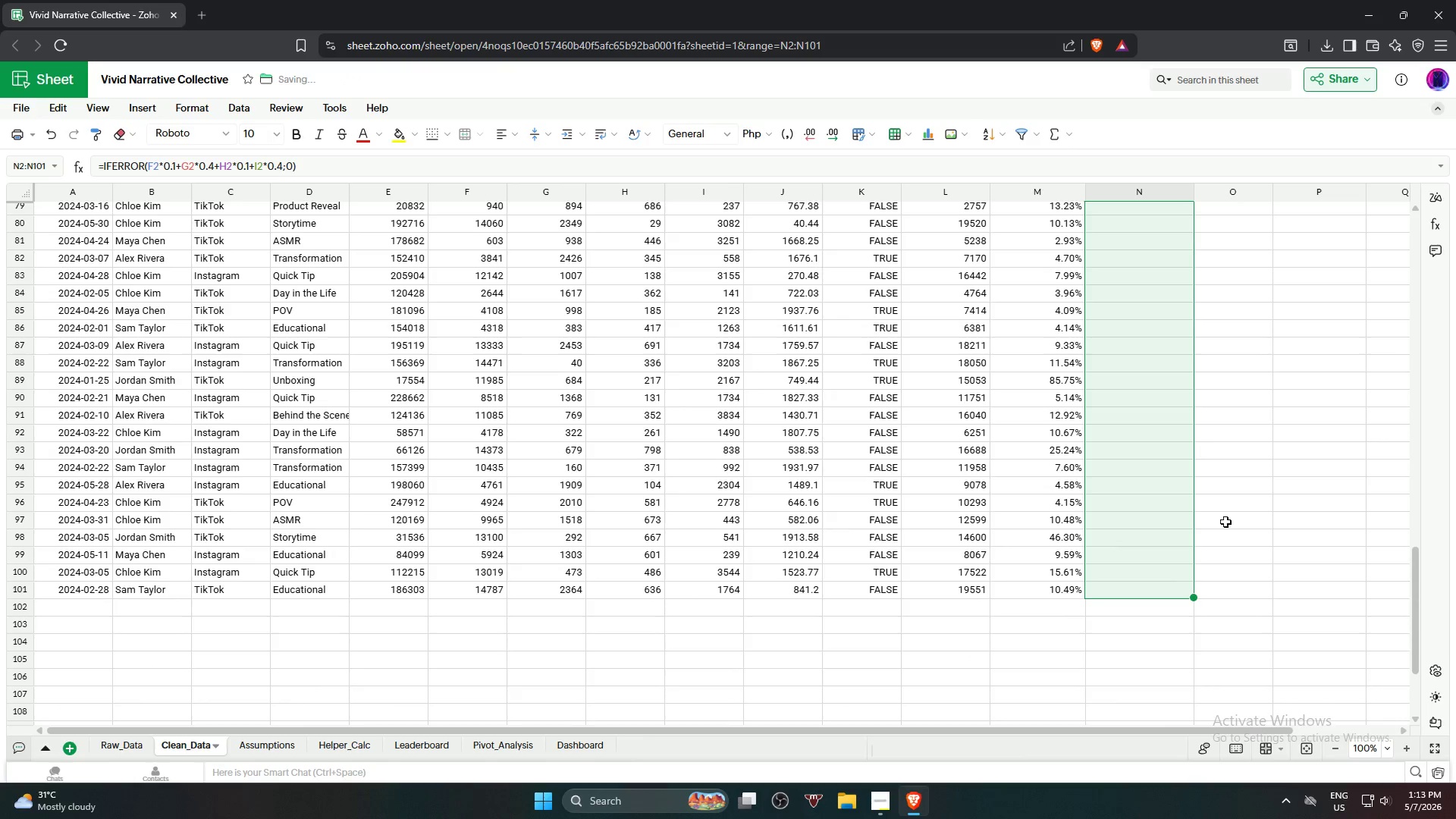 
scroll: coordinate [1315, 403], scroll_direction: up, amount: 24.0
 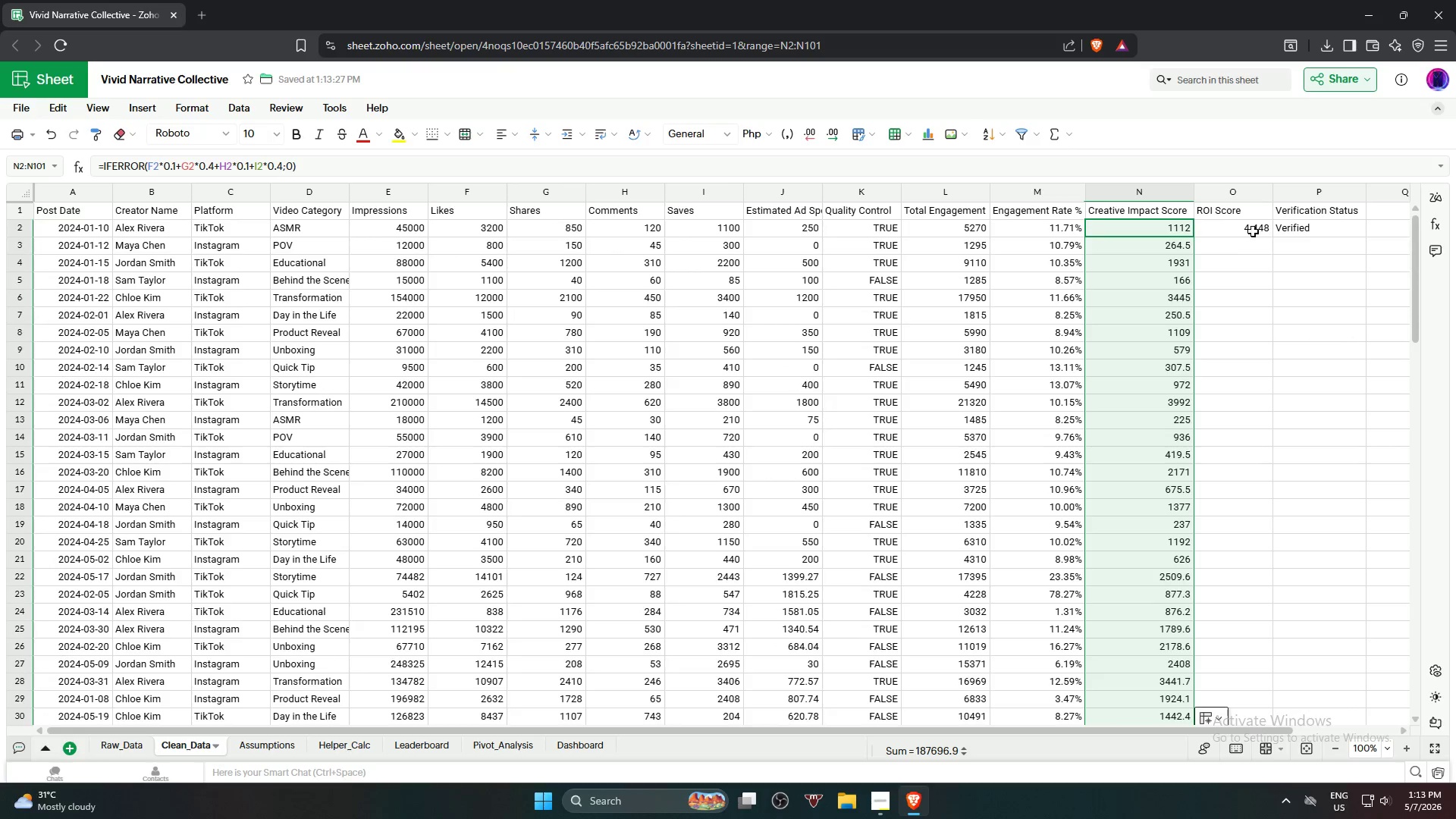 
left_click([1251, 228])
 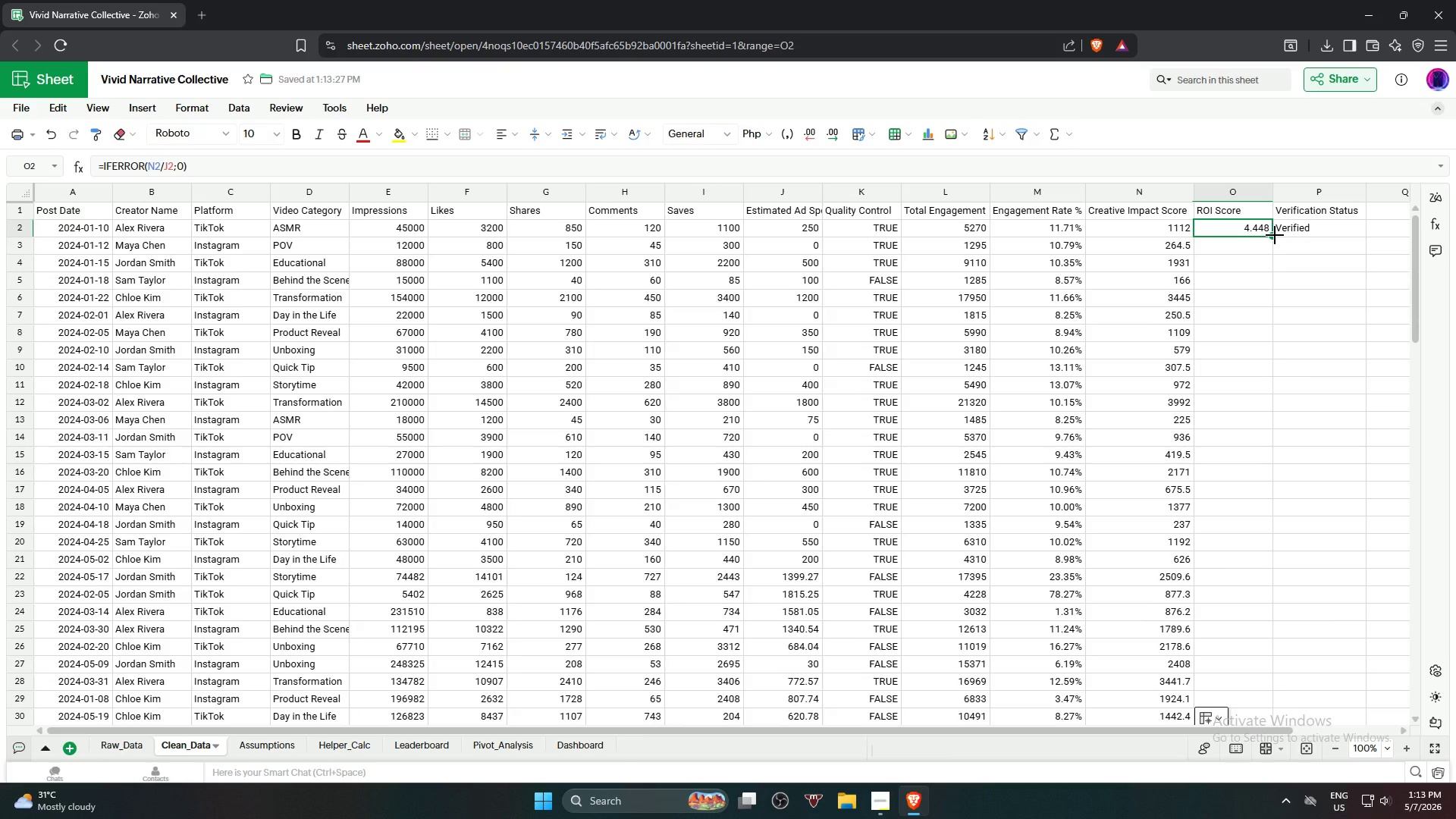 
left_click_drag(start_coordinate=[1275, 235], to_coordinate=[1247, 447])
 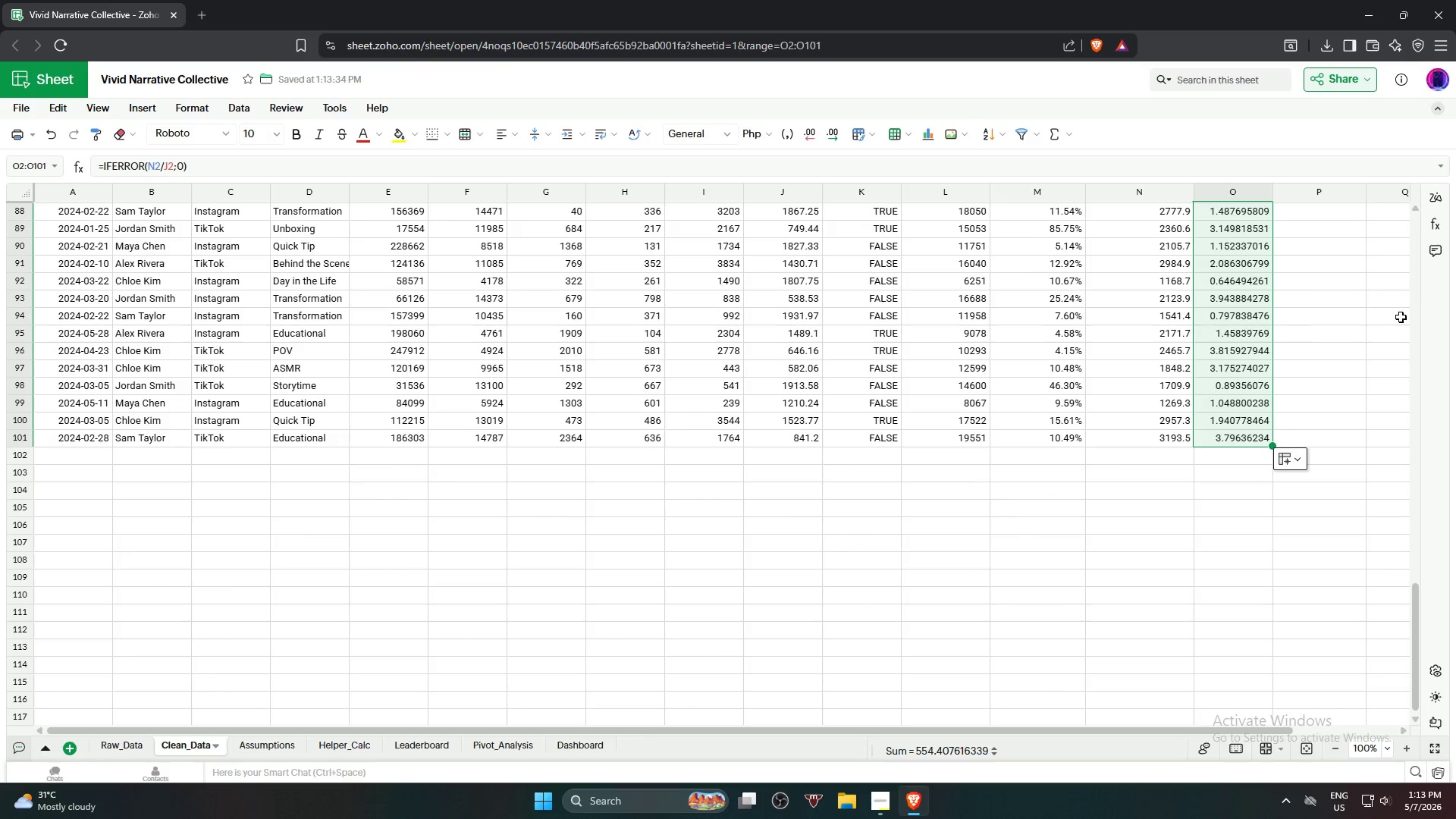 
scroll: coordinate [1253, 482], scroll_direction: down, amount: 20.0
 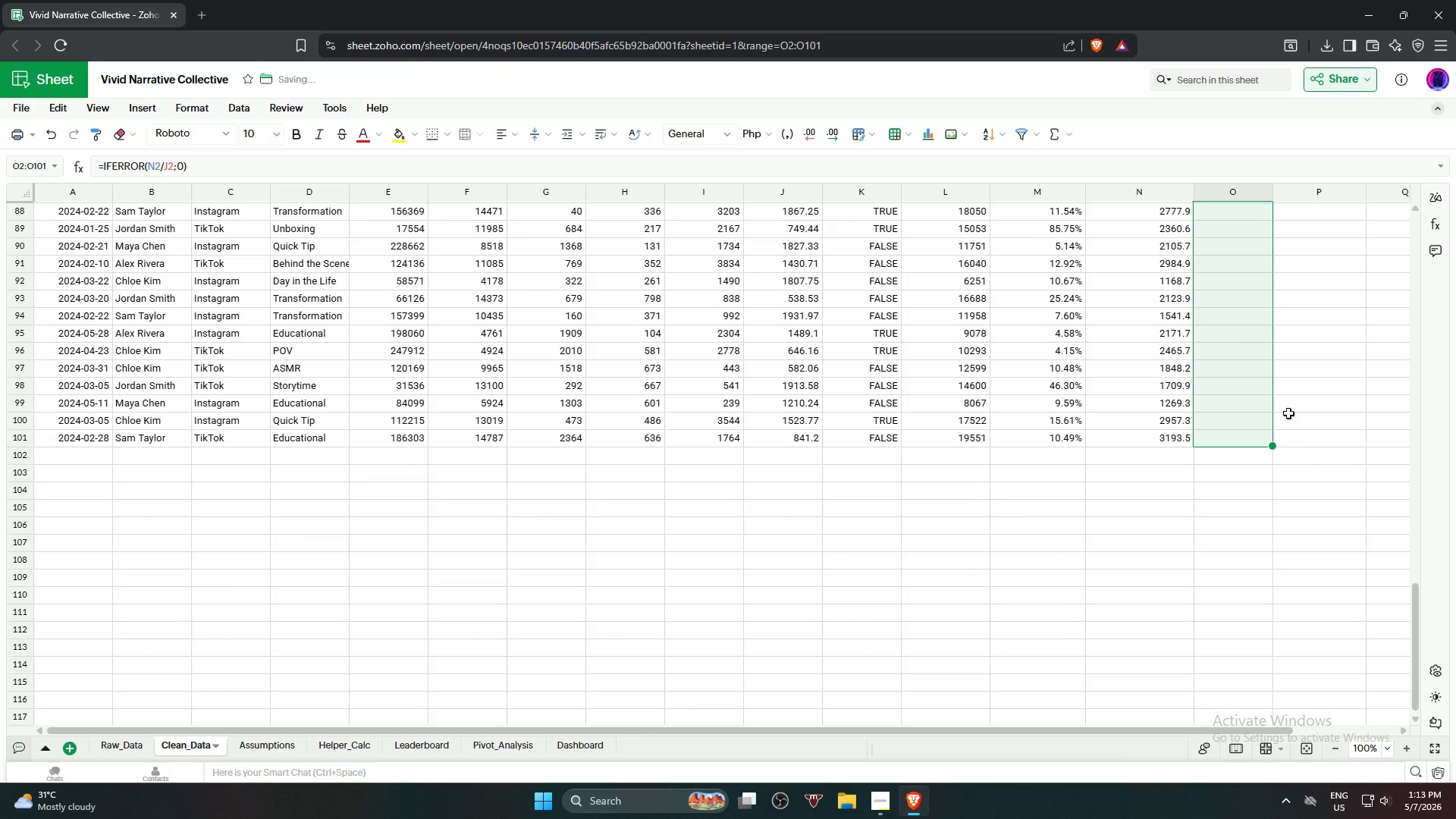 
scroll: coordinate [1373, 352], scroll_direction: up, amount: 29.0
 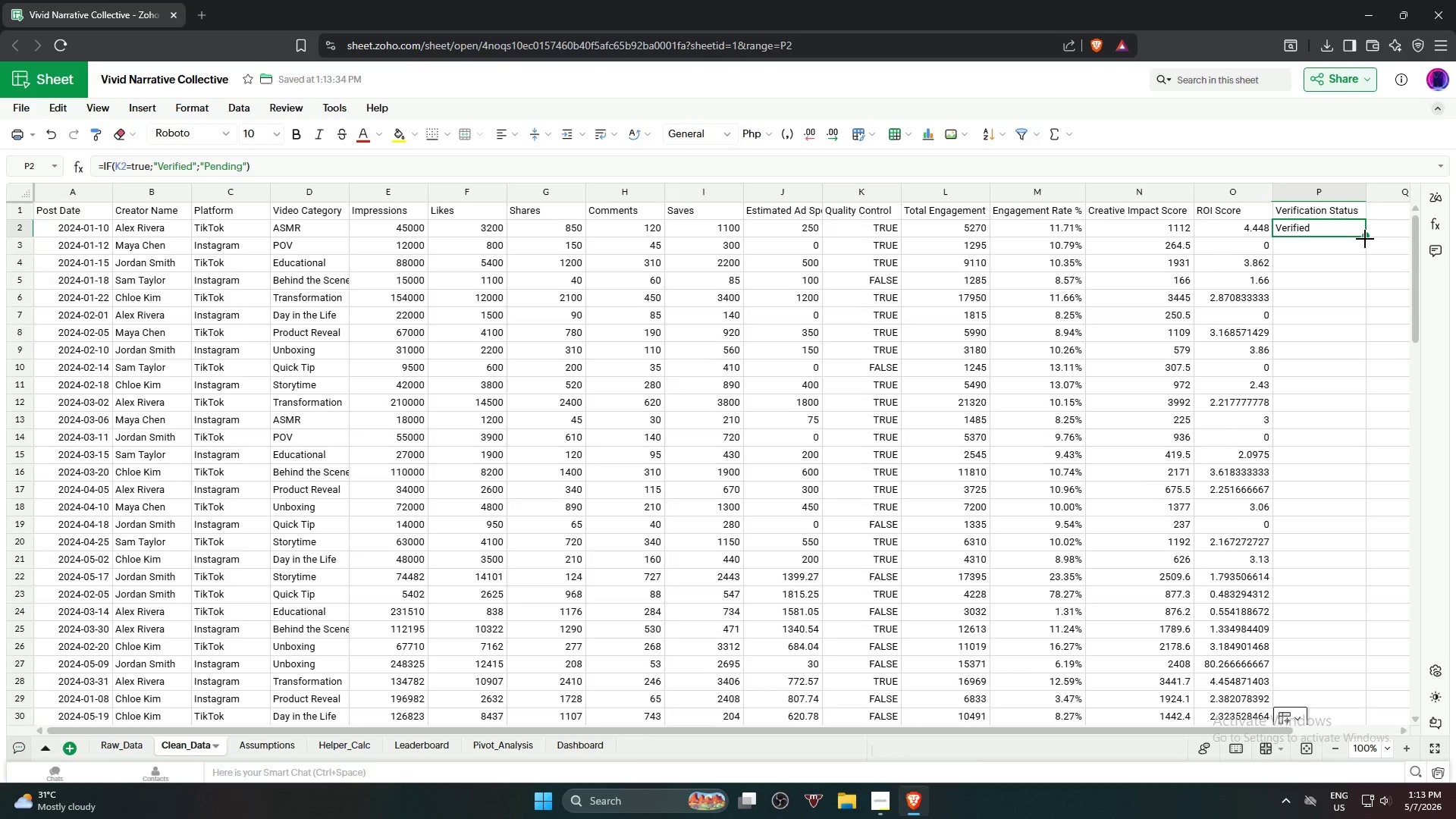 
left_click_drag(start_coordinate=[1367, 236], to_coordinate=[1352, 592])
 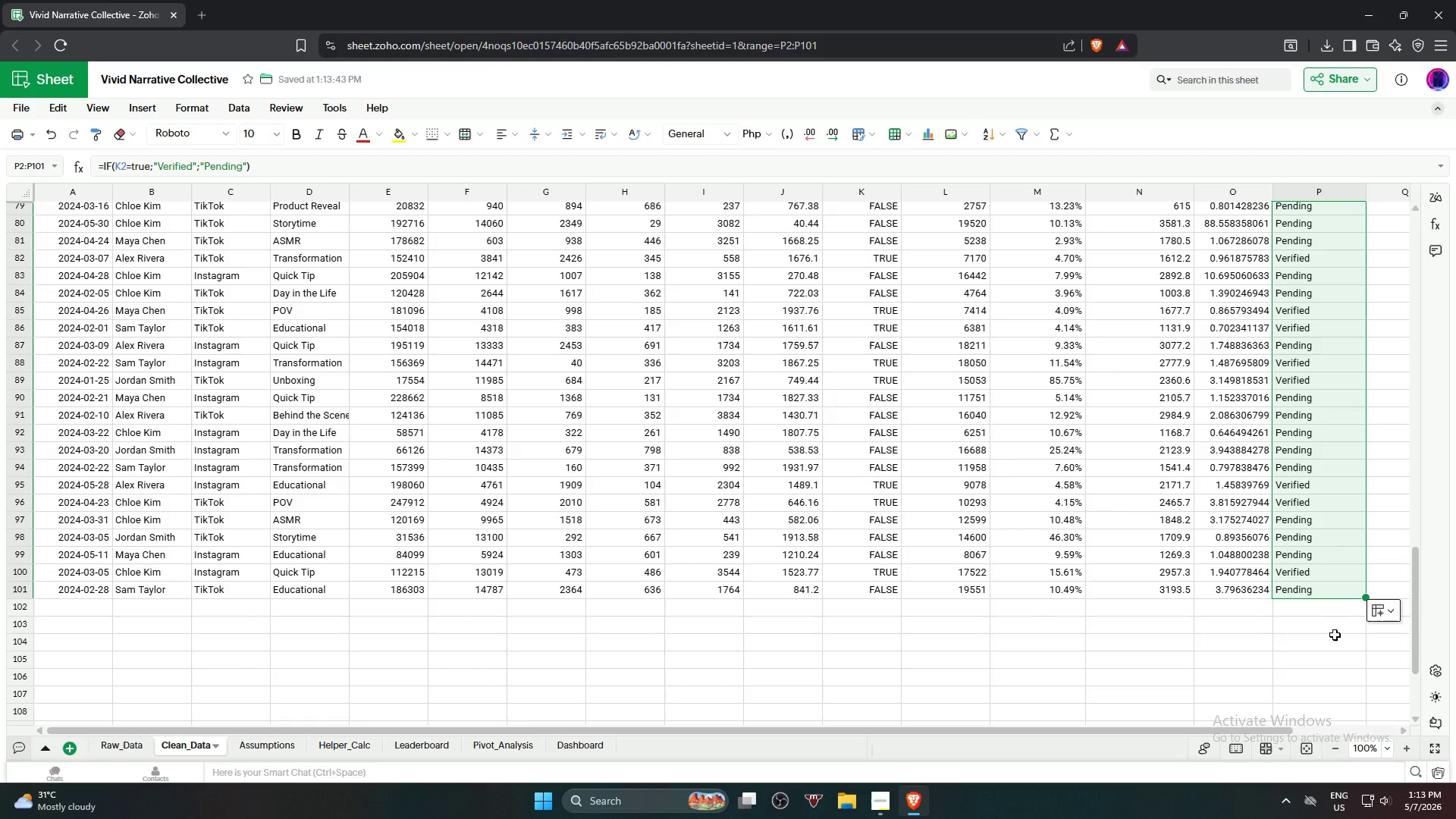 
scroll: coordinate [1352, 550], scroll_direction: down, amount: 18.0
 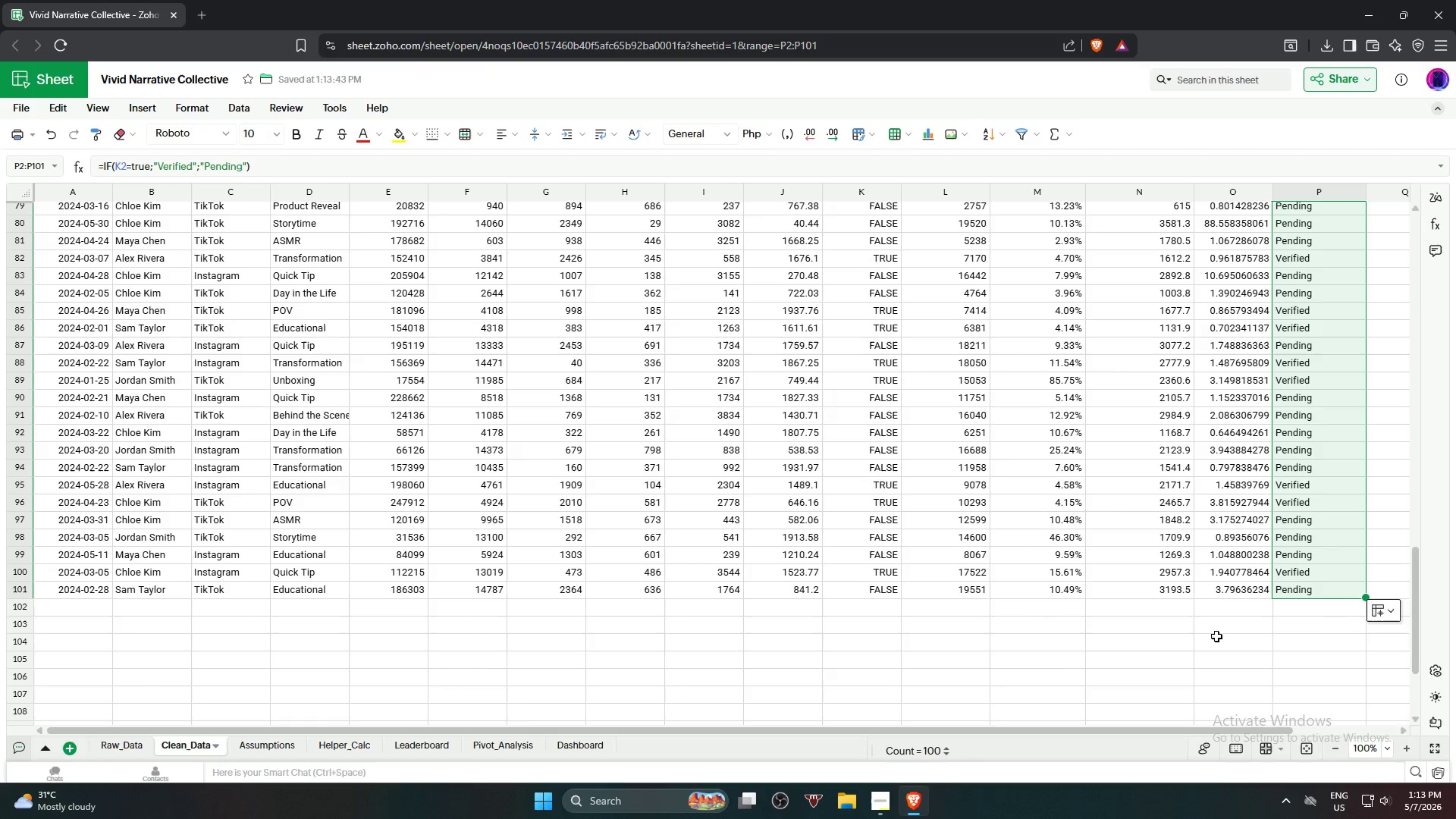 
double_click([1219, 588])
 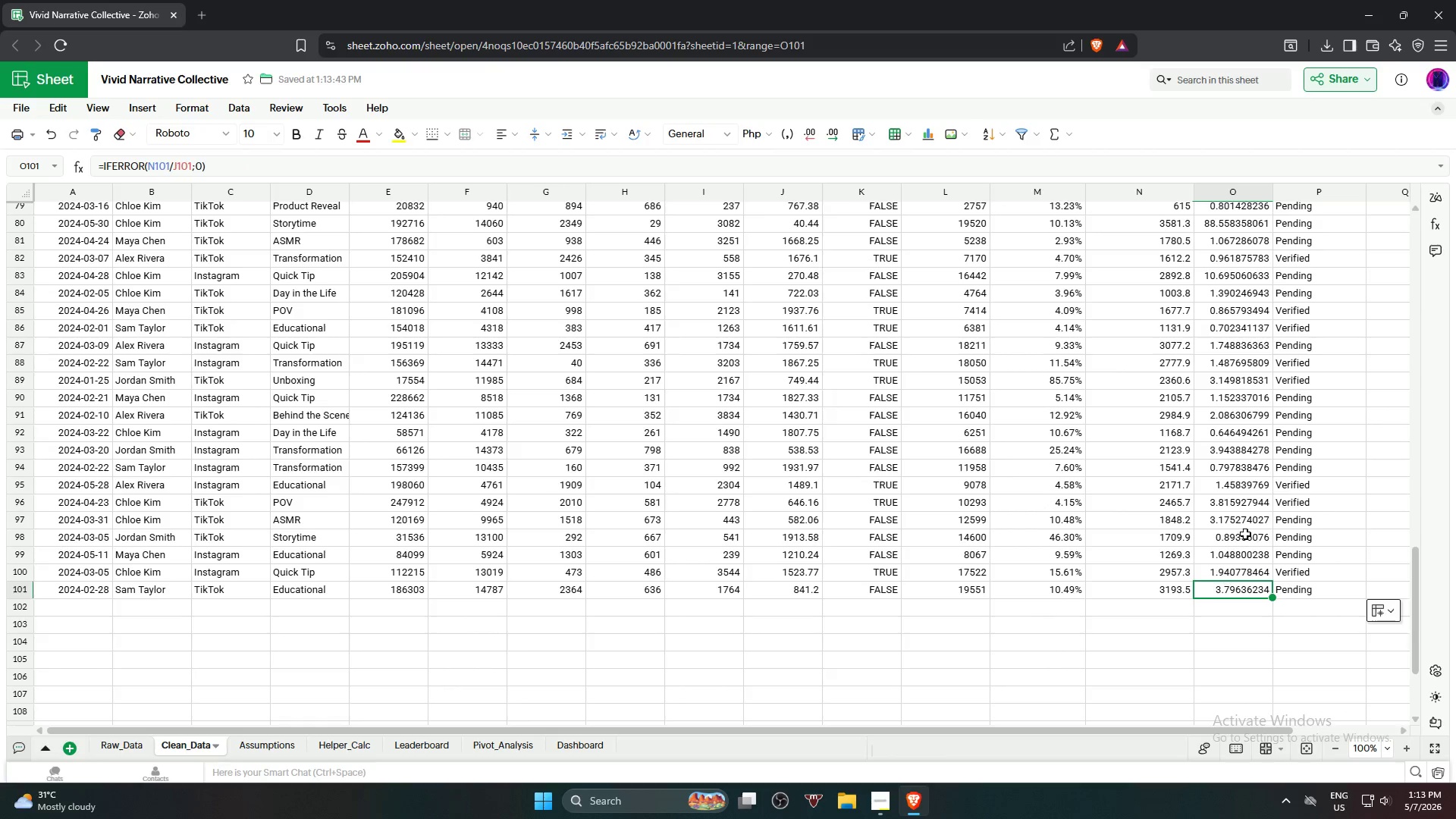 
hold_key(key=ShiftLeft, duration=0.48)
 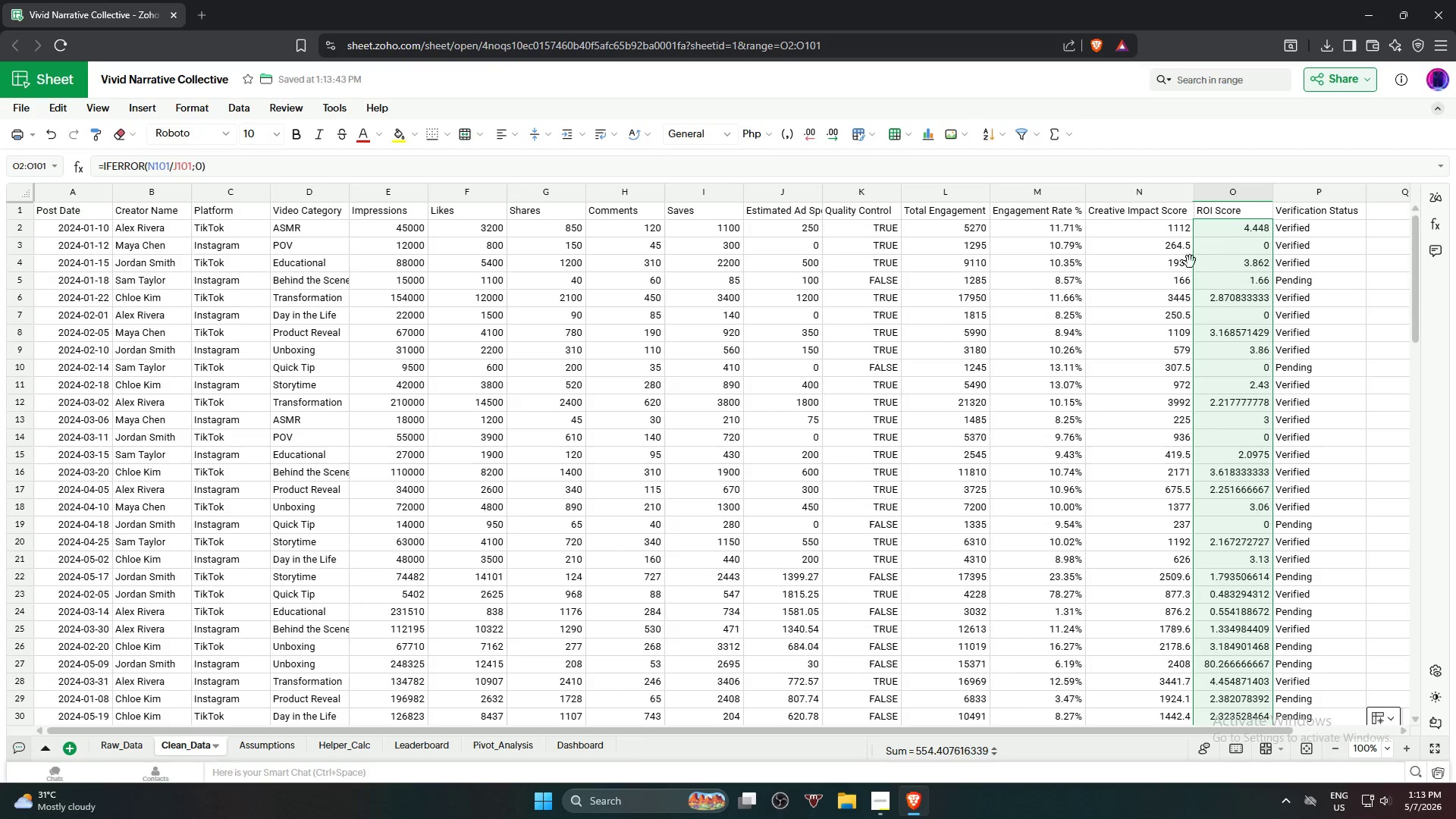 
scroll: coordinate [1257, 293], scroll_direction: up, amount: 20.0
 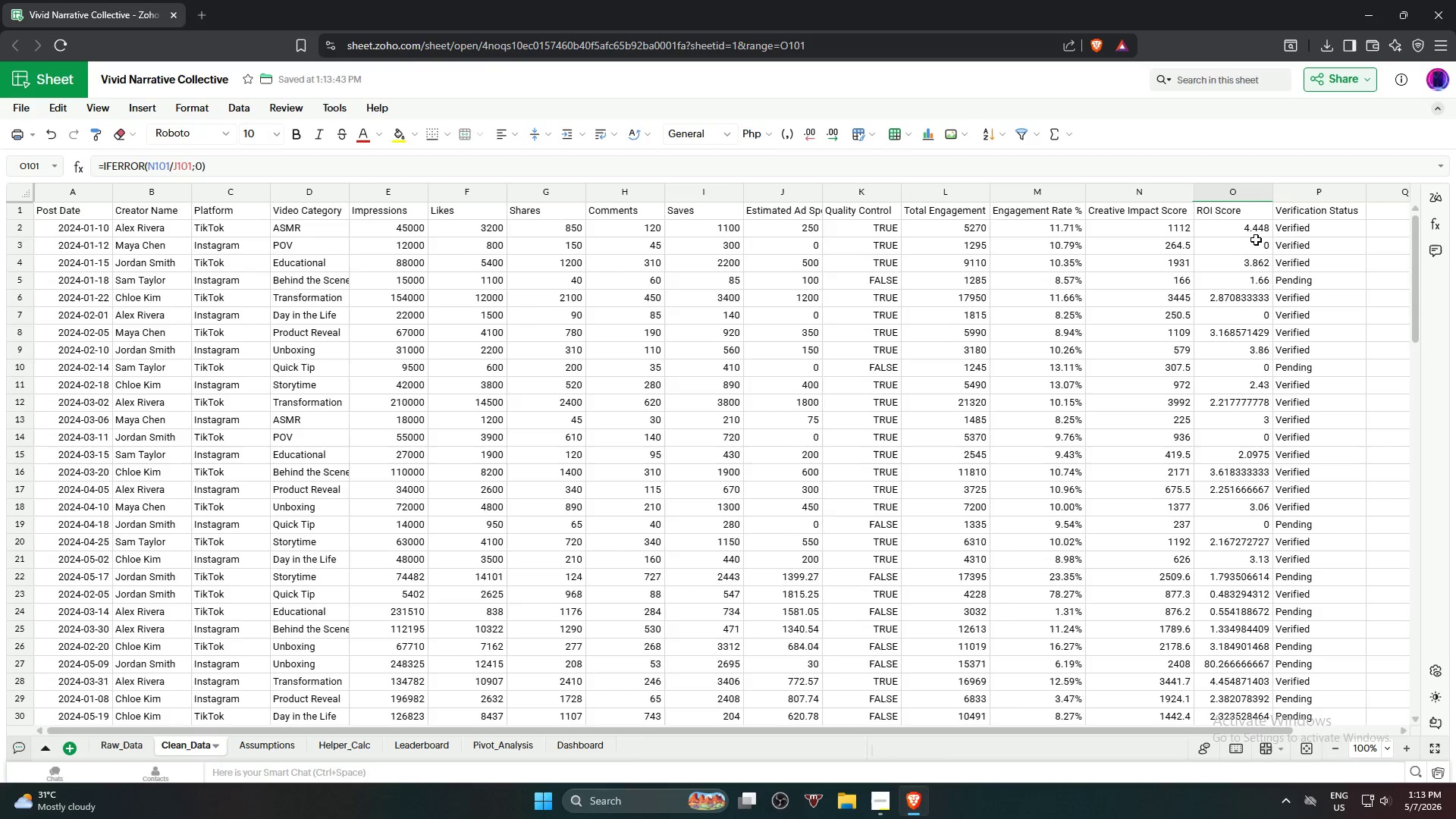 
left_click([1256, 231])
 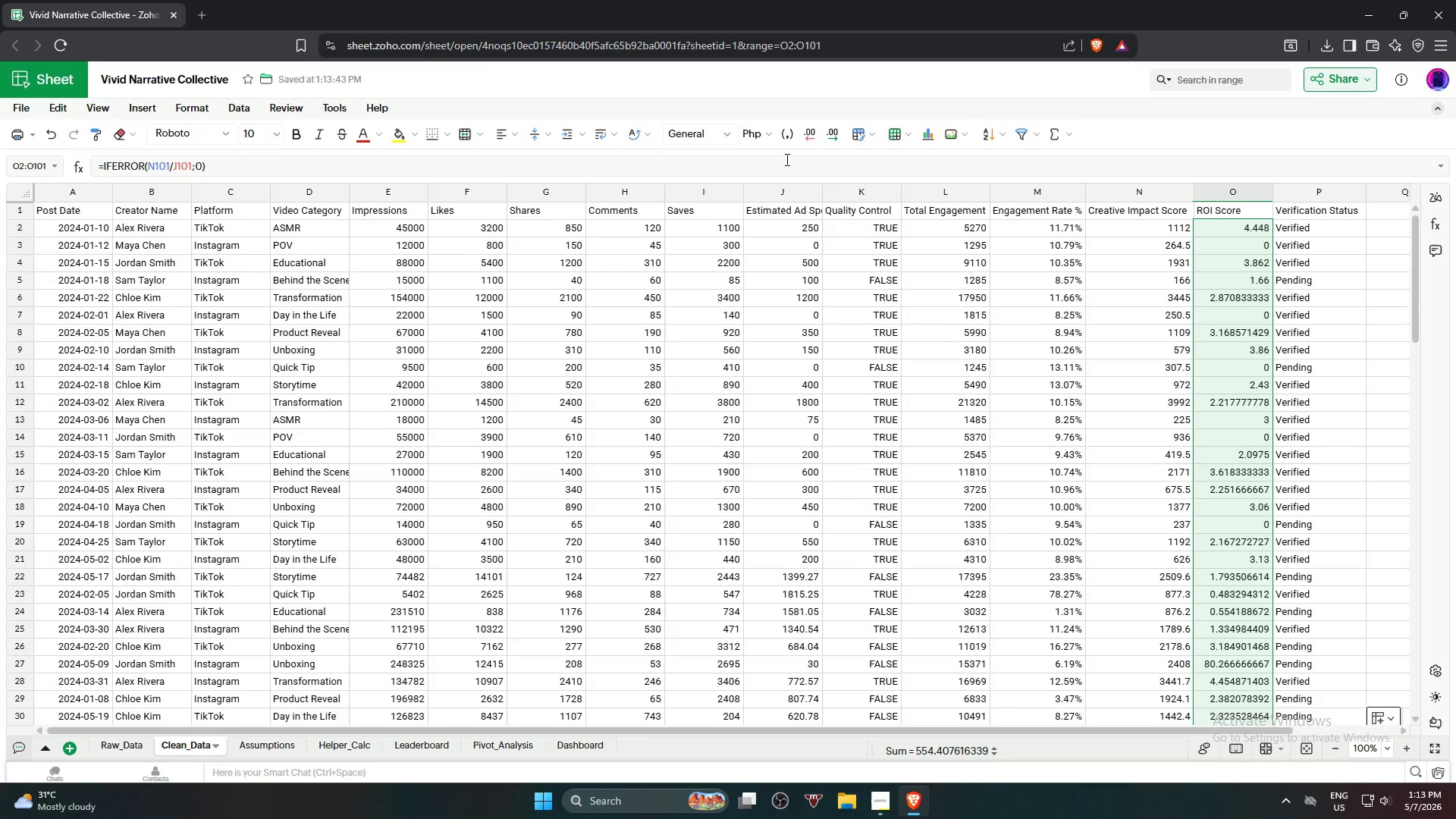 
left_click([733, 135])
 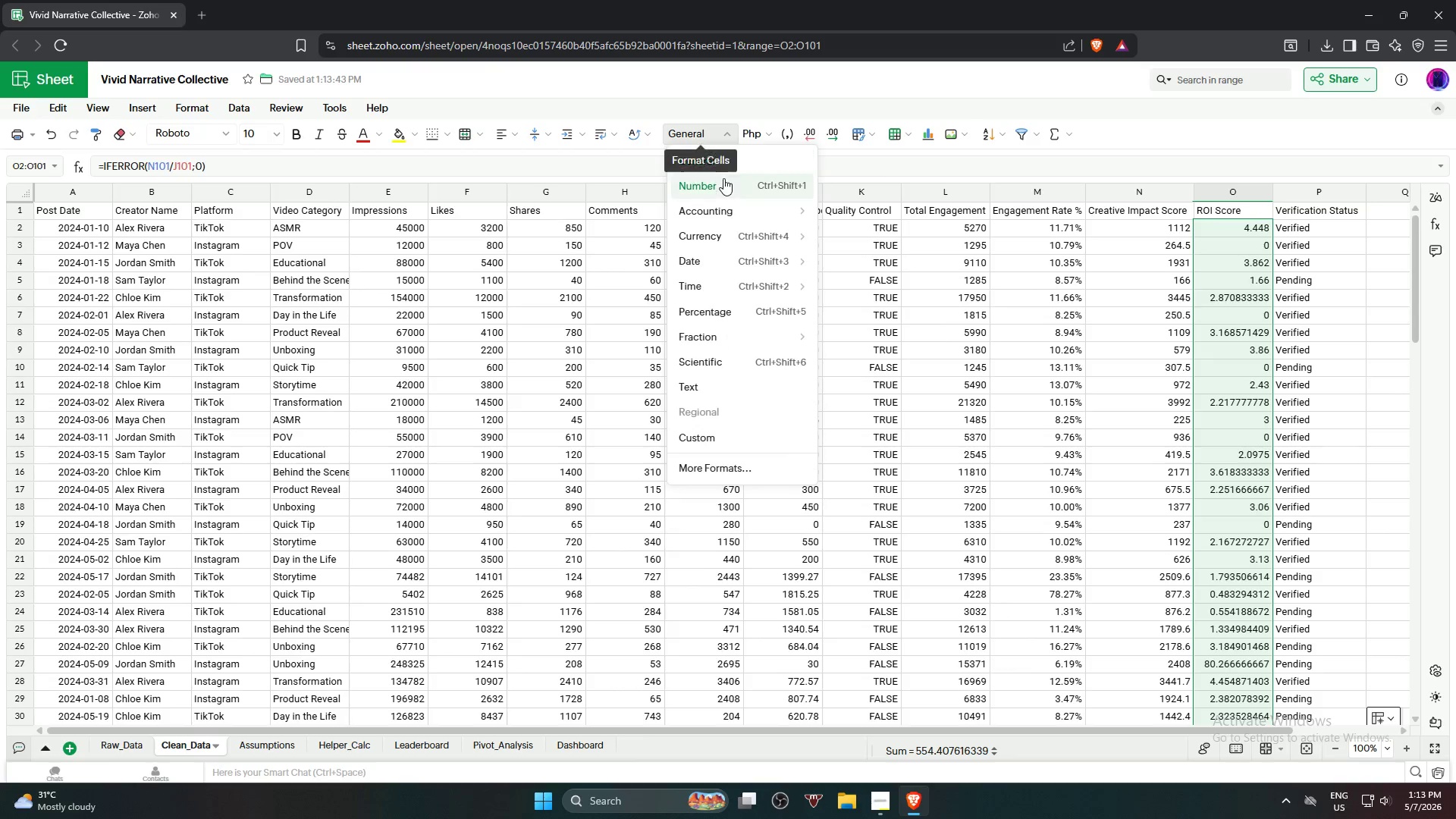 
left_click([723, 178])
 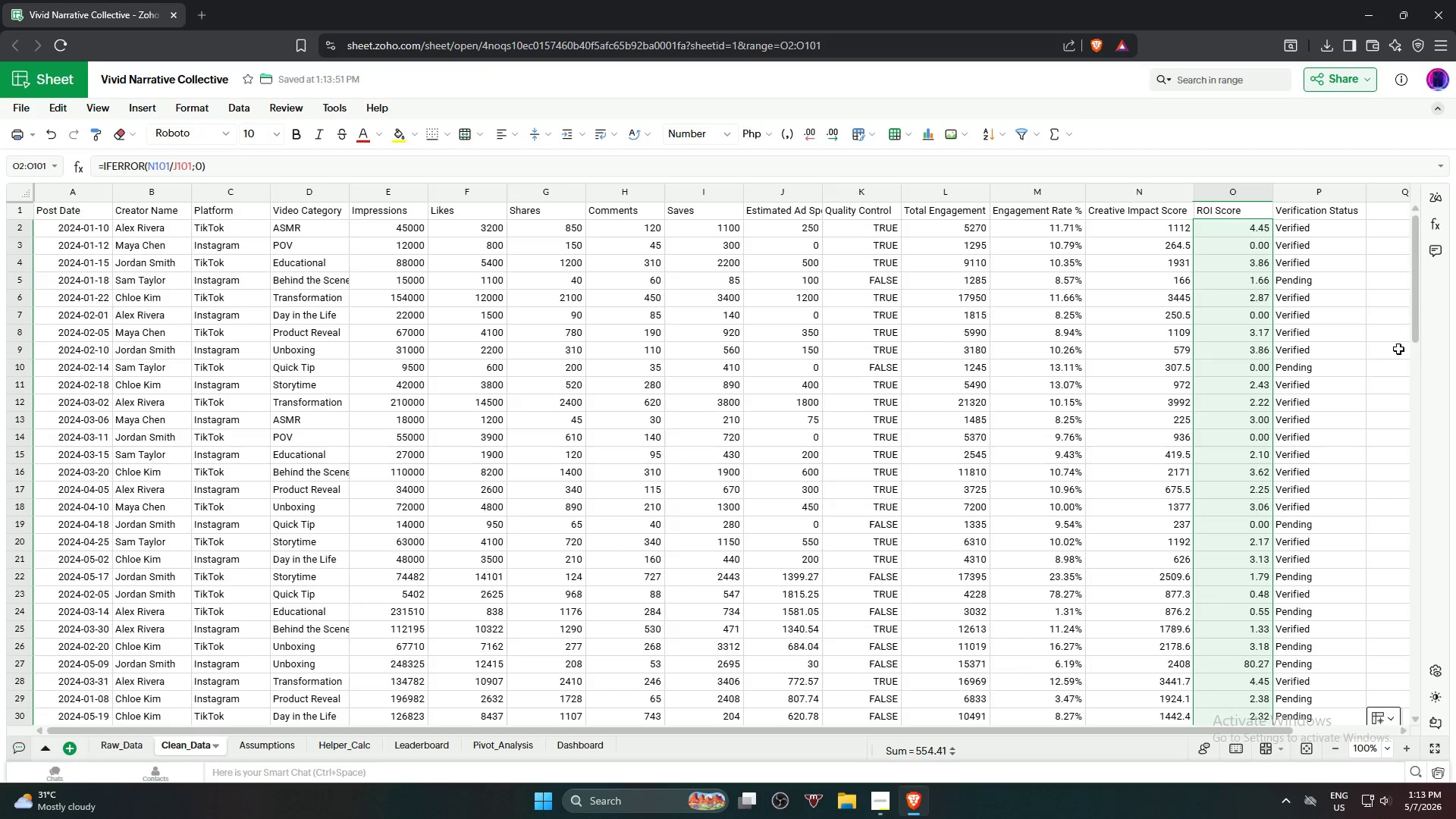 
left_click([1389, 350])
 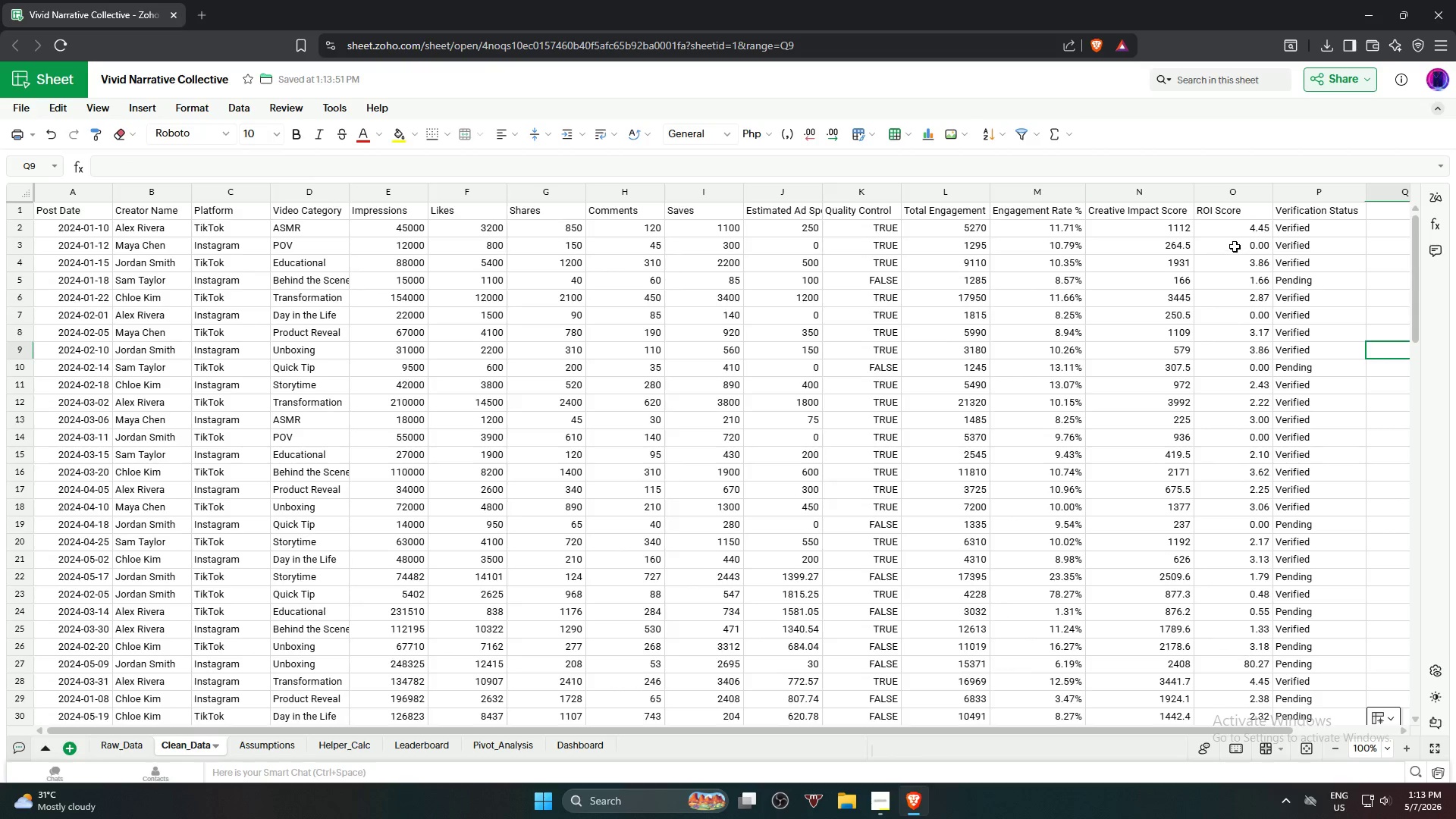 
left_click([1234, 246])
 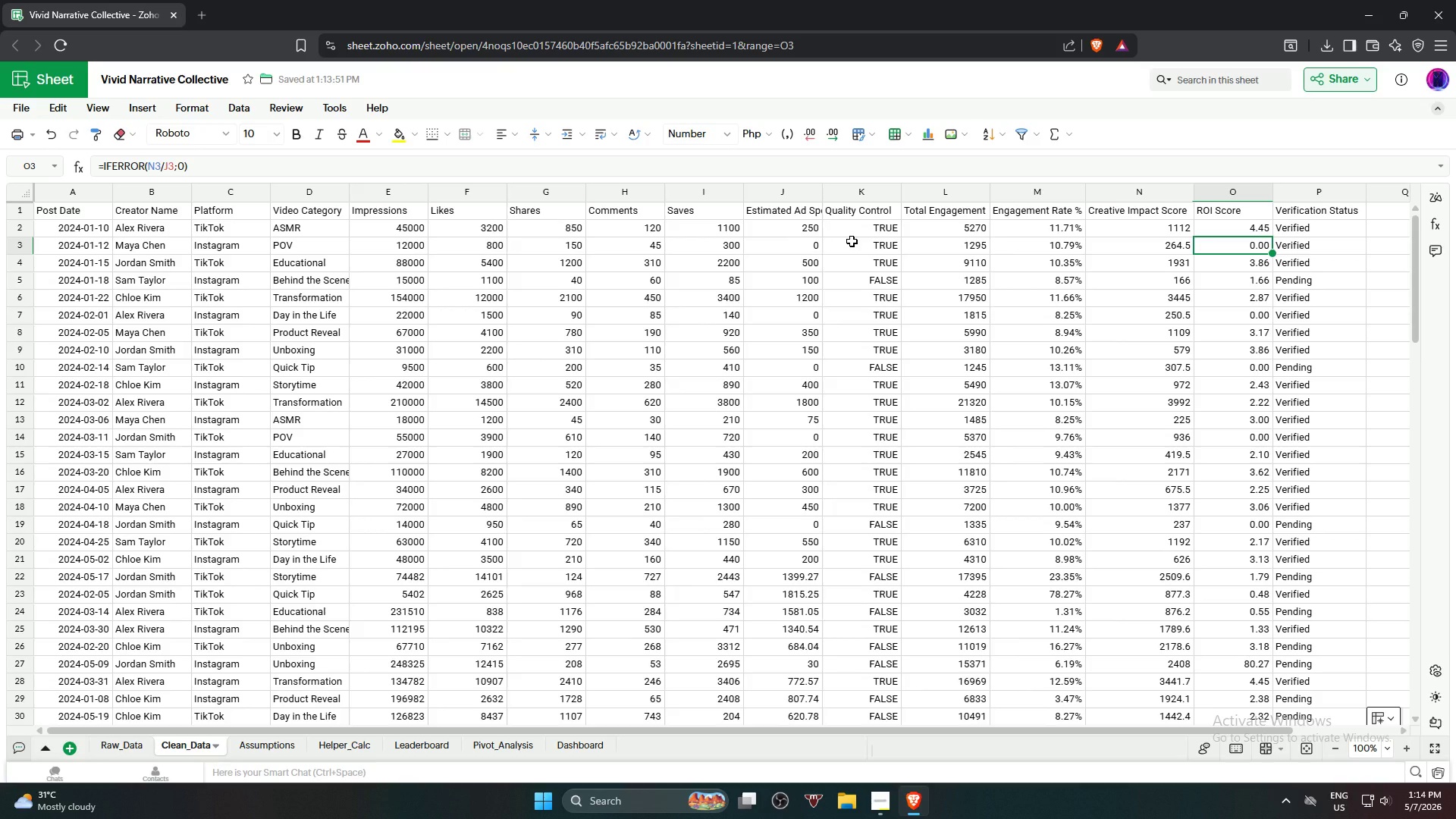 
wait(12.31)
 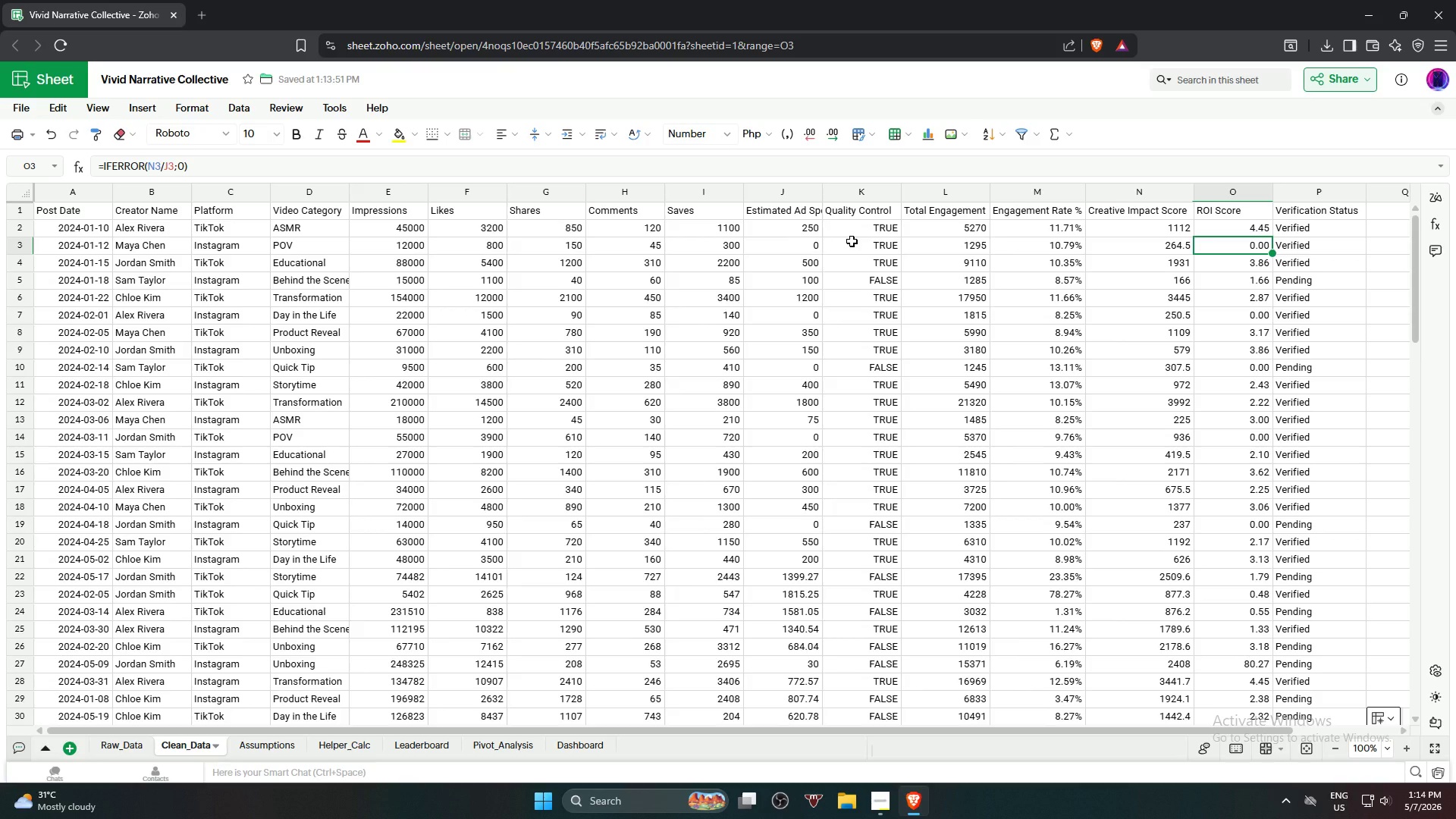 
double_click([824, 193])
 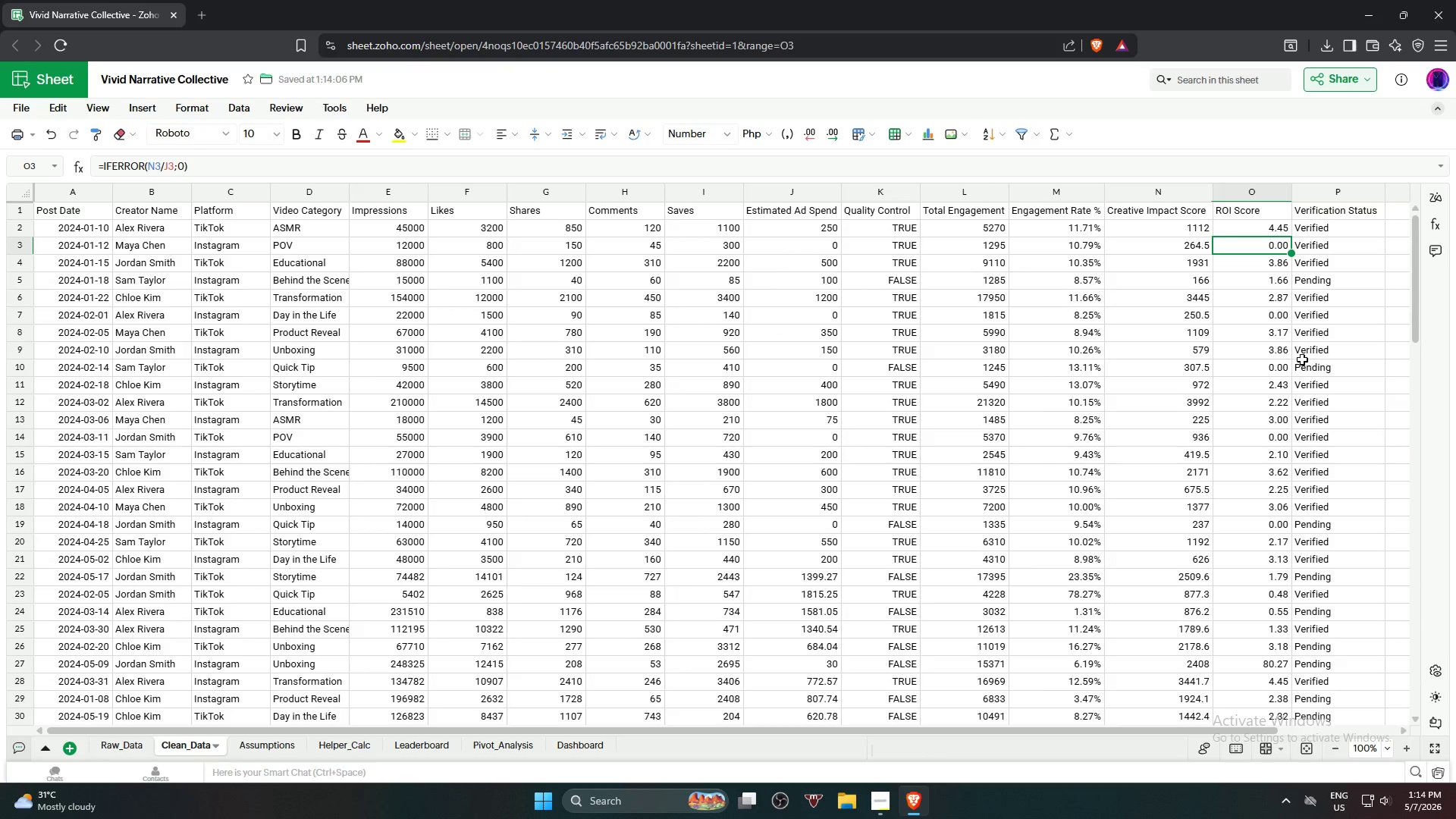 
left_click([1371, 372])
 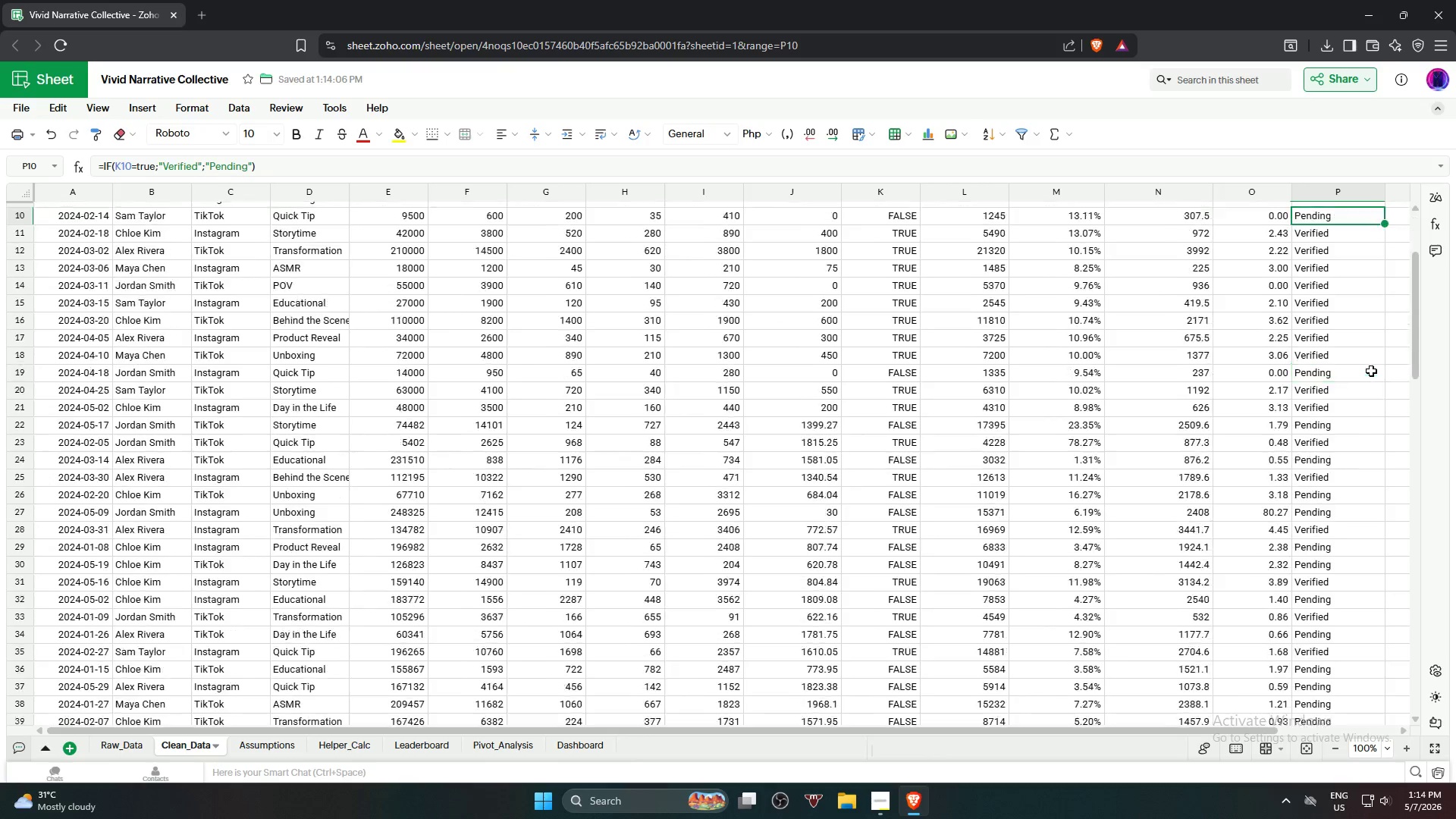 
scroll: coordinate [1371, 371], scroll_direction: down, amount: 4.0
 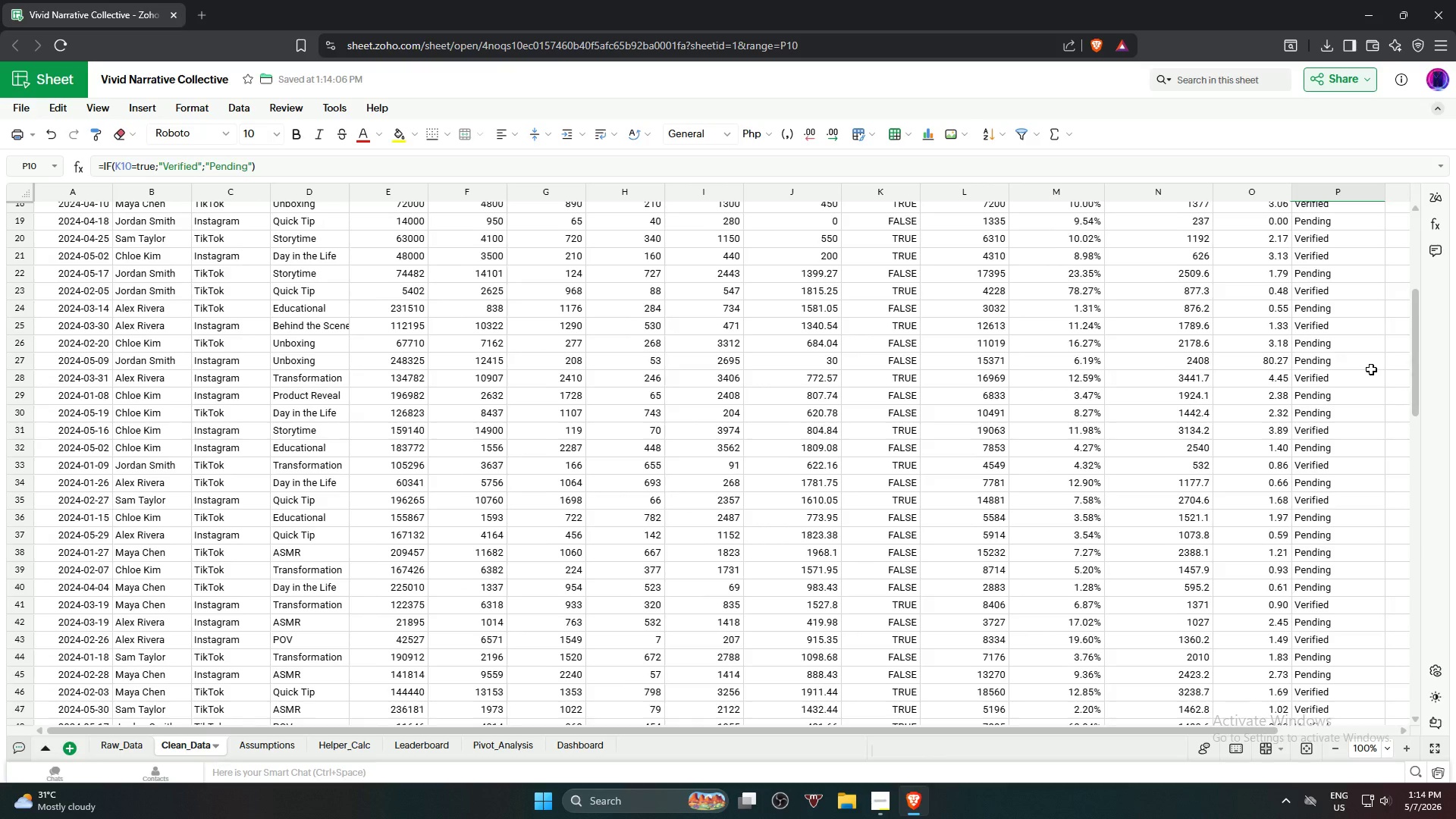 
scroll: coordinate [1362, 308], scroll_direction: up, amount: 7.0
 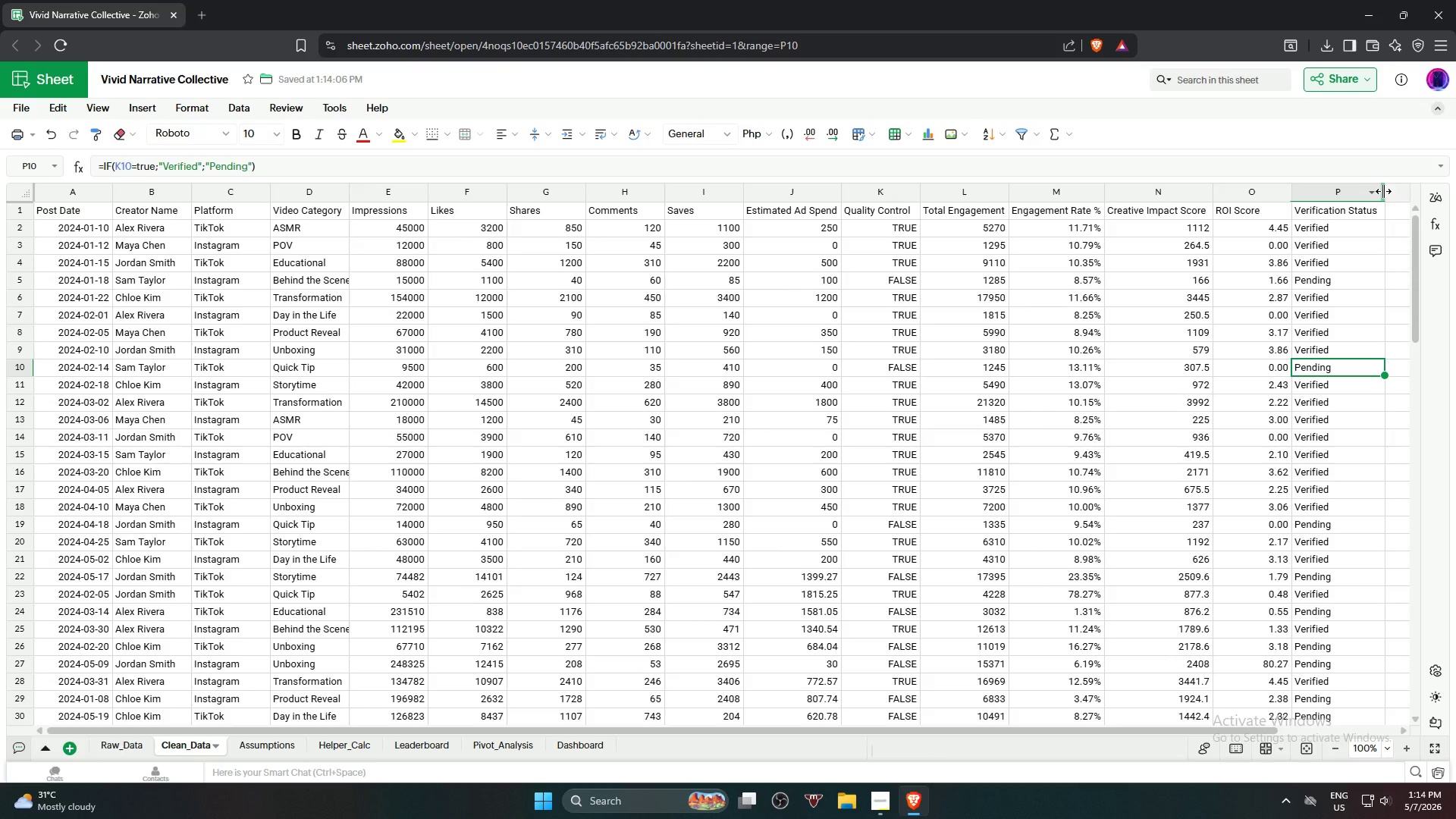 
double_click([1383, 191])
 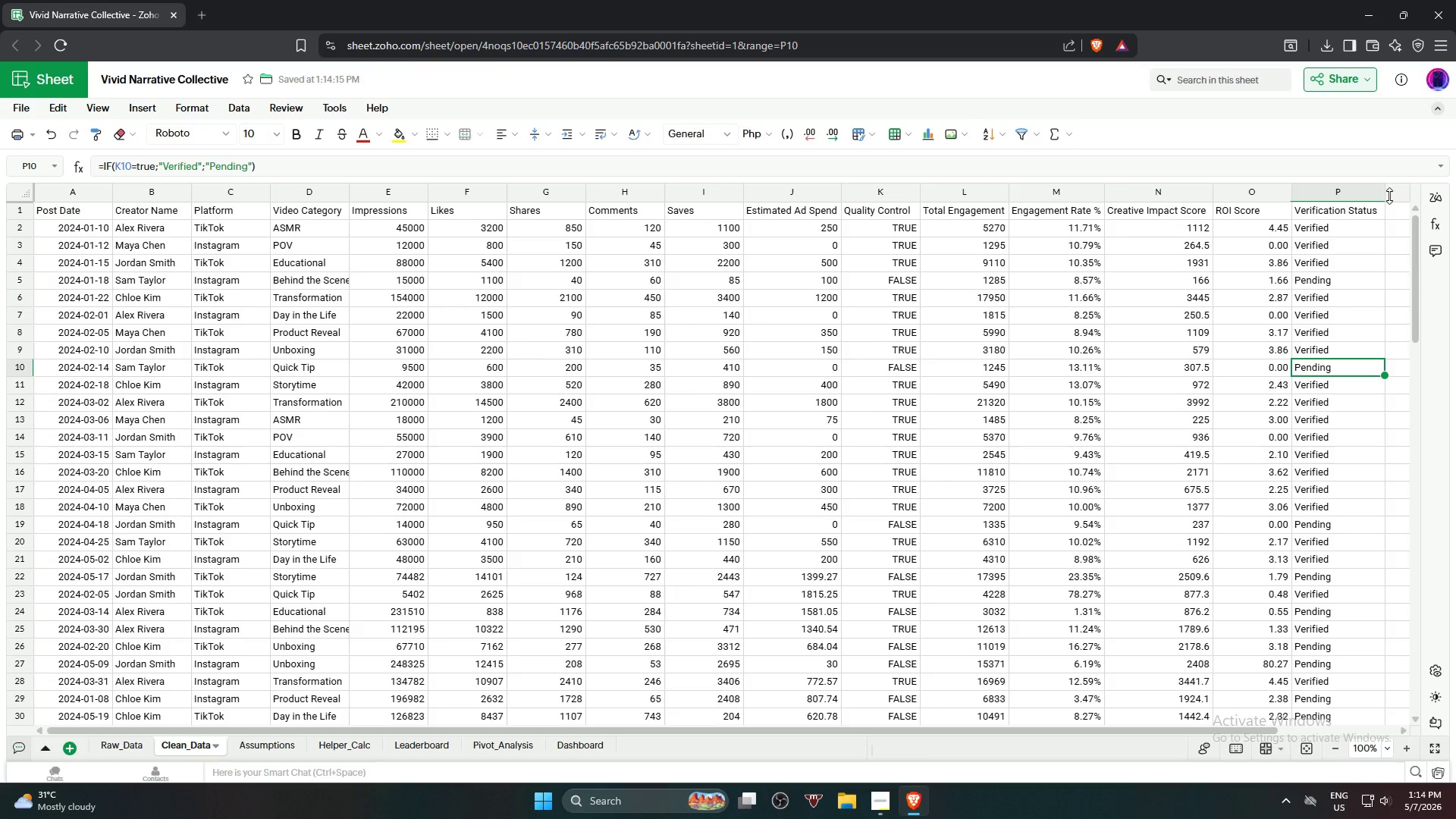 
left_click([1385, 193])
 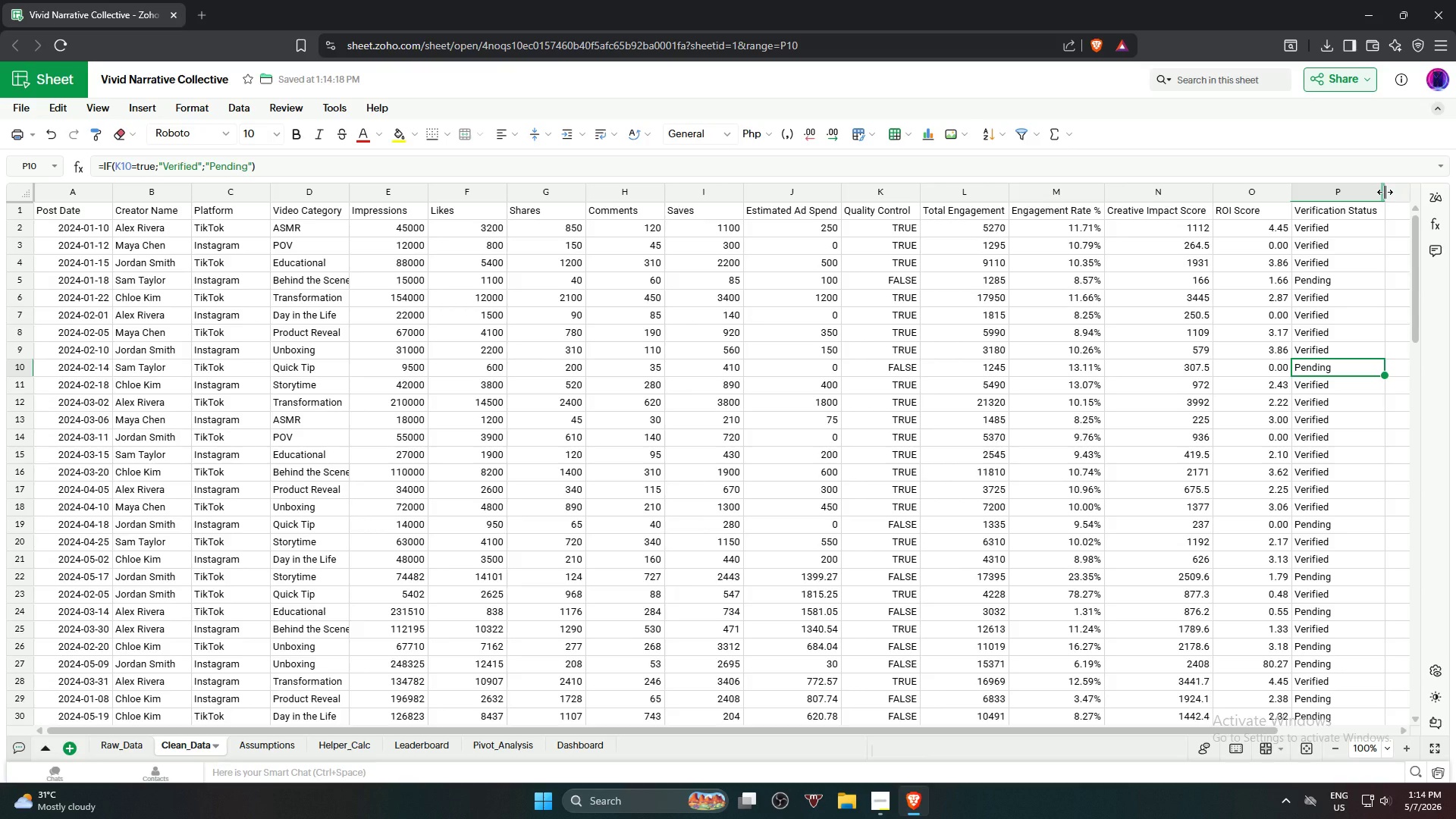 
double_click([1385, 192])
 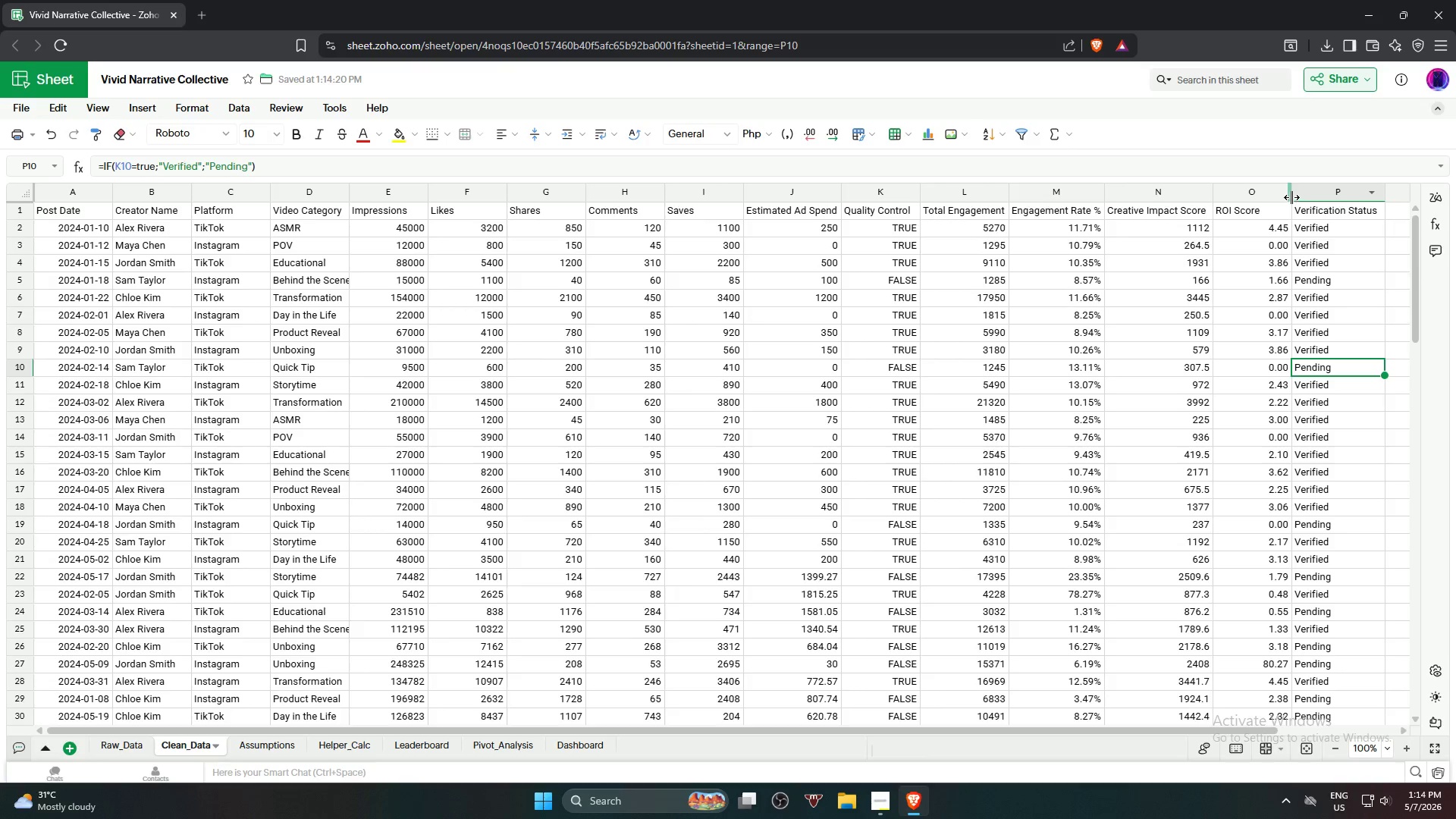 
double_click([1291, 196])
 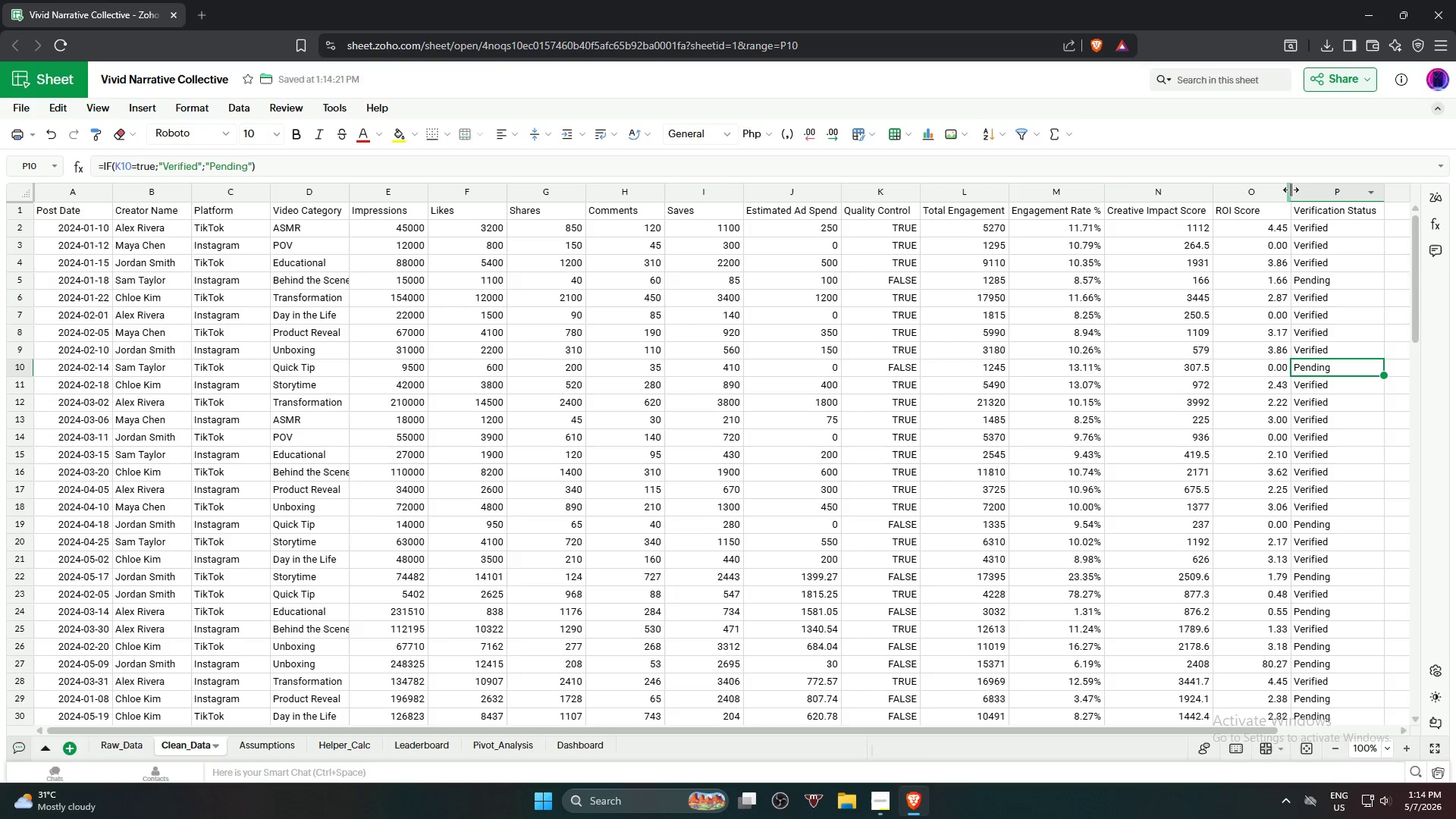 
double_click([1291, 189])
 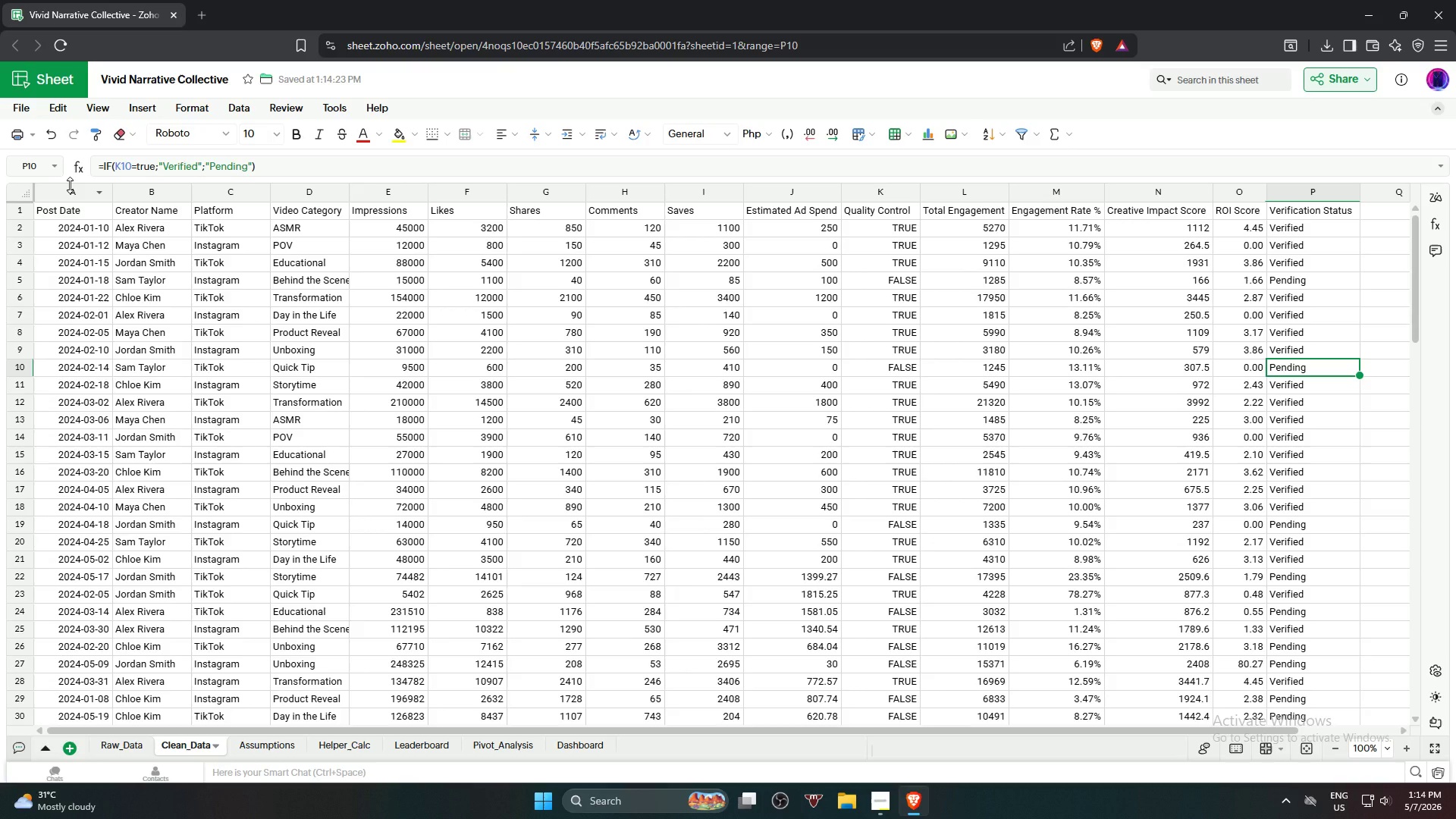 
wait(18.14)
 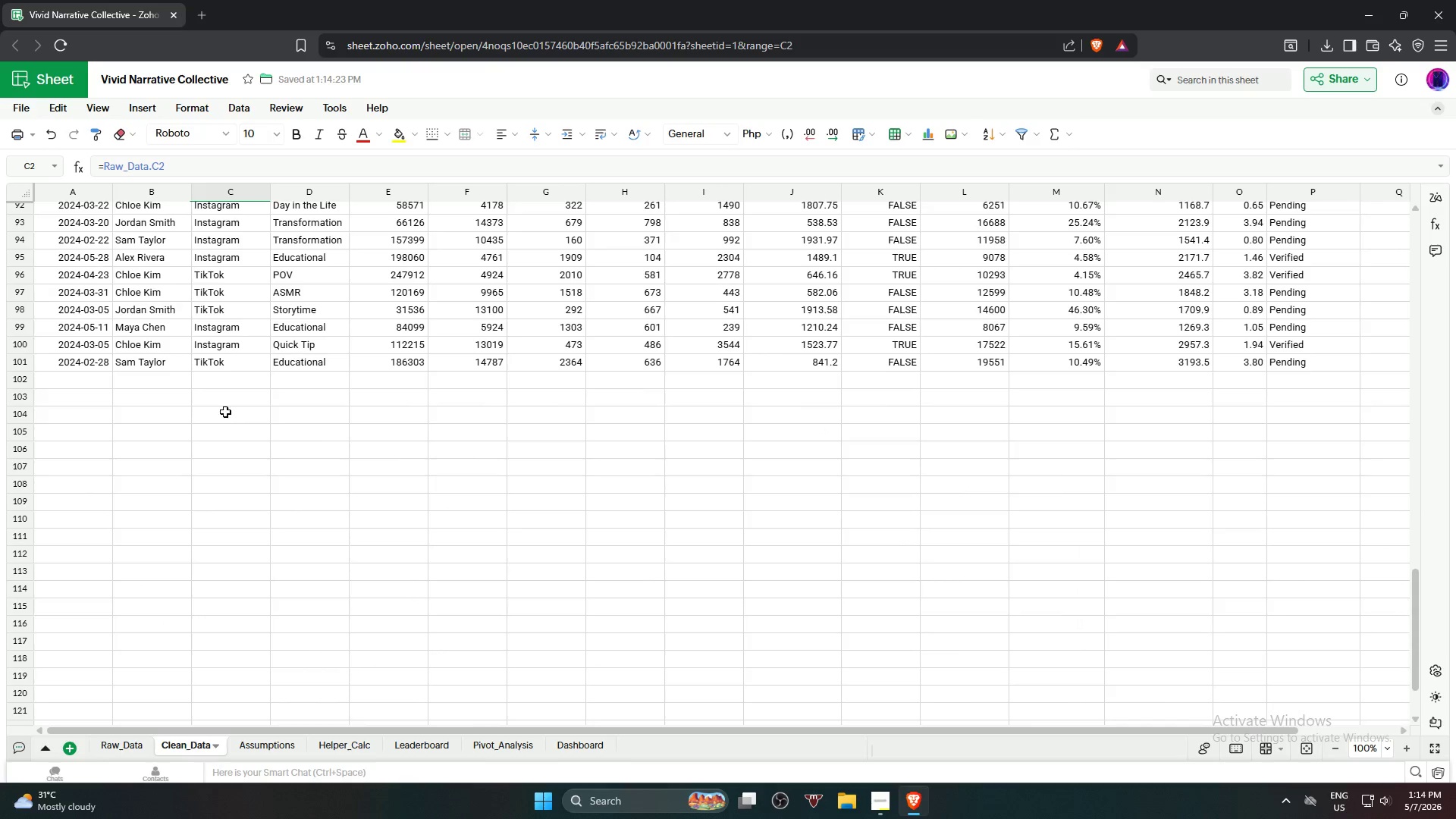 
hold_key(key=ShiftLeft, duration=1.05)
 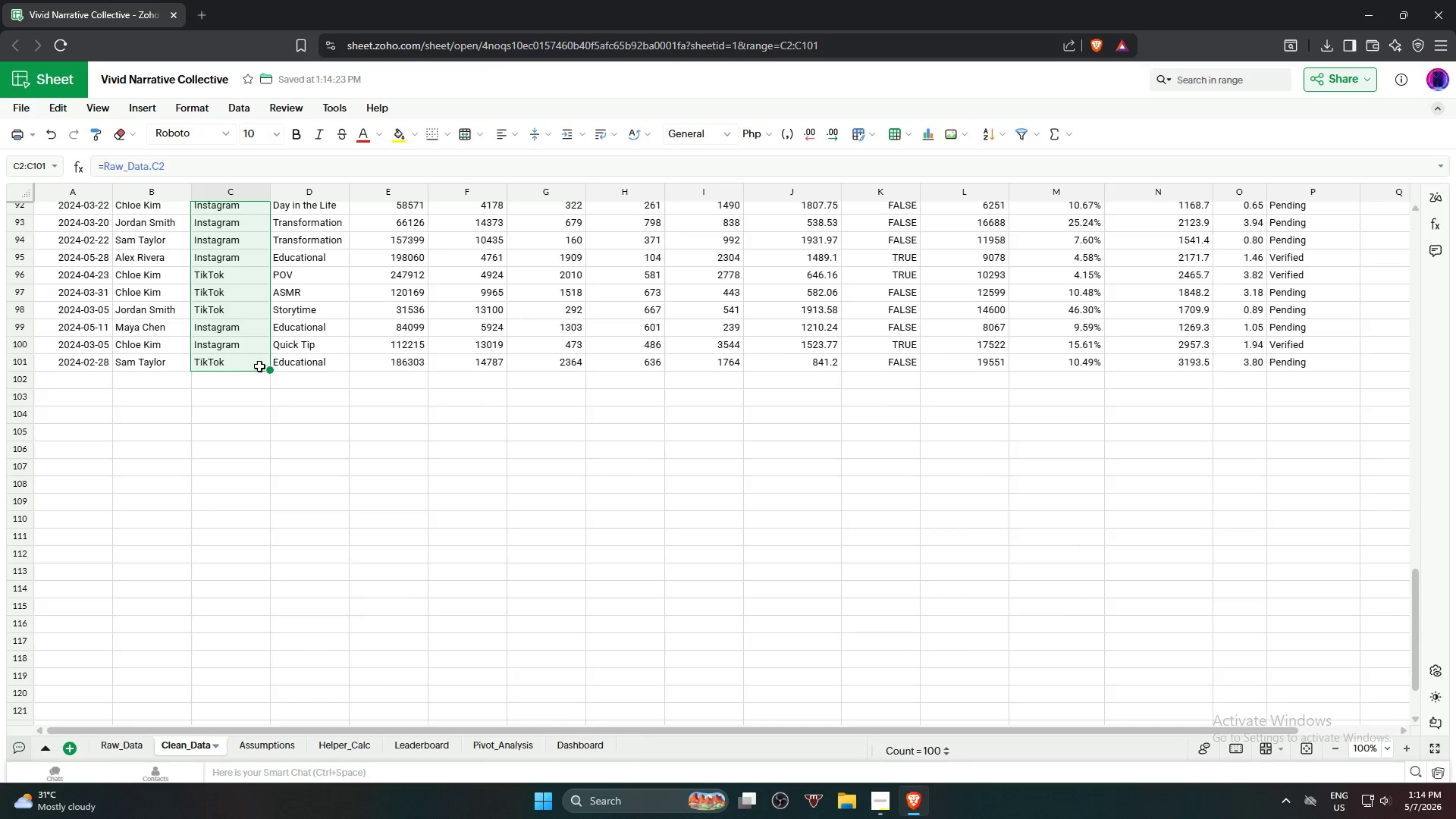 
scroll: coordinate [227, 417], scroll_direction: down, amount: 21.0
 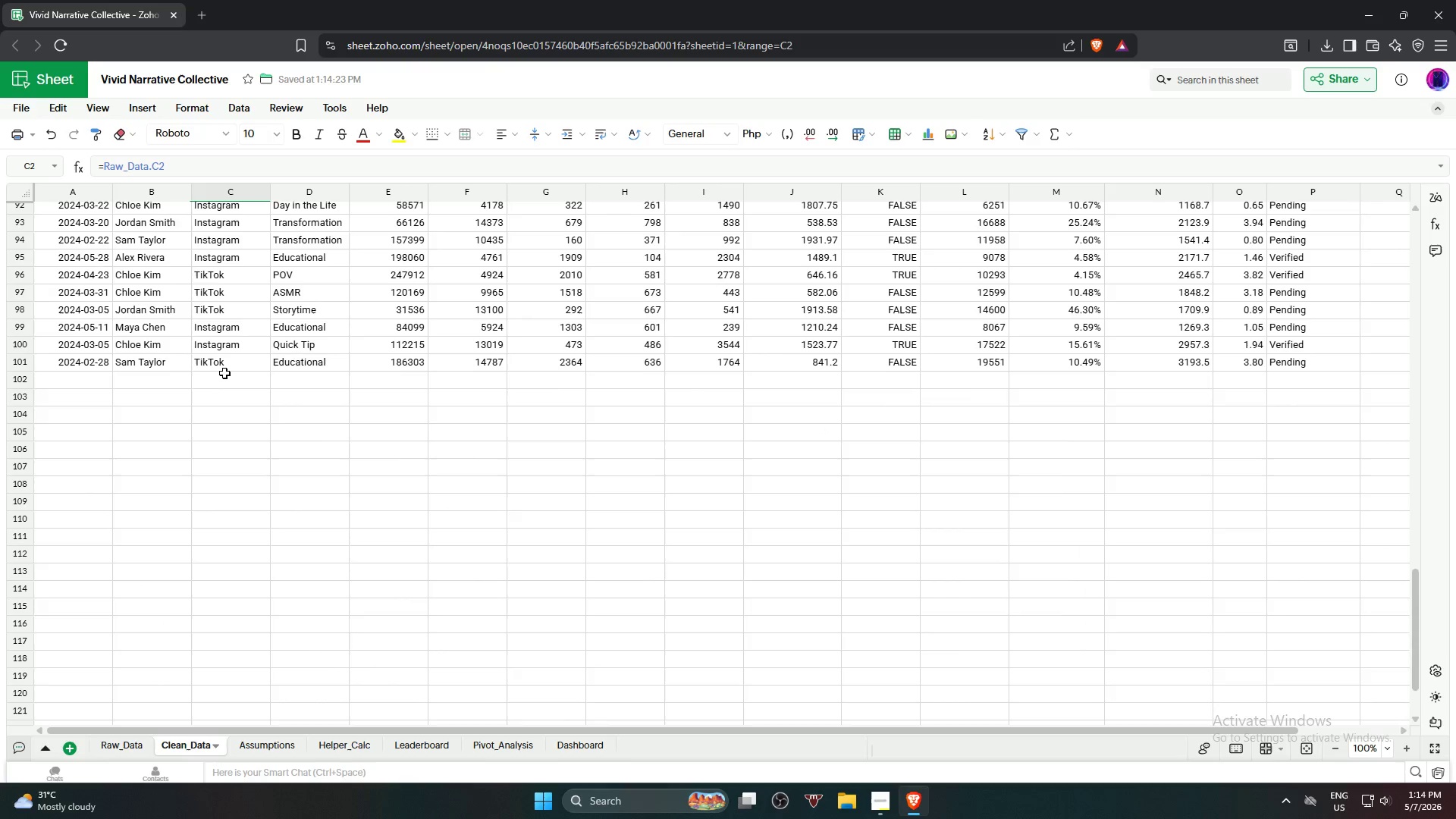 
left_click([225, 369])
 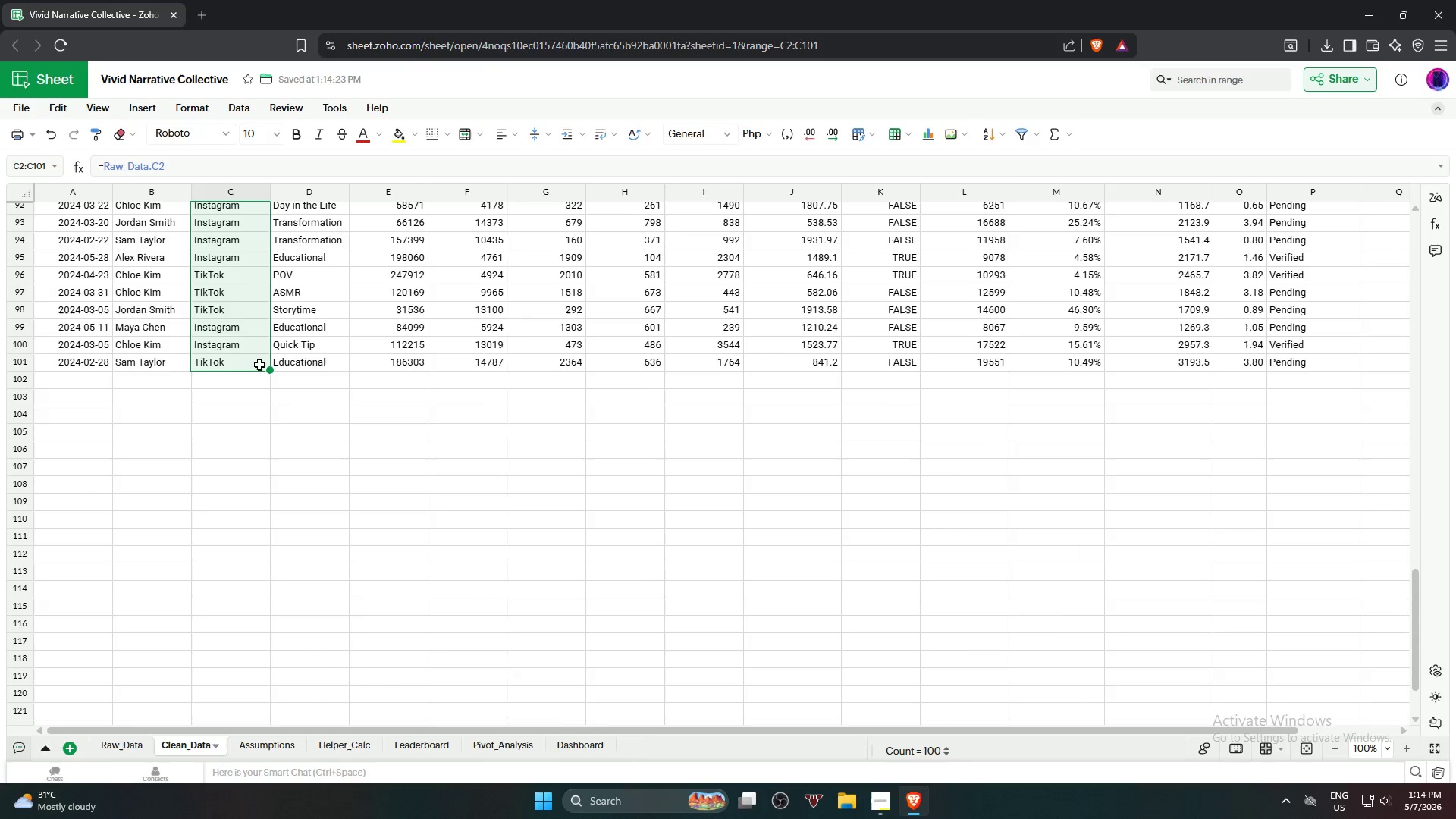 
scroll: coordinate [277, 338], scroll_direction: up, amount: 30.0
 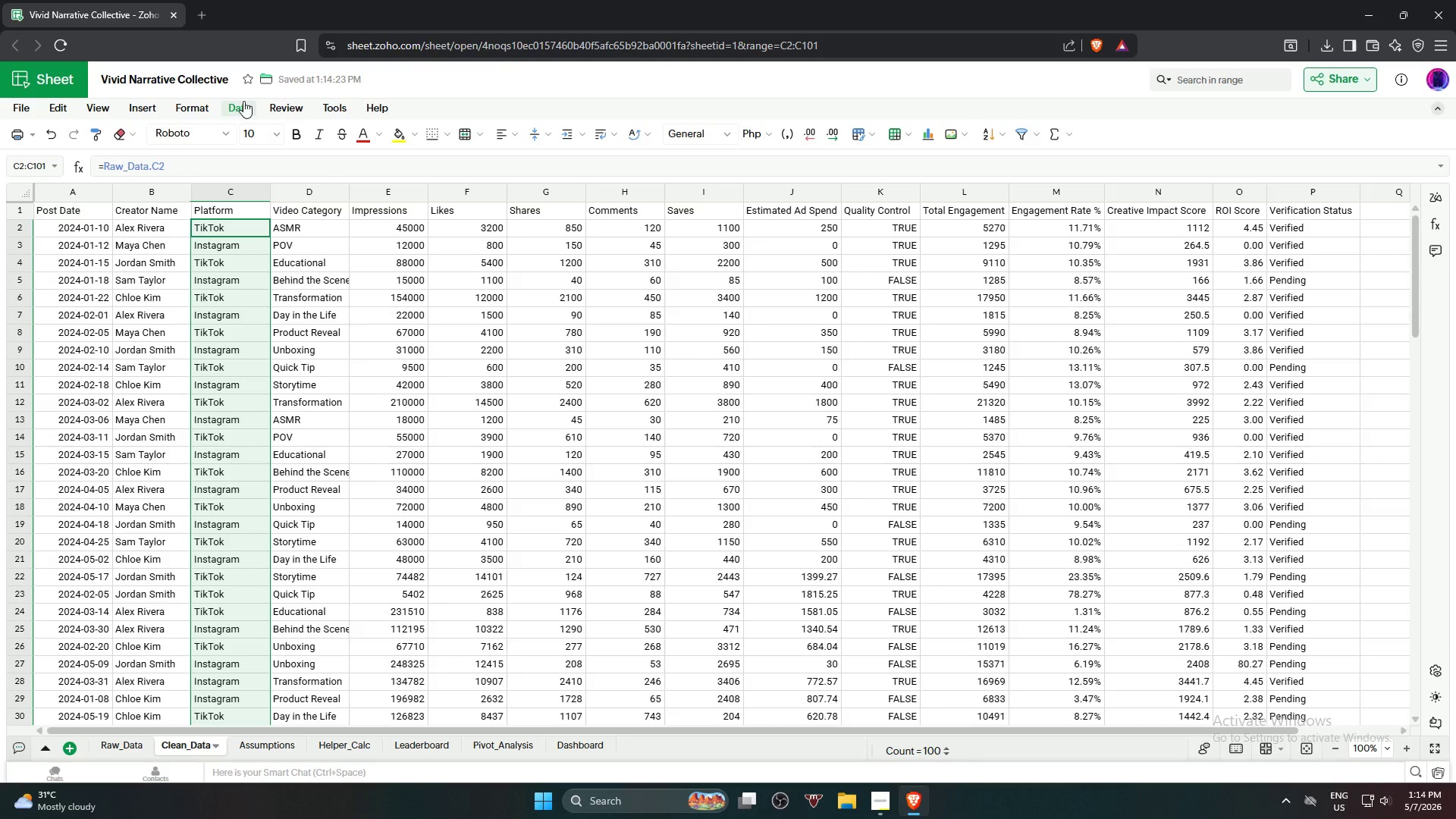 
left_click([242, 105])
 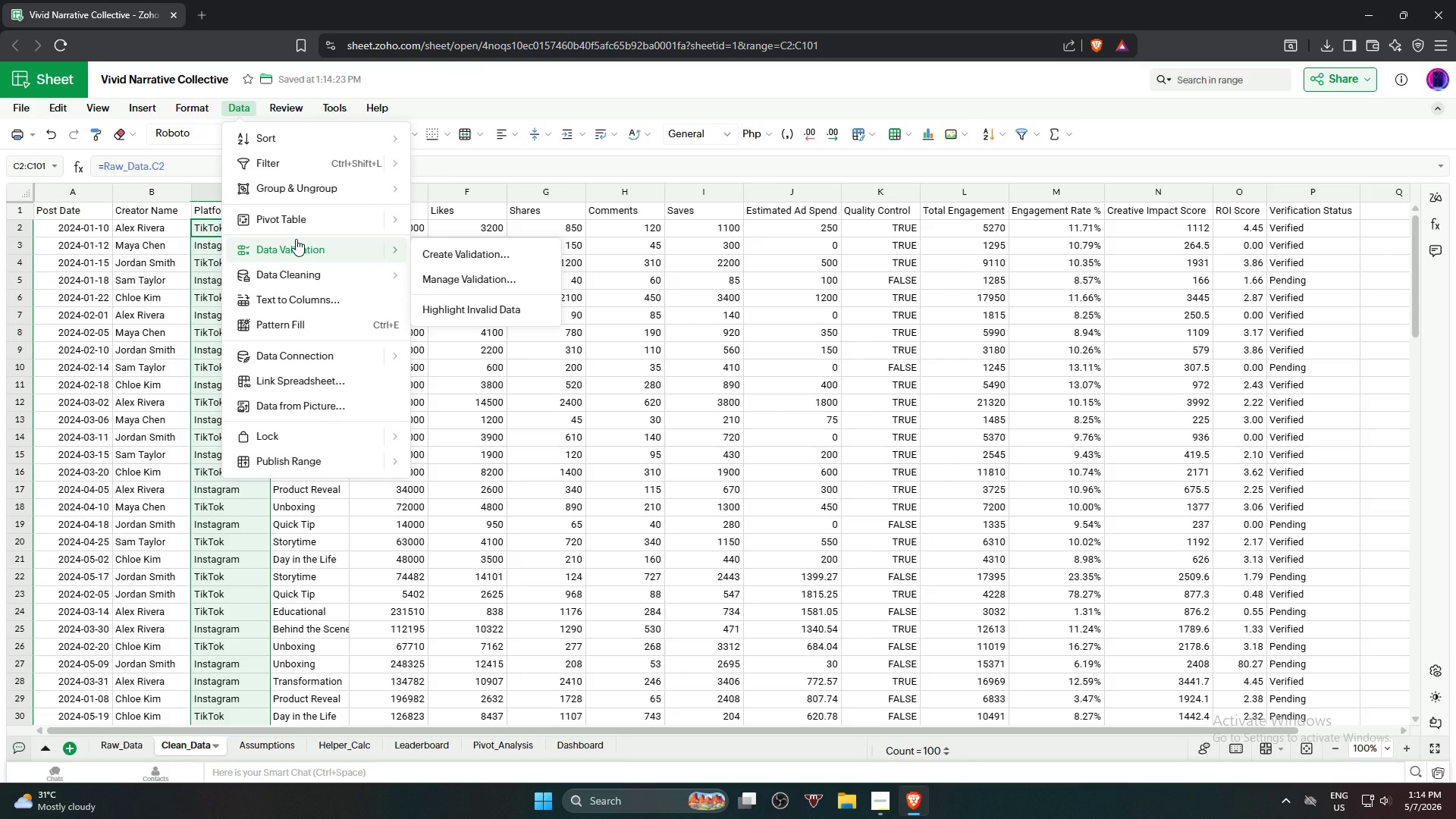 
wait(13.14)
 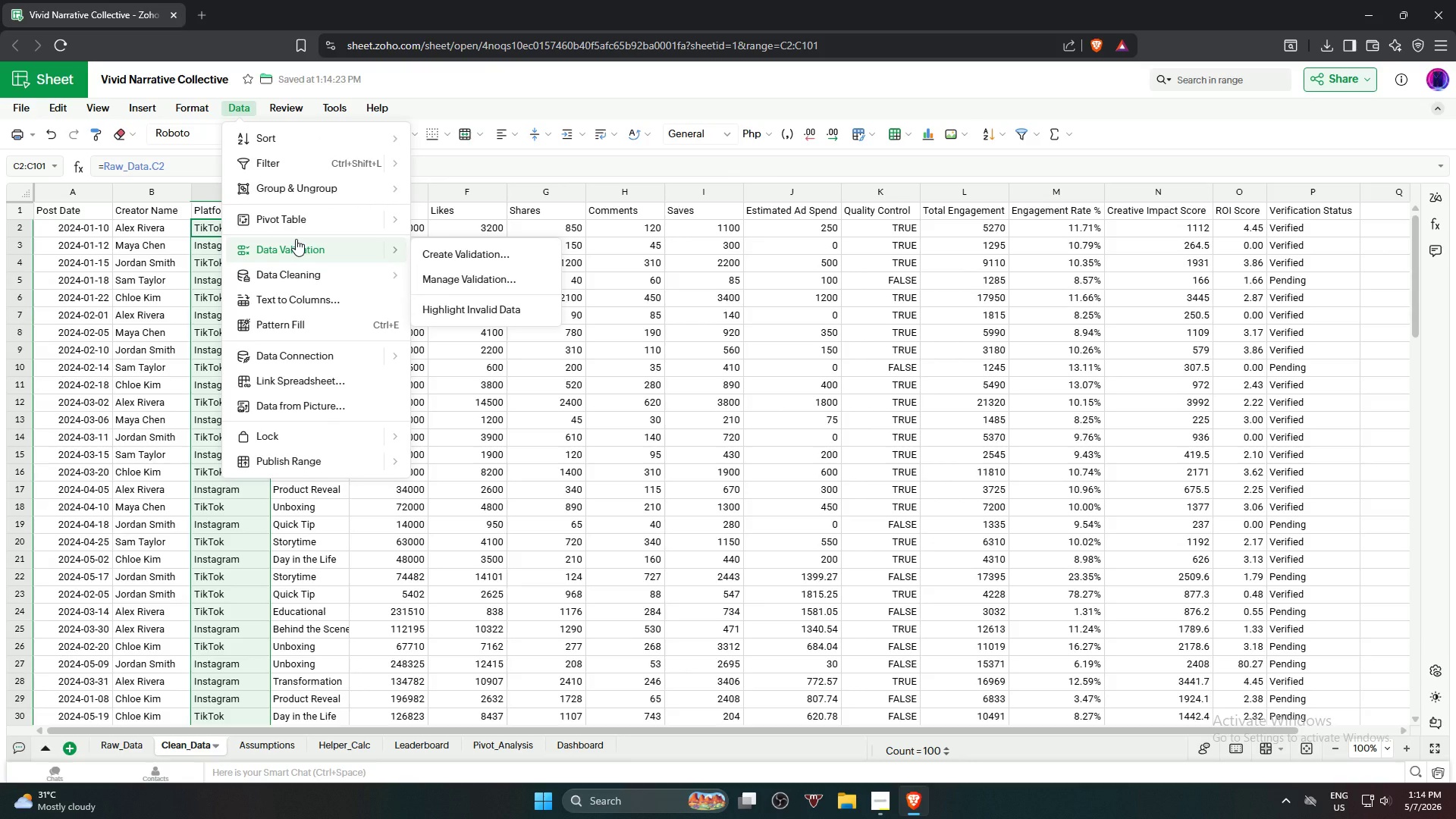 
left_click([471, 252])
 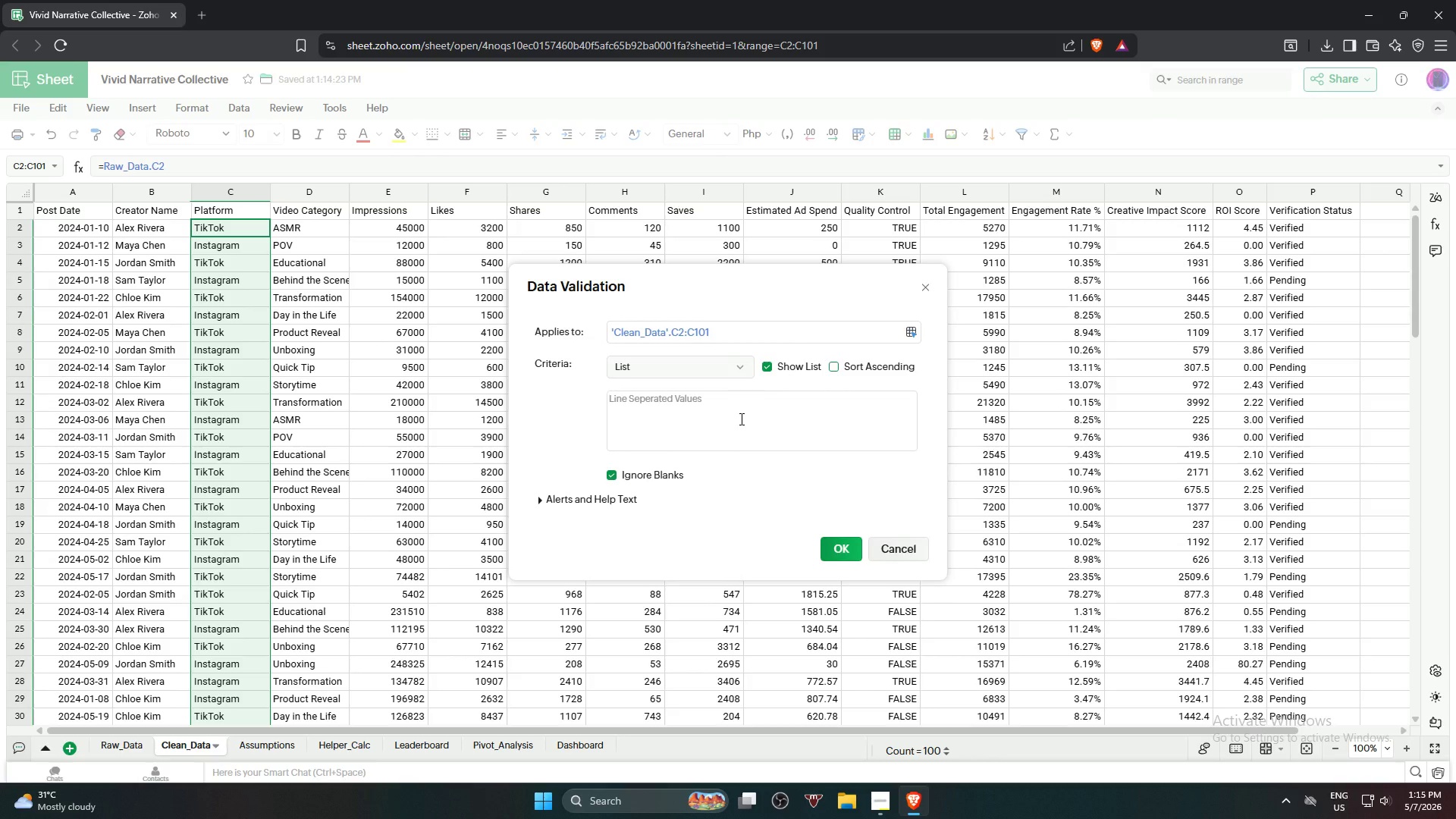 
wait(8.16)
 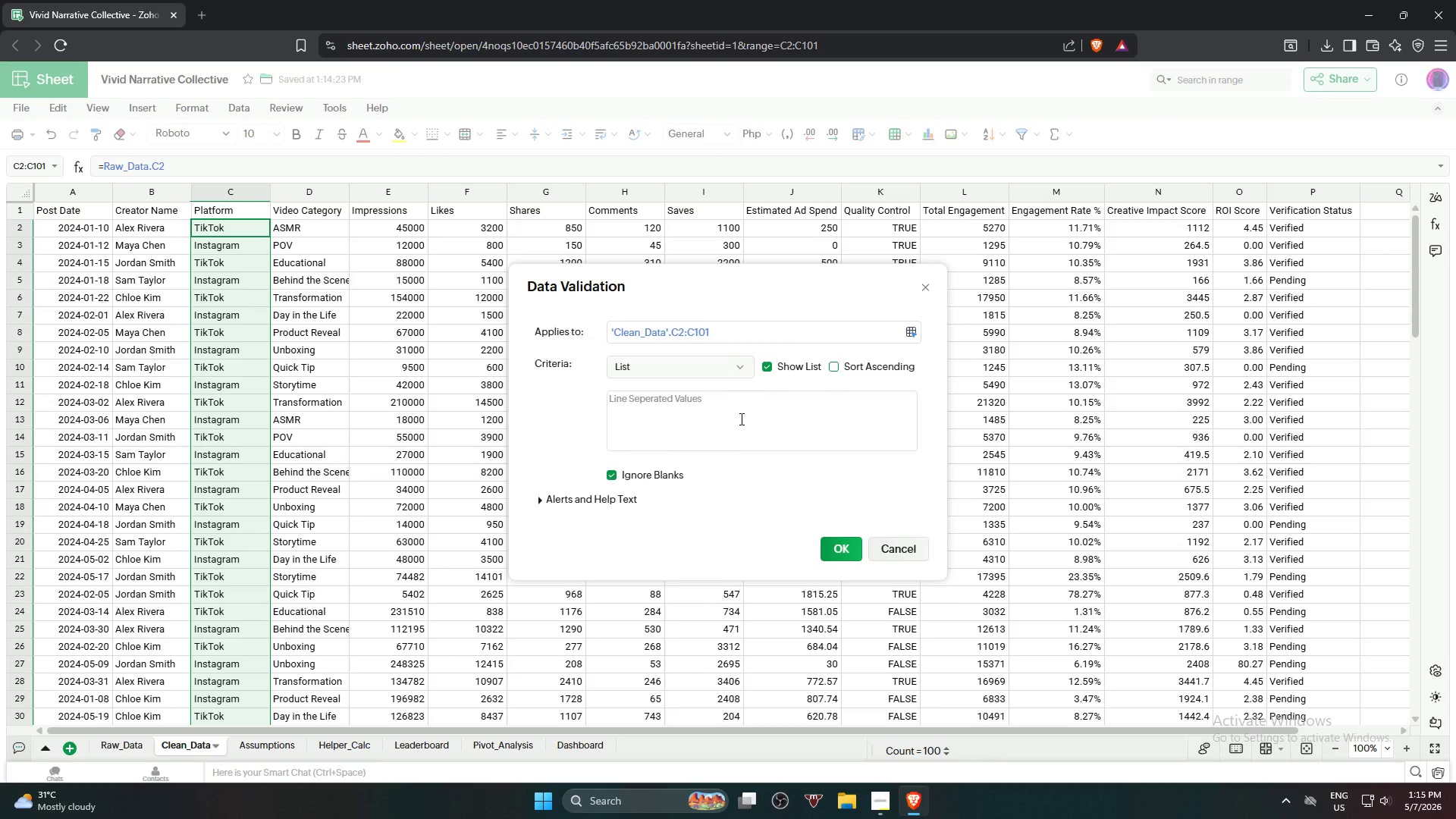 
type(TI)
 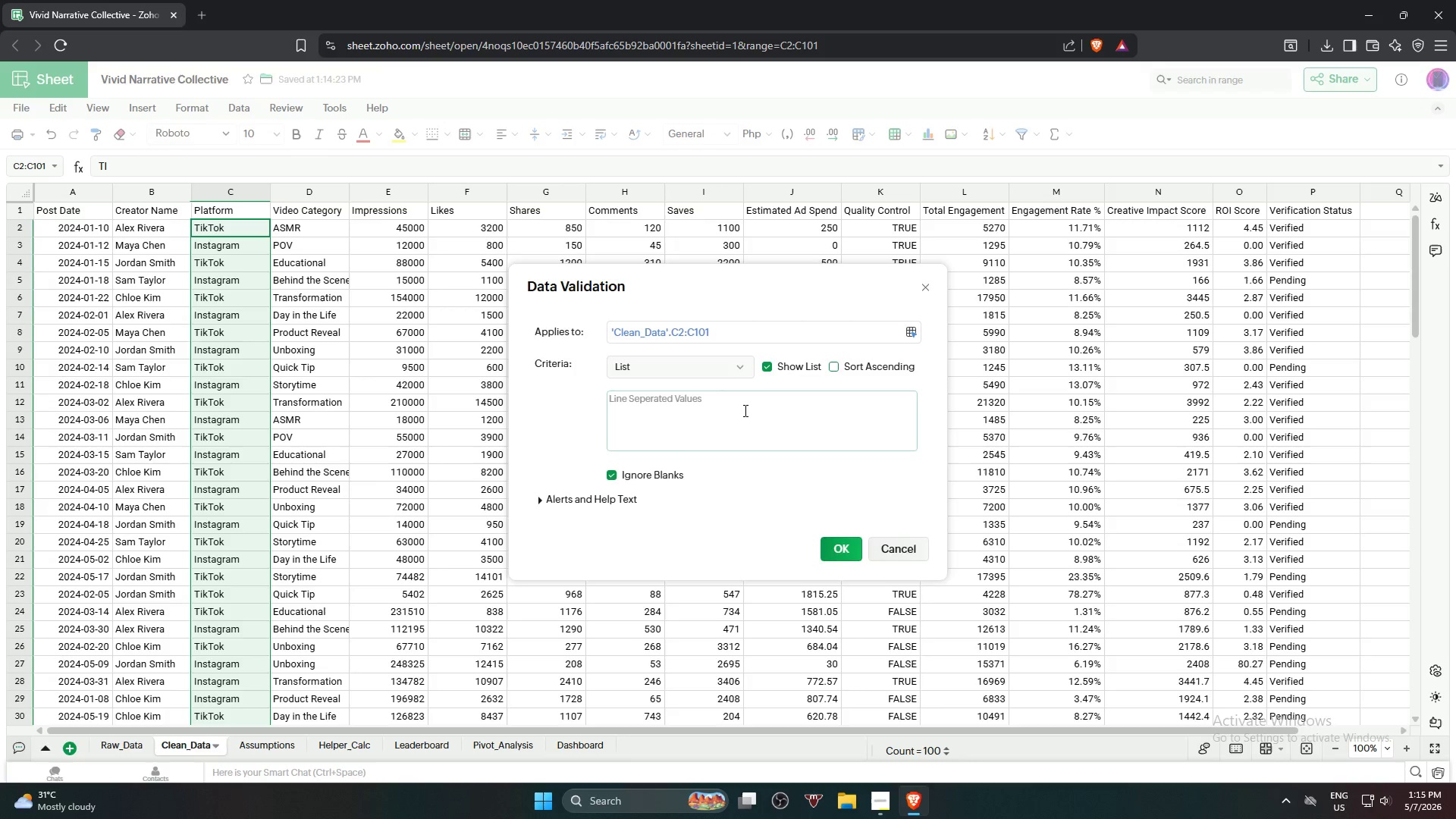 
type(TI)
key(Backspace)
type(iktok)
 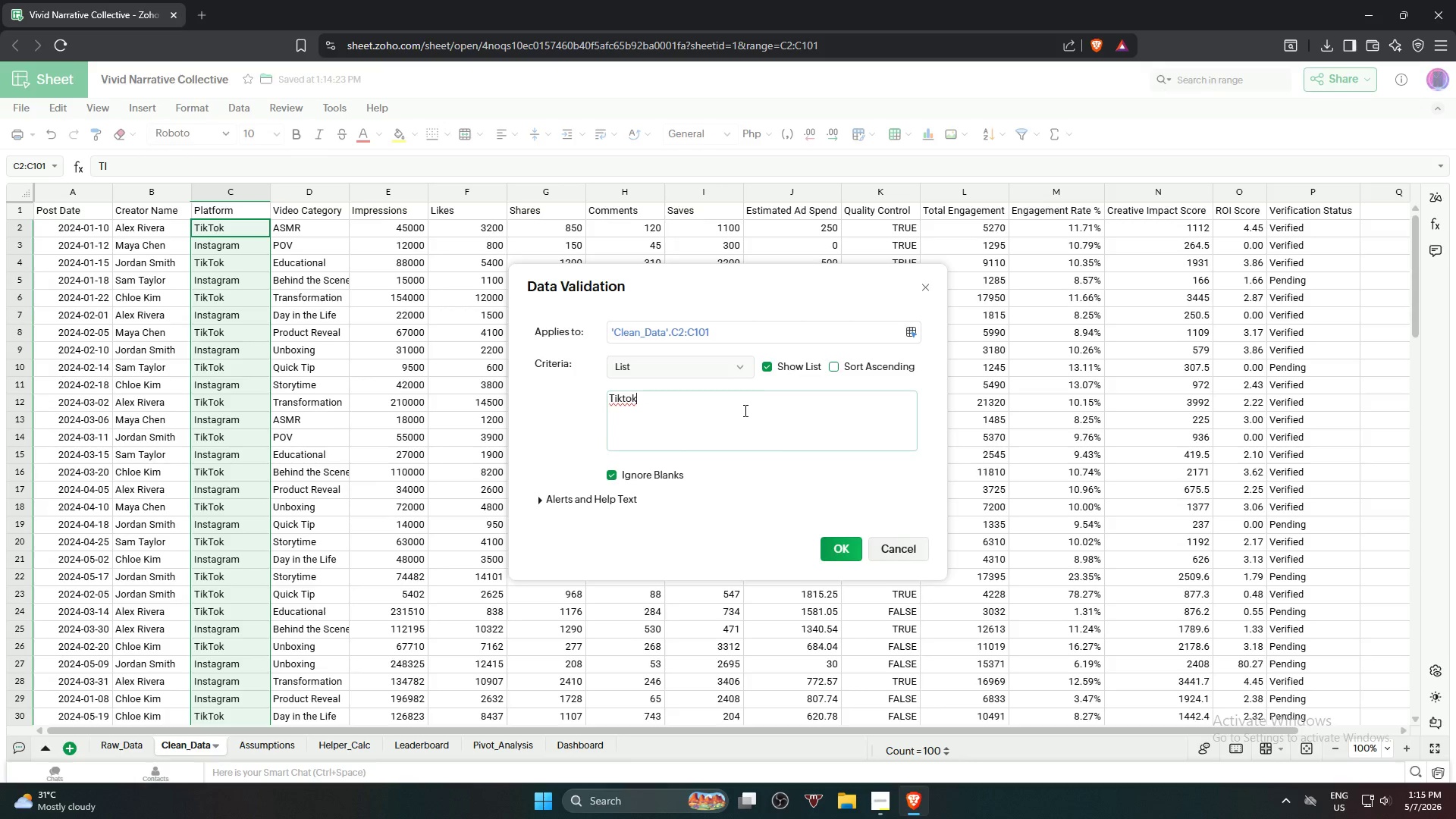 
type(, )
key(Backspace)
type(Instagram)
 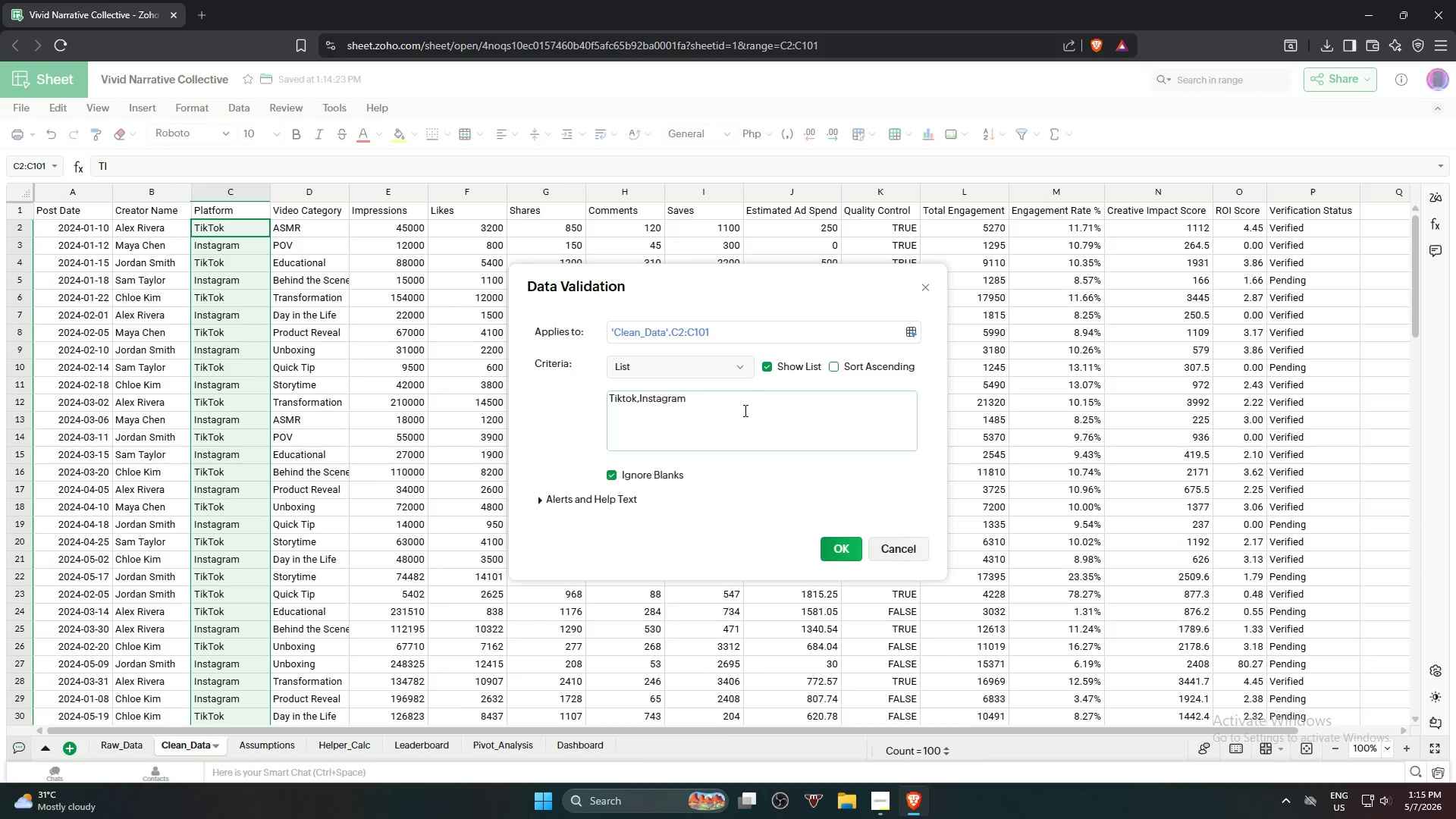 
wait(5.06)
 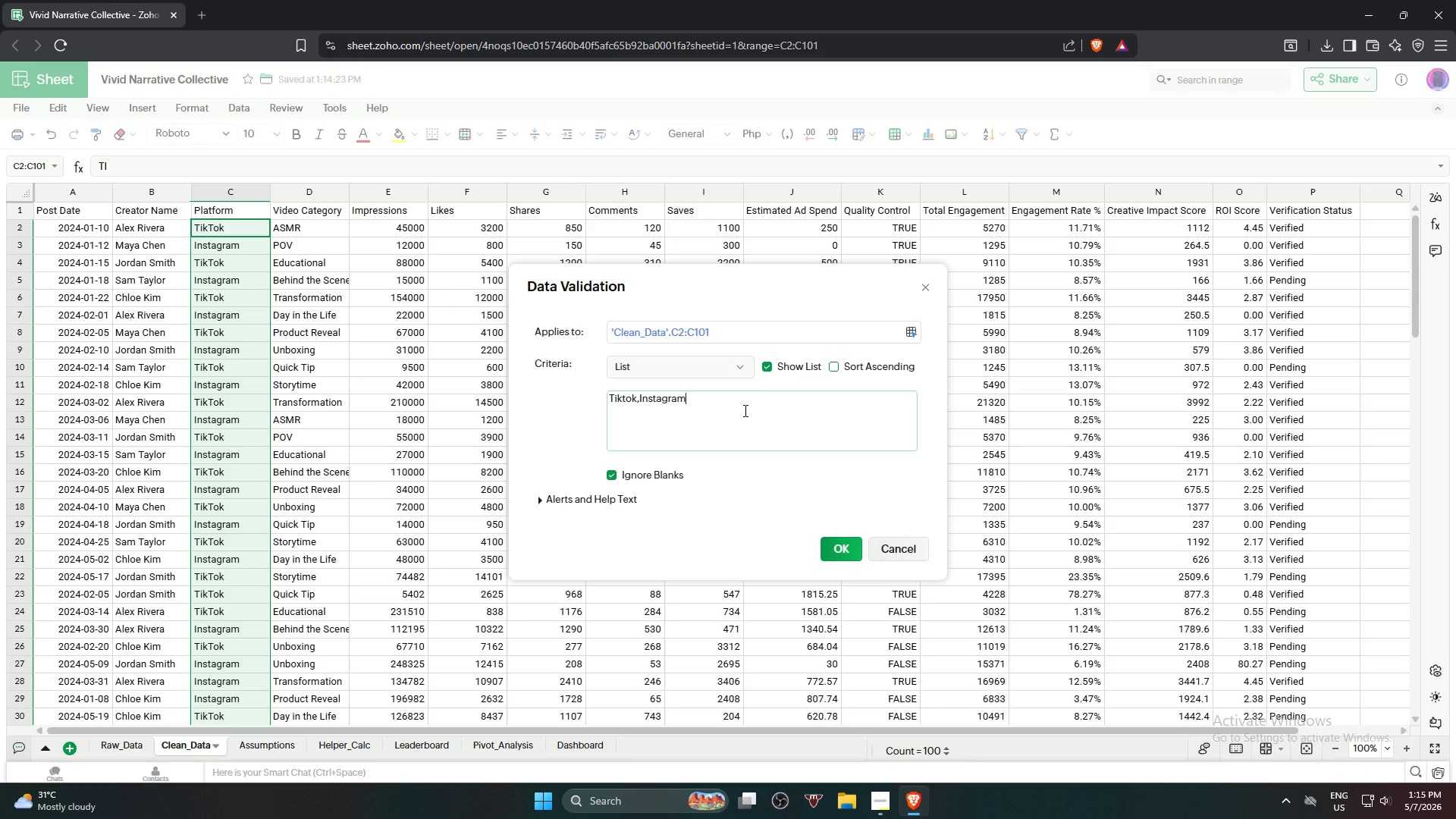 
left_click([836, 543])
 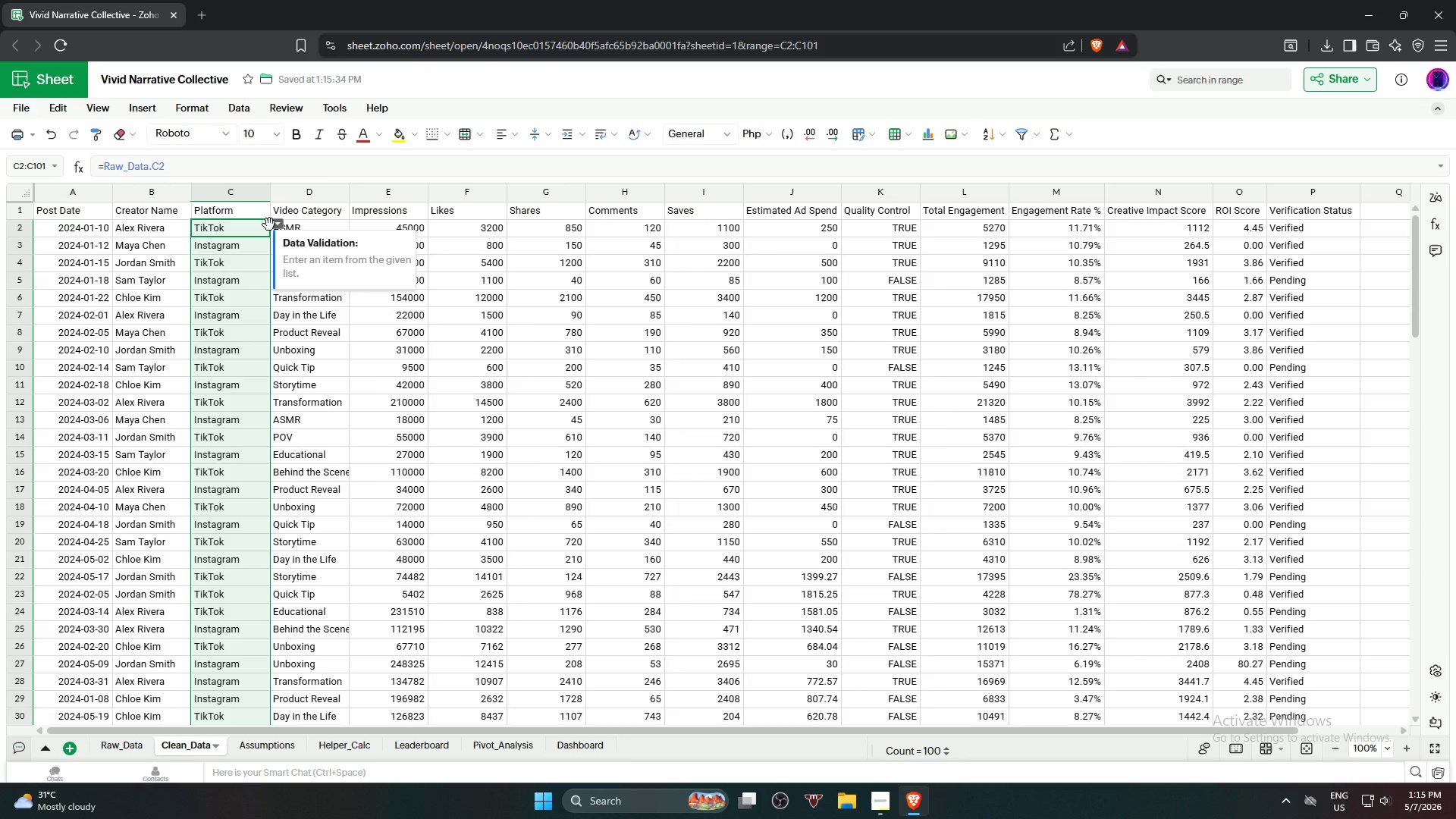 
left_click([272, 224])
 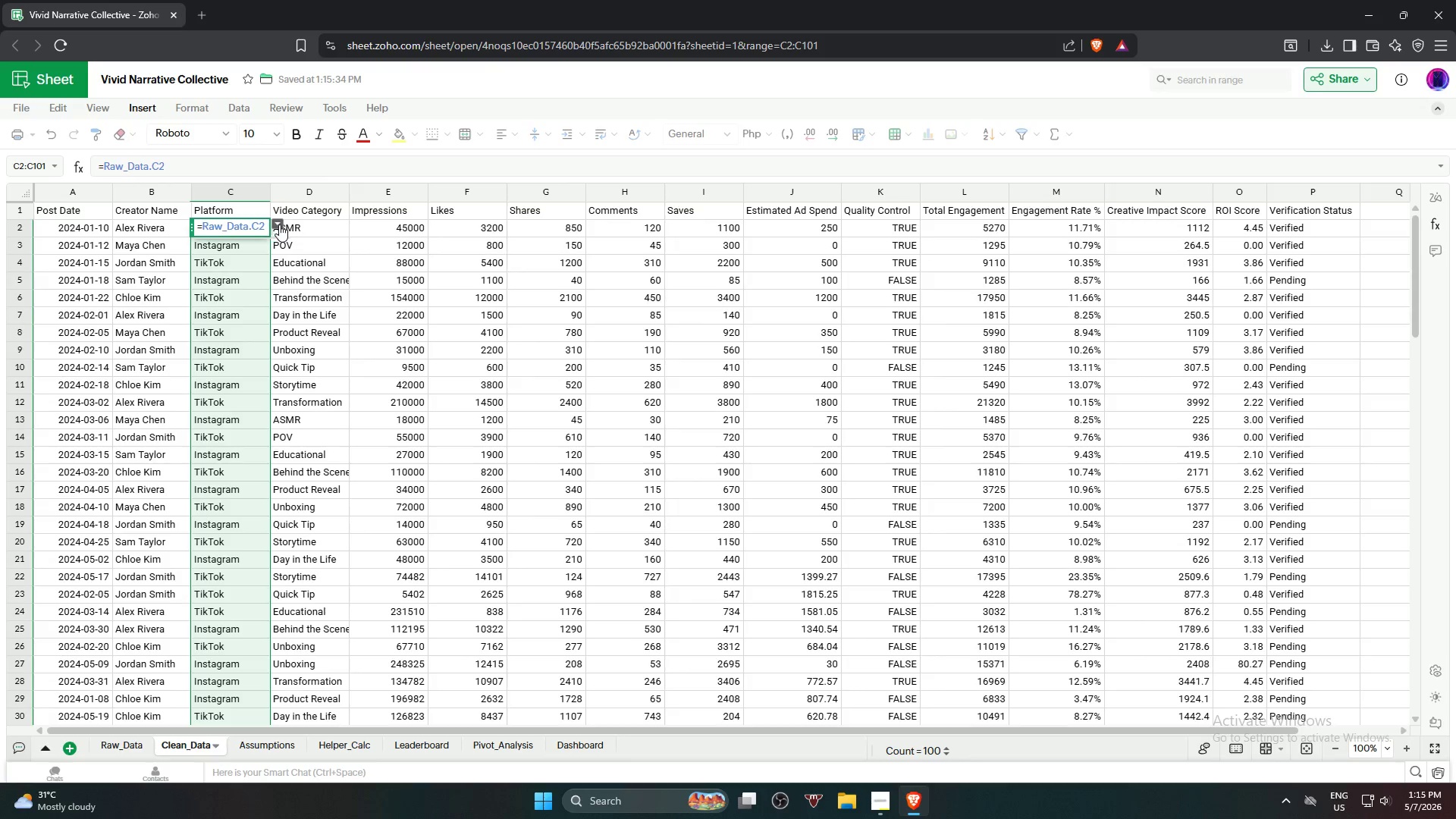 
left_click([279, 224])
 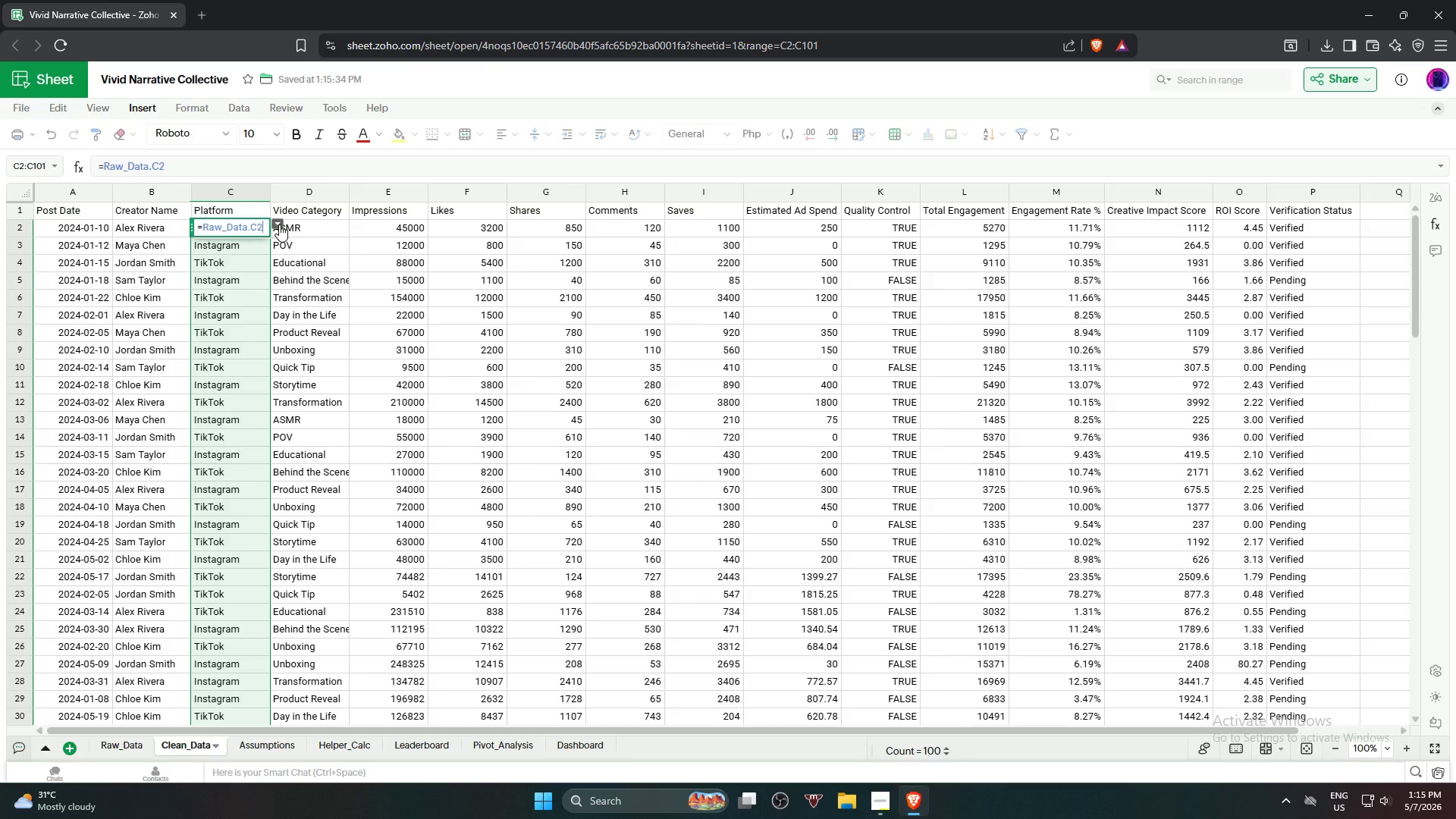 
left_click([279, 224])
 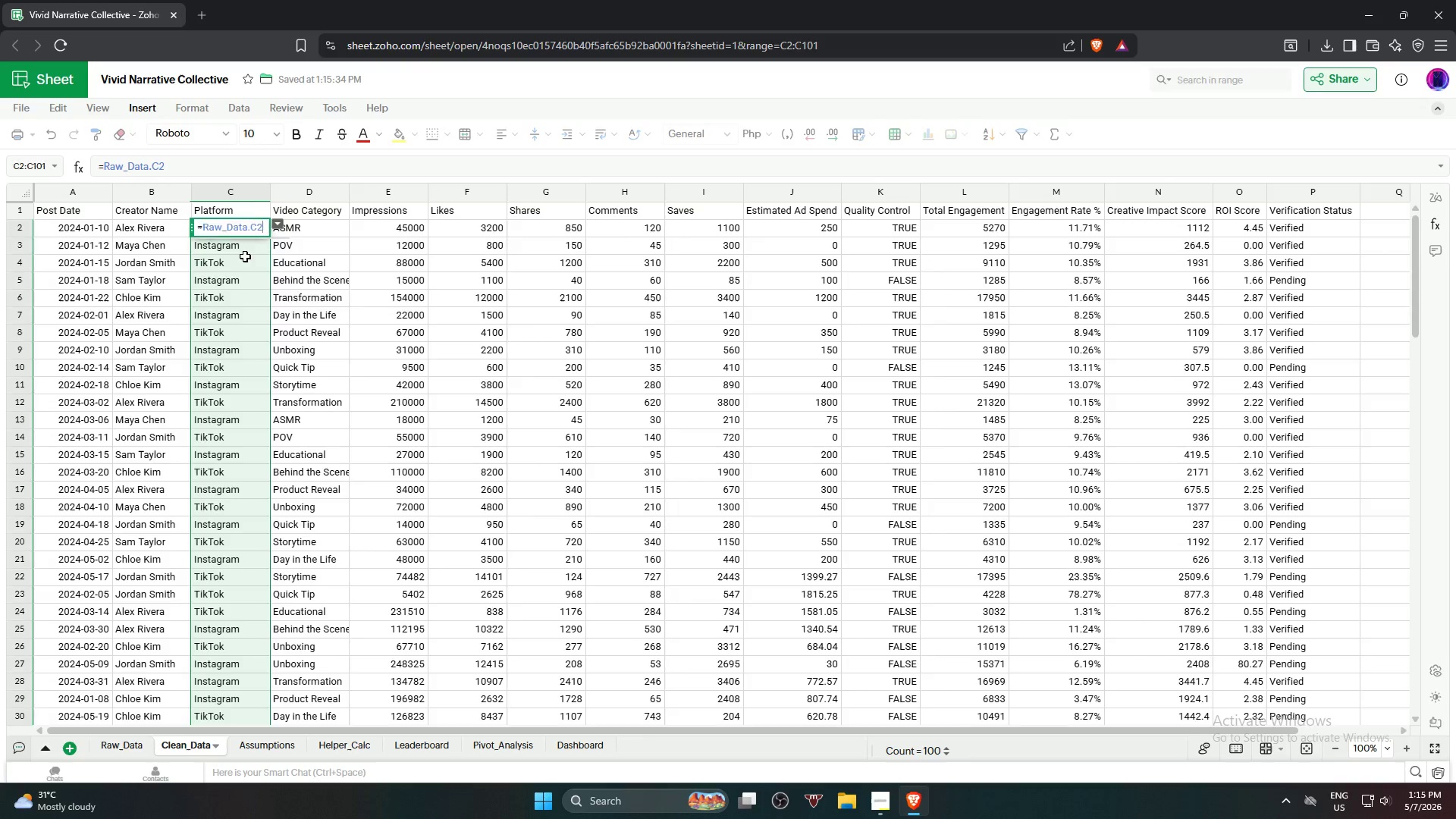 
double_click([245, 256])
 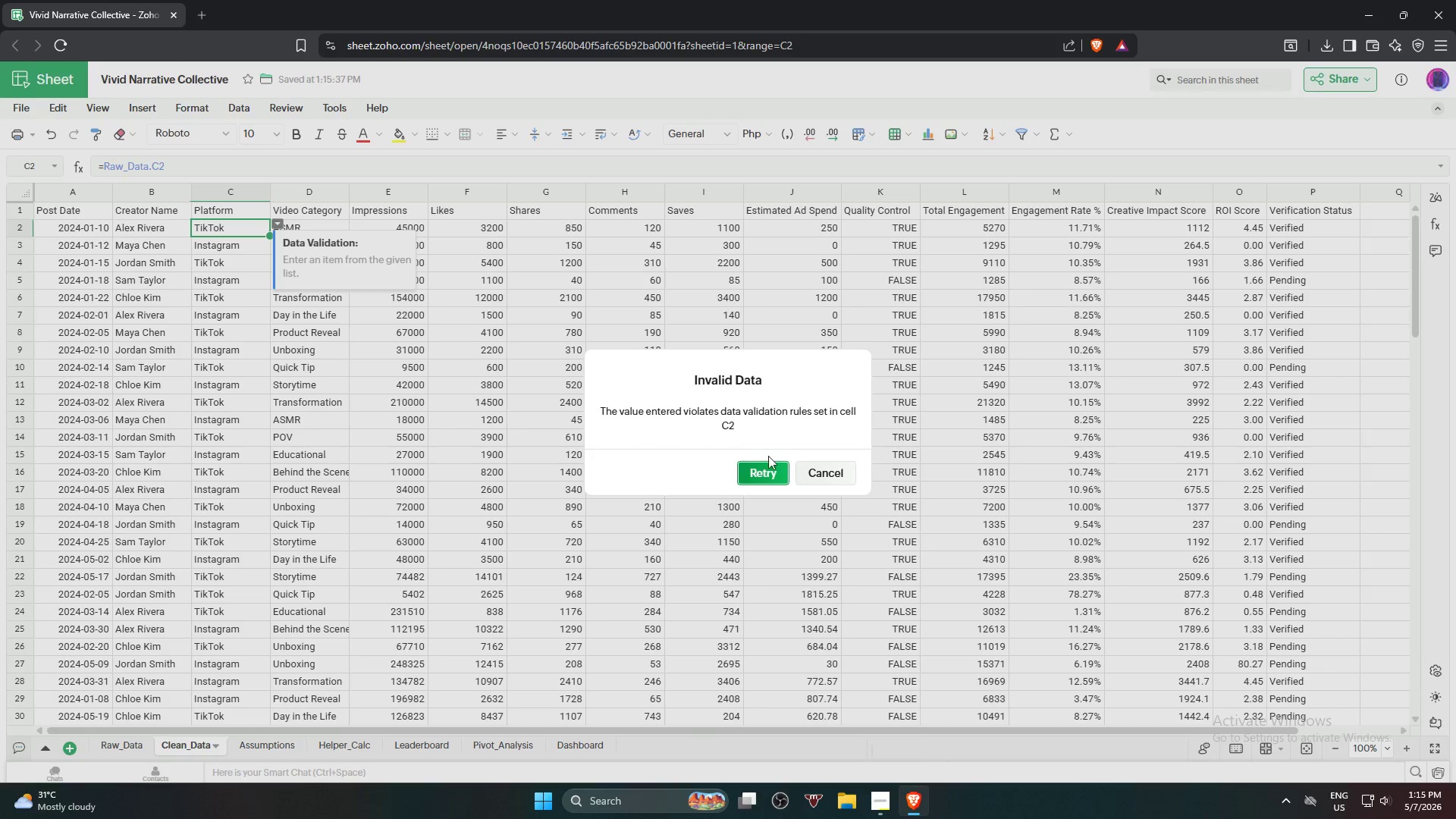 
left_click([824, 474])
 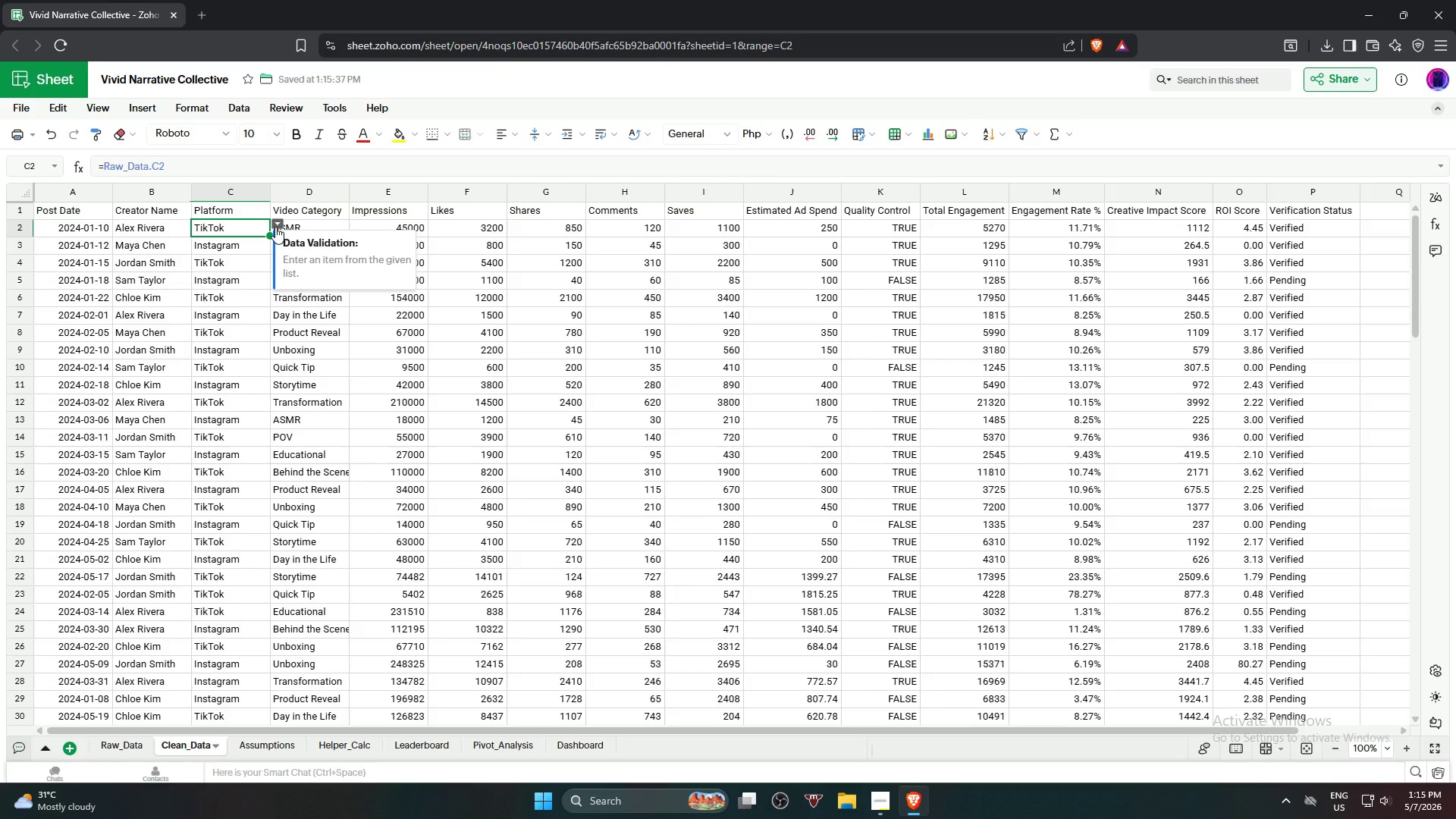 
left_click([275, 226])
 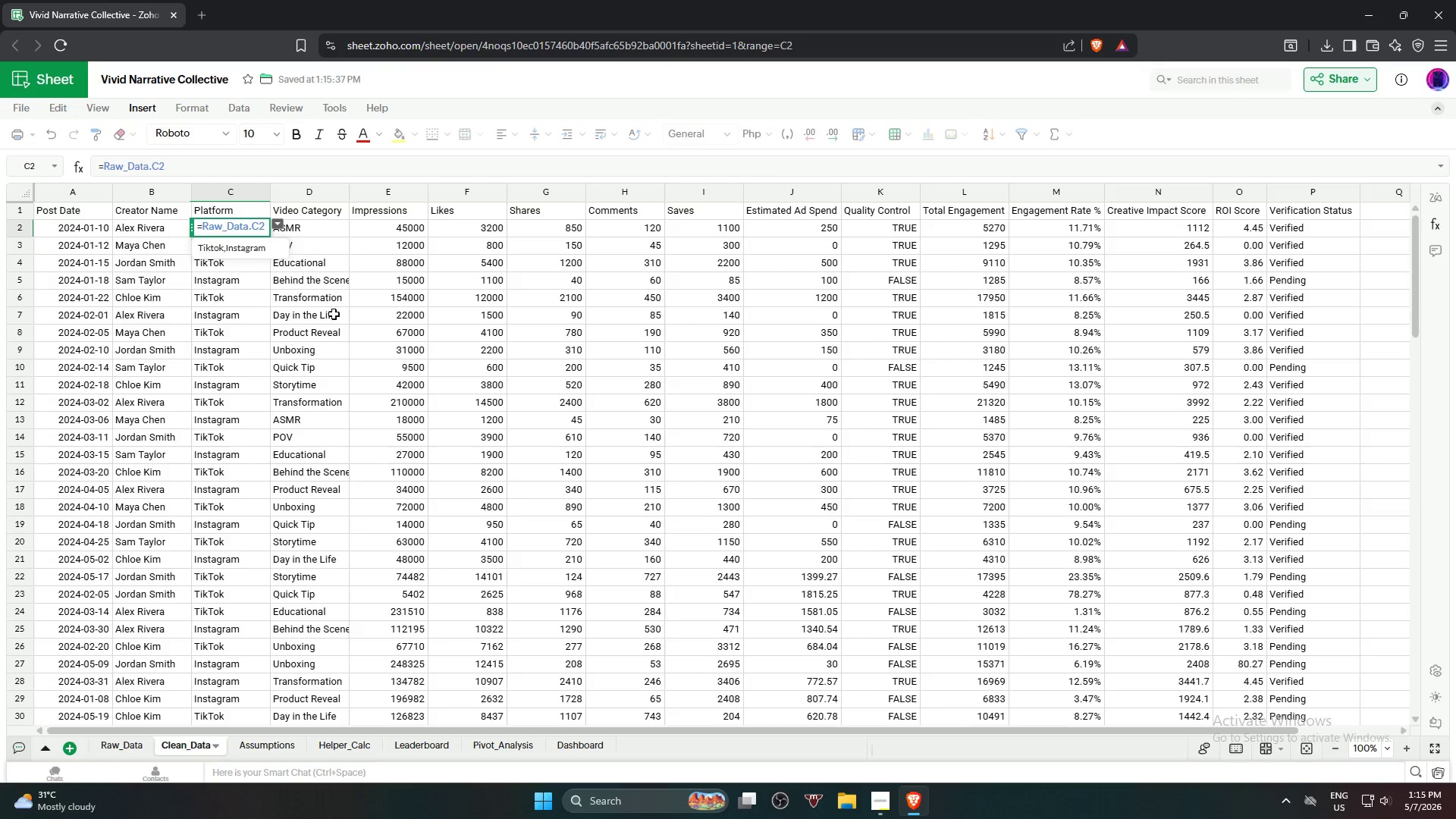 
left_click([361, 297])
 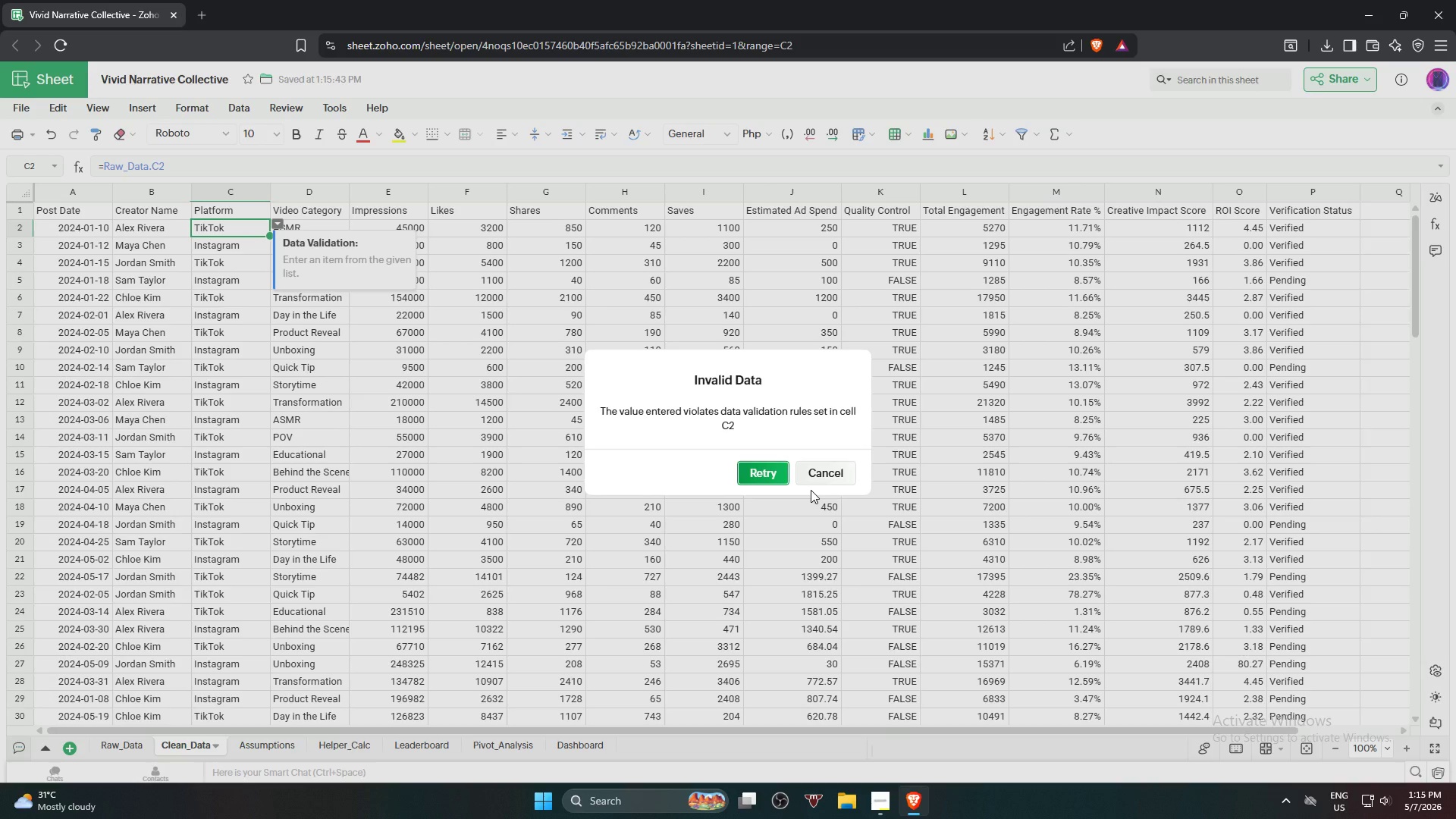 
left_click([825, 475])
 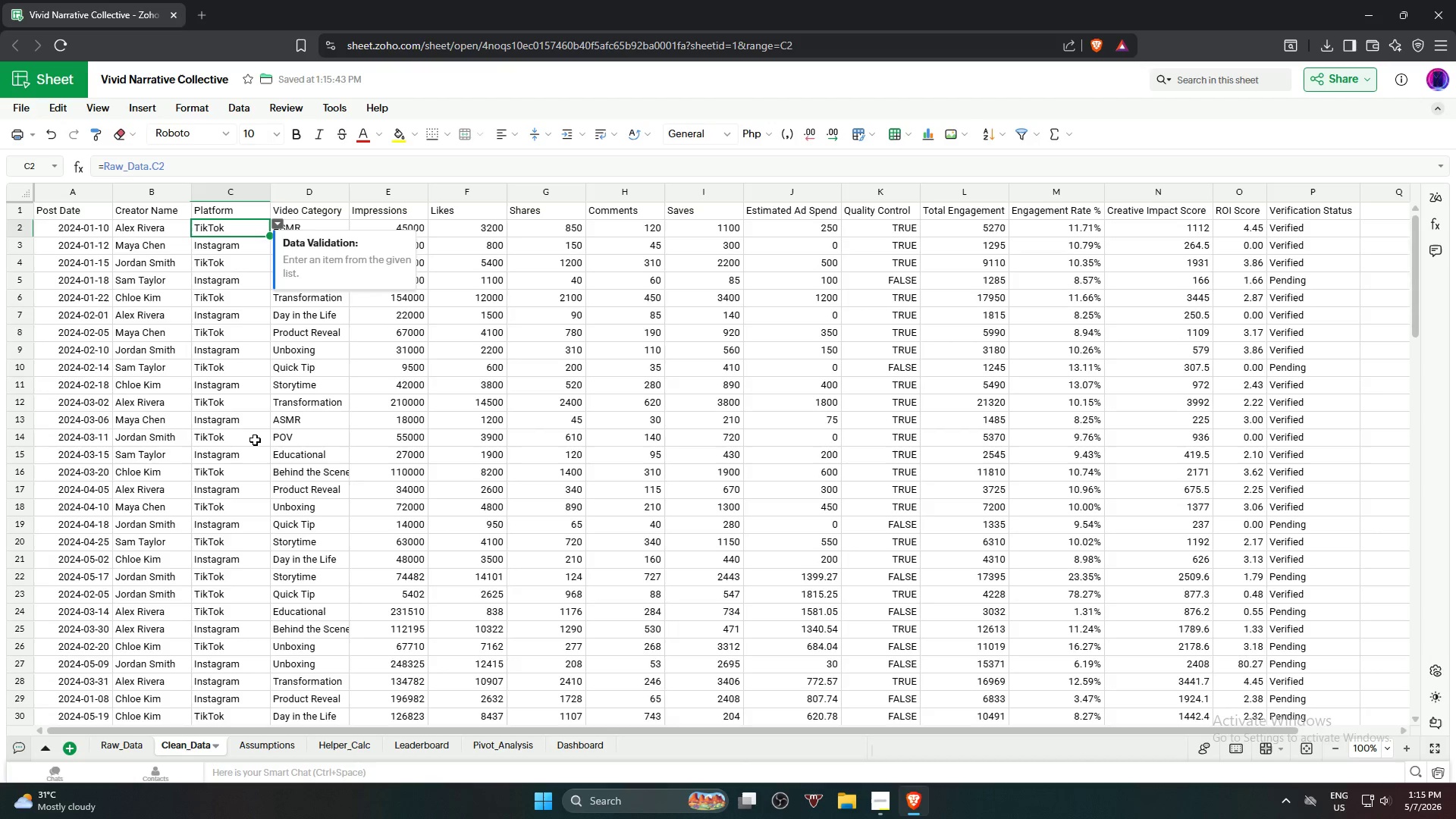 
hold_key(key=ShiftLeft, duration=0.86)
 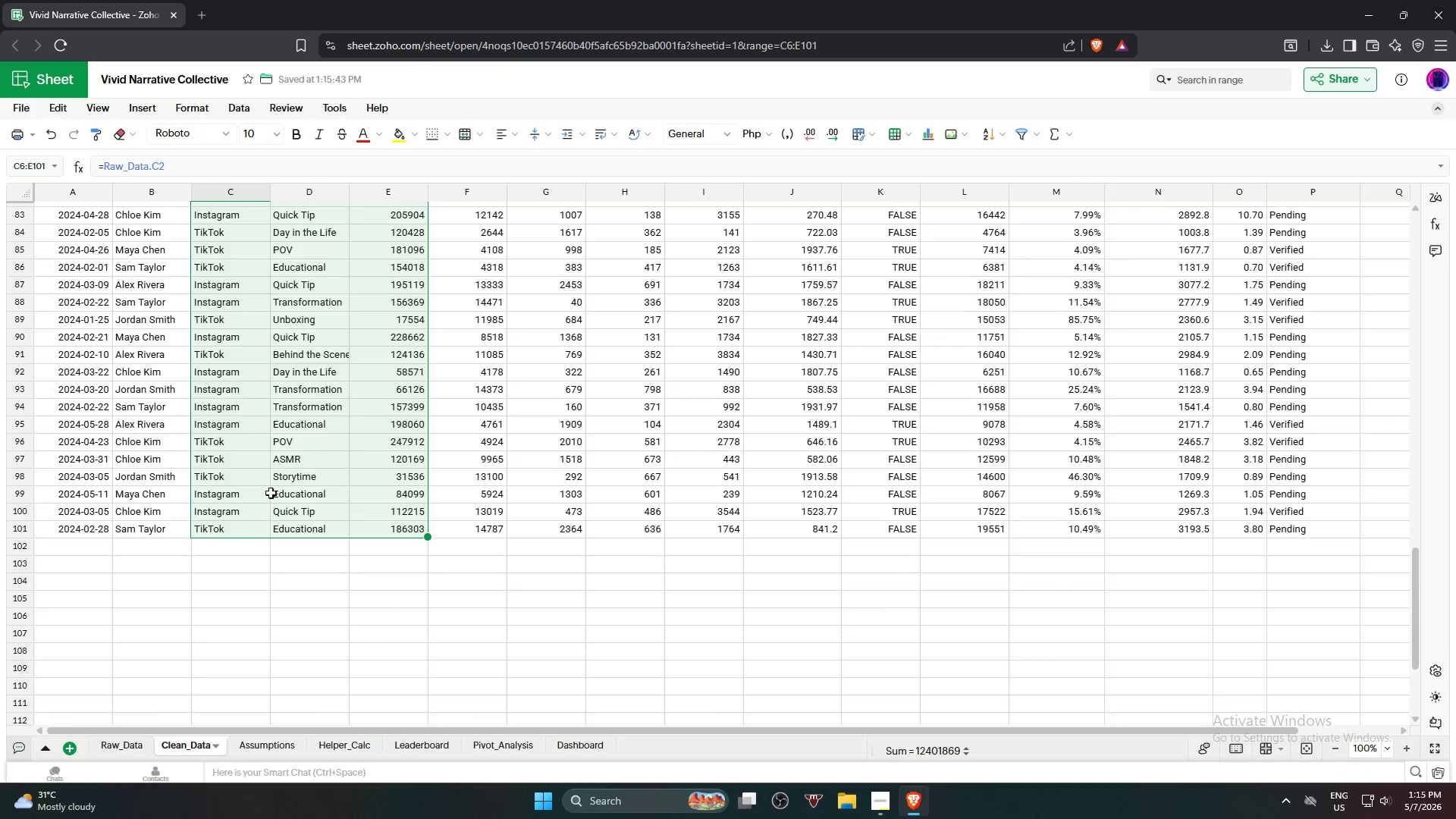 
scroll: coordinate [218, 599], scroll_direction: down, amount: 19.0
 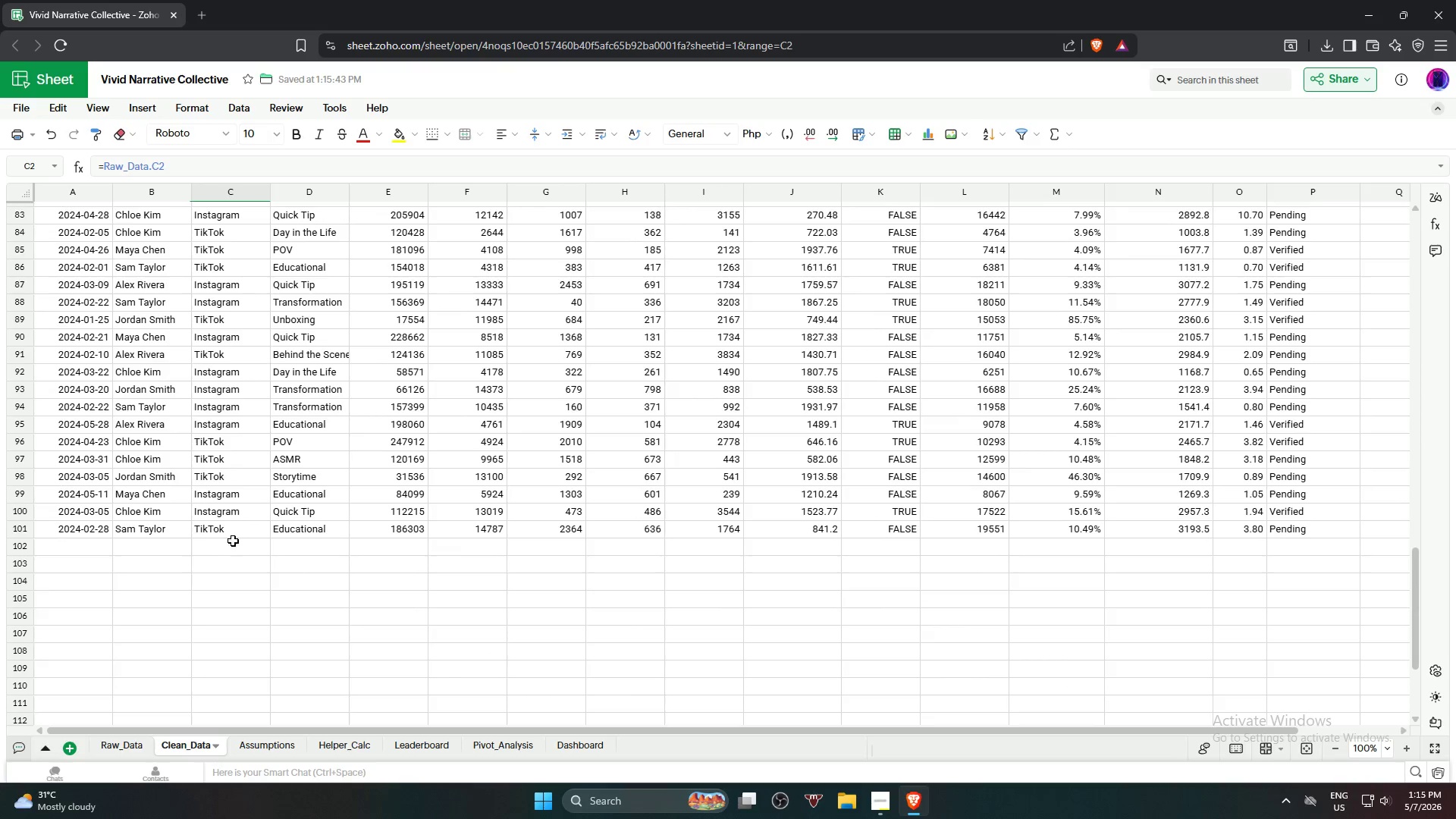 
left_click([240, 530])
 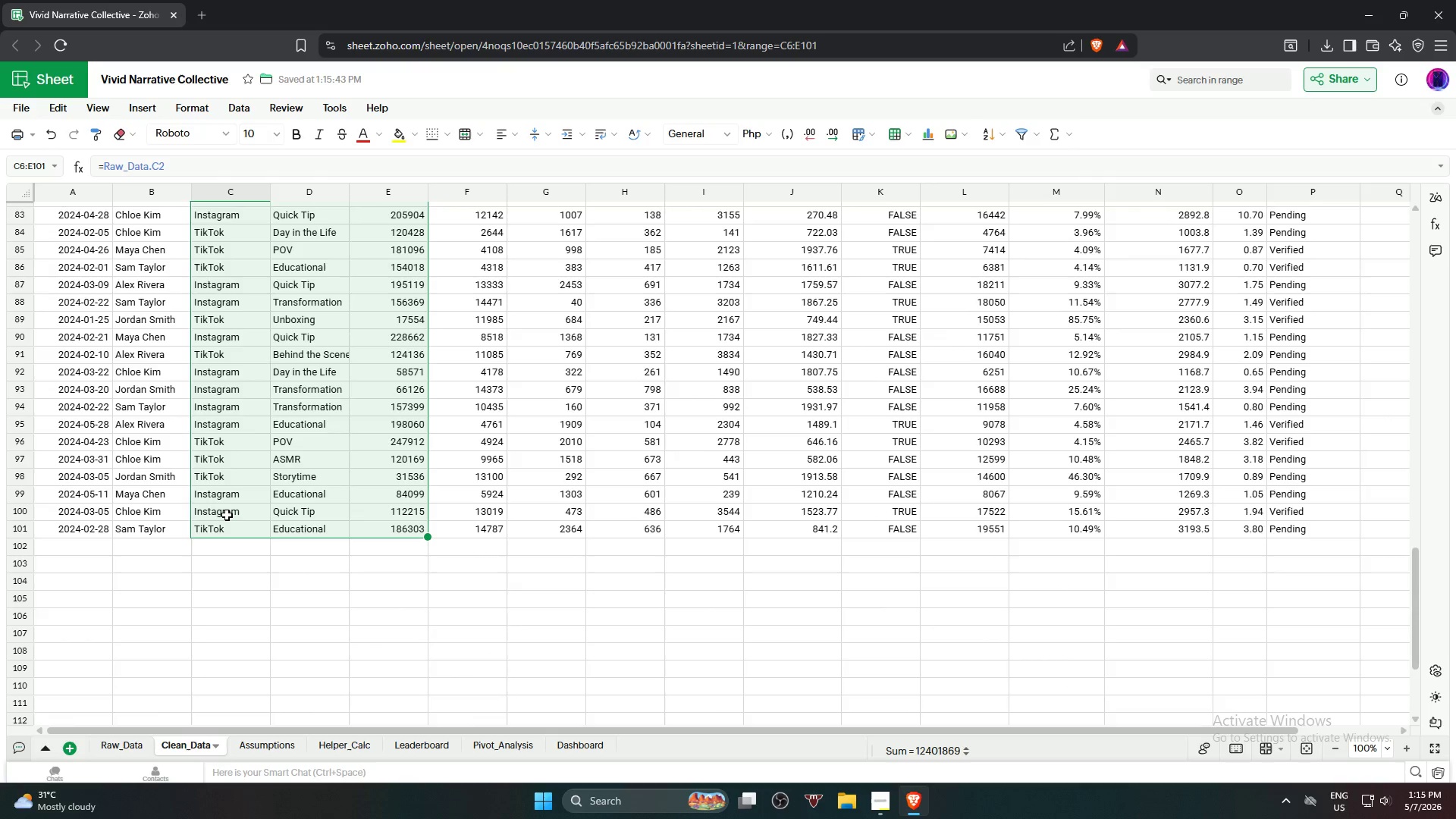 
left_click([218, 530])
 